 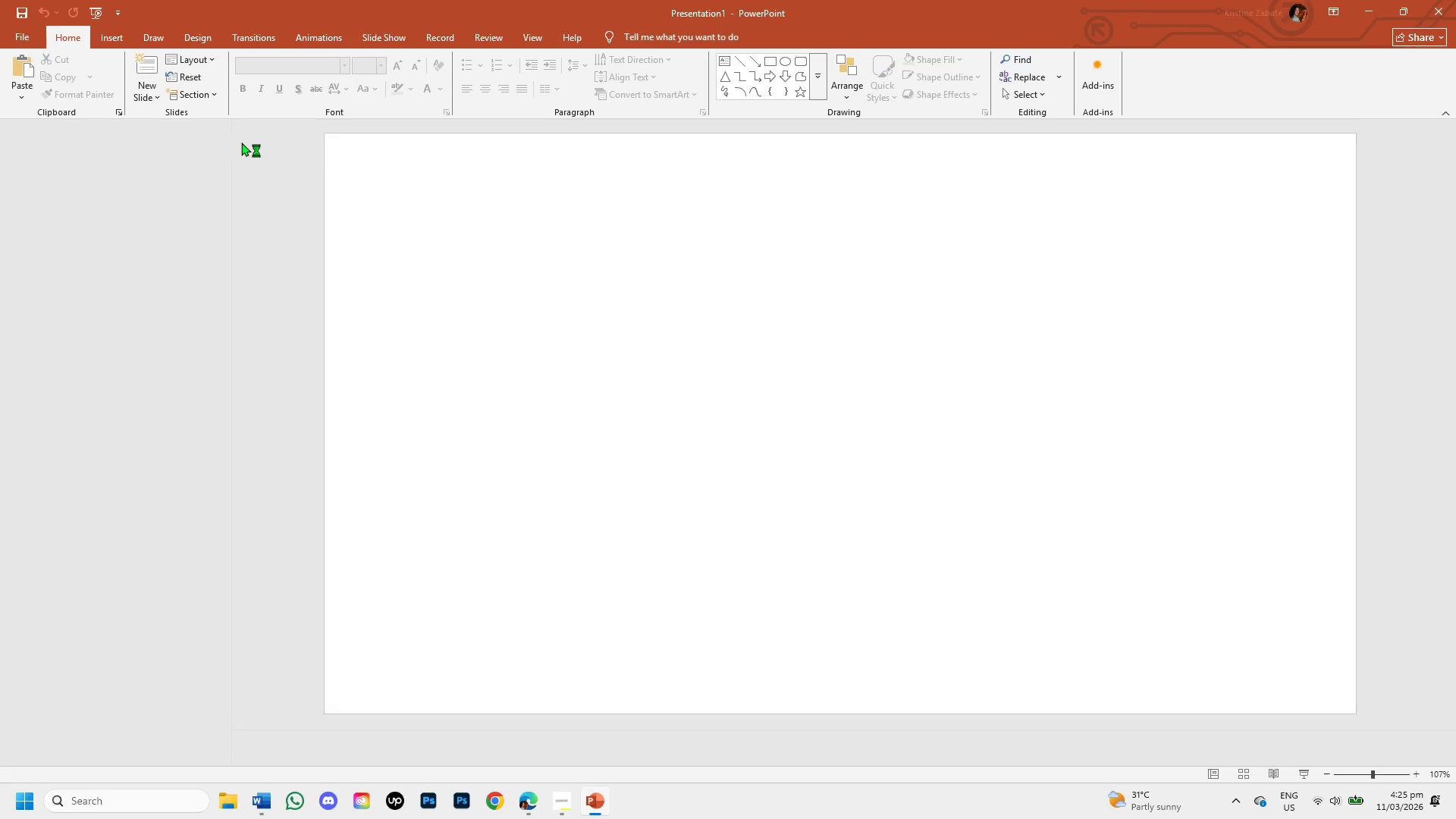 
left_click([604, 225])
 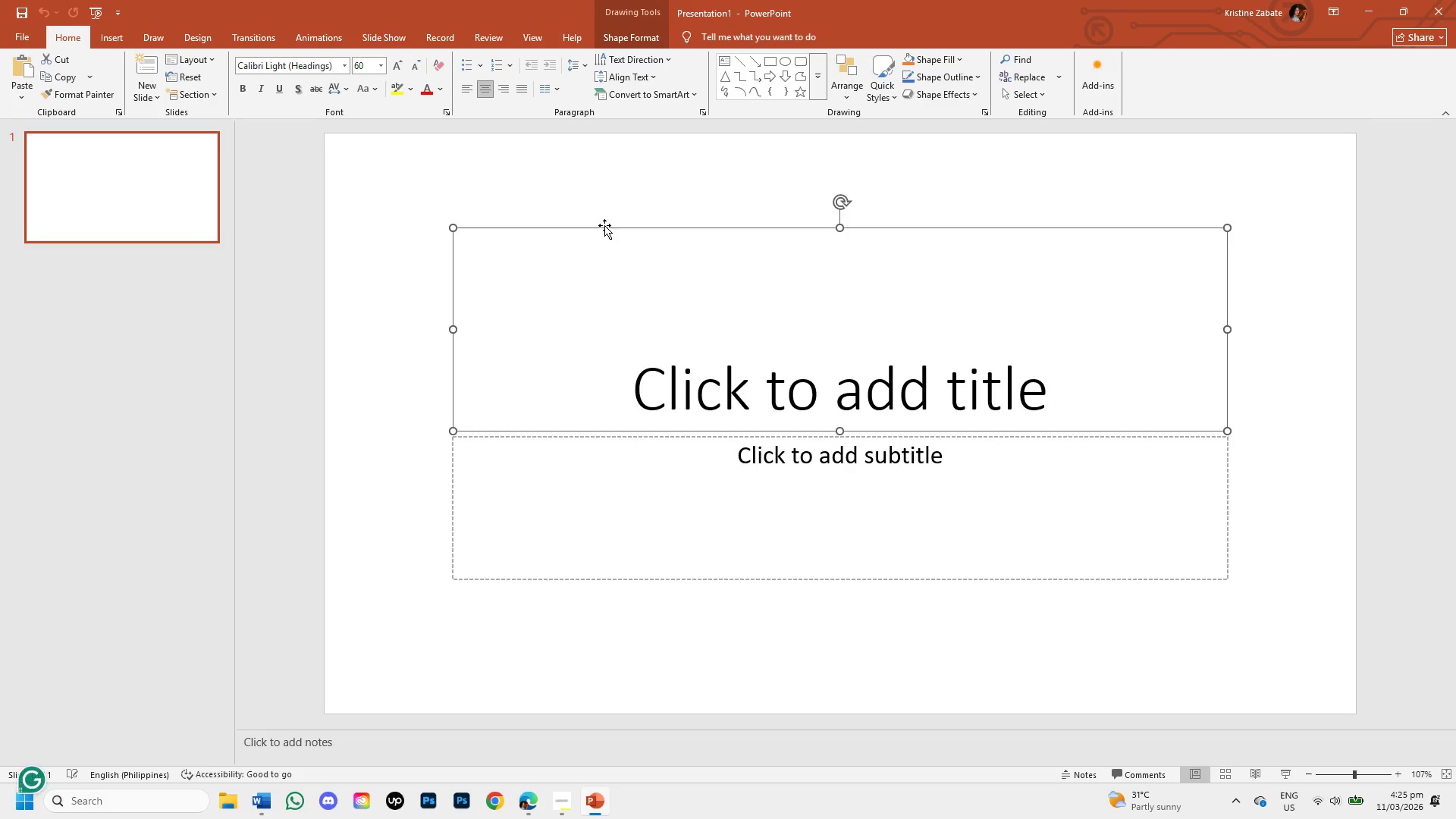 
key(Control+ControlLeft)
 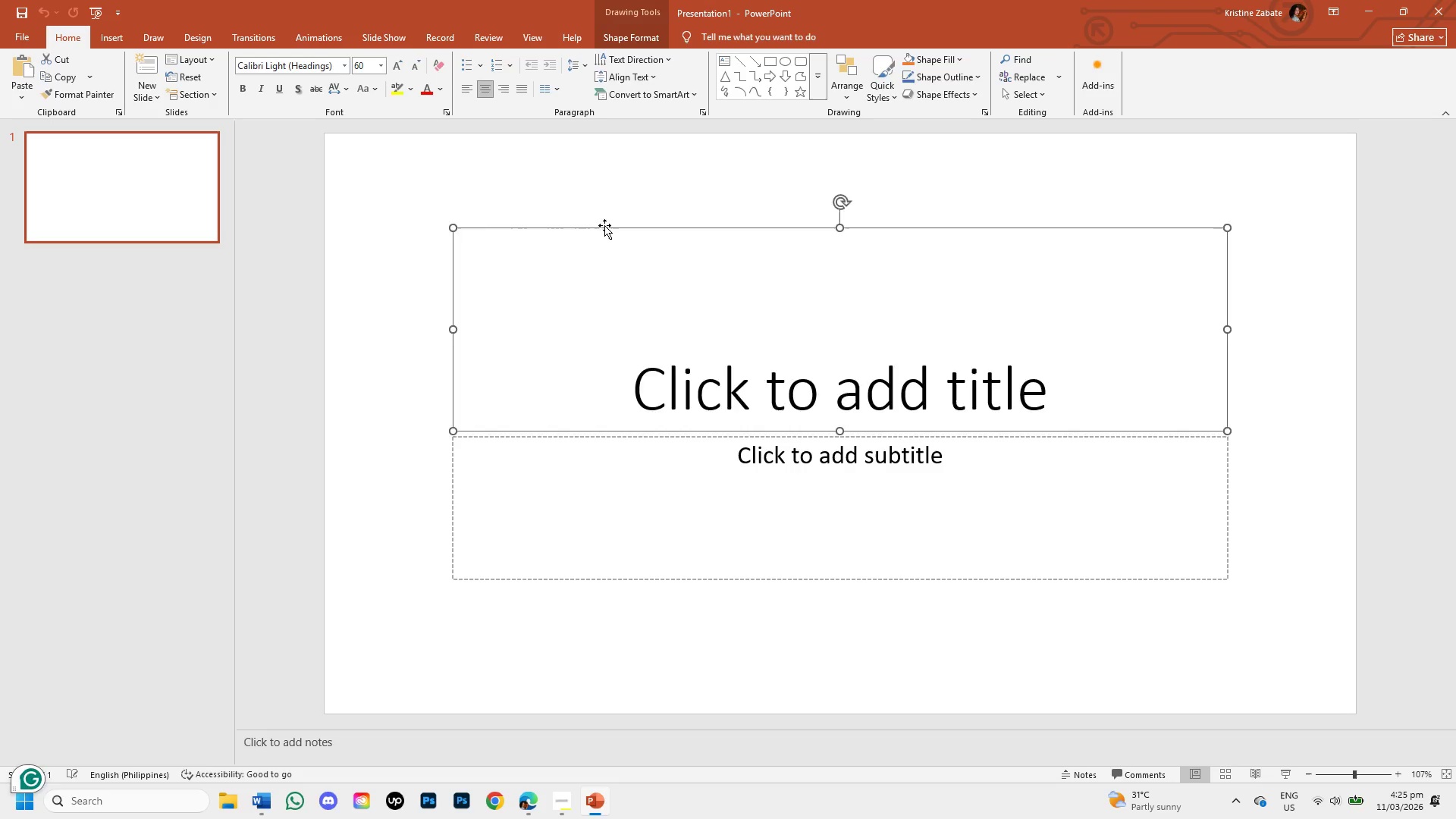 
key(Backspace)
 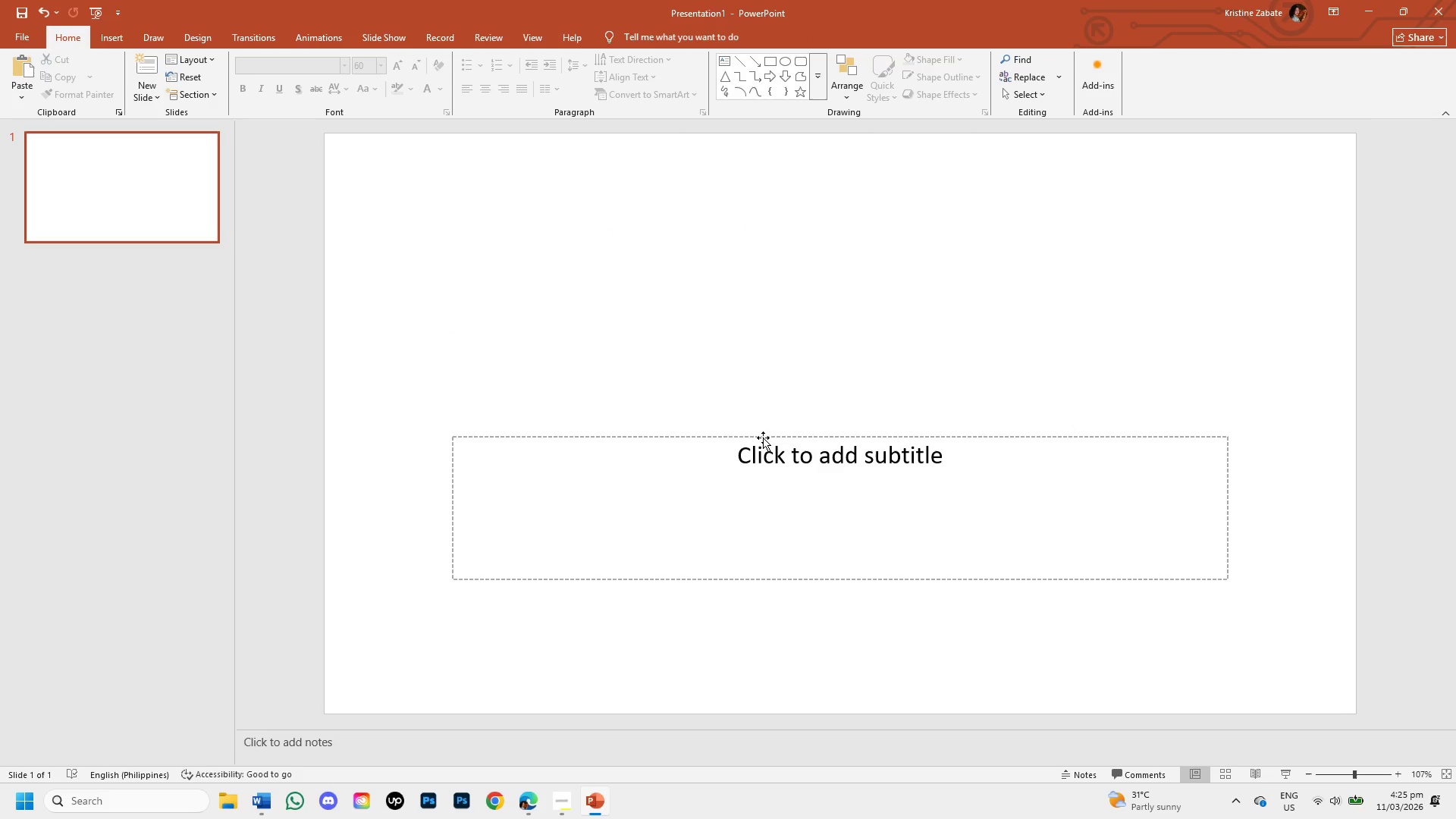 
left_click([763, 438])
 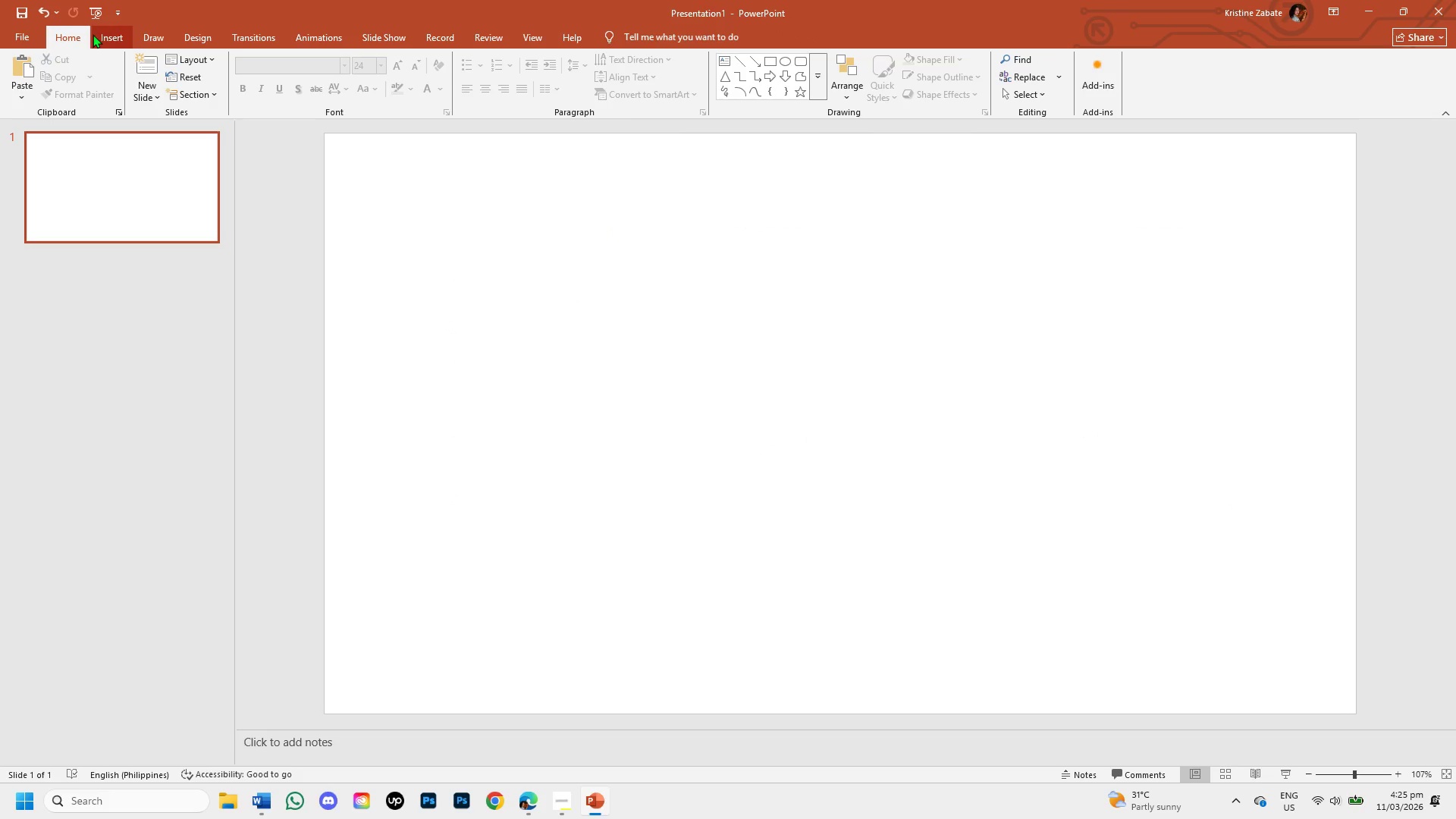 
wait(7.66)
 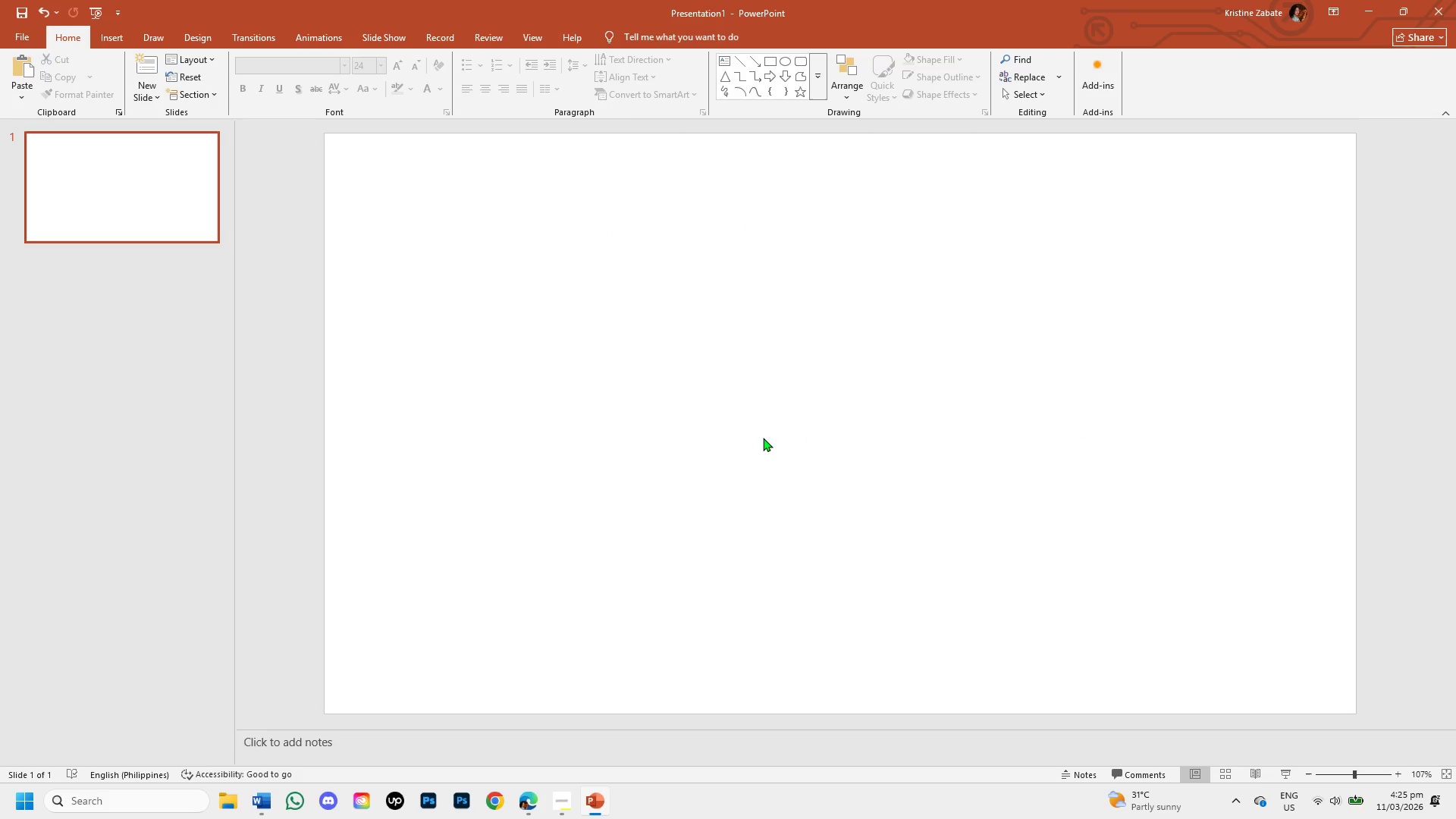 
left_click([121, 39])
 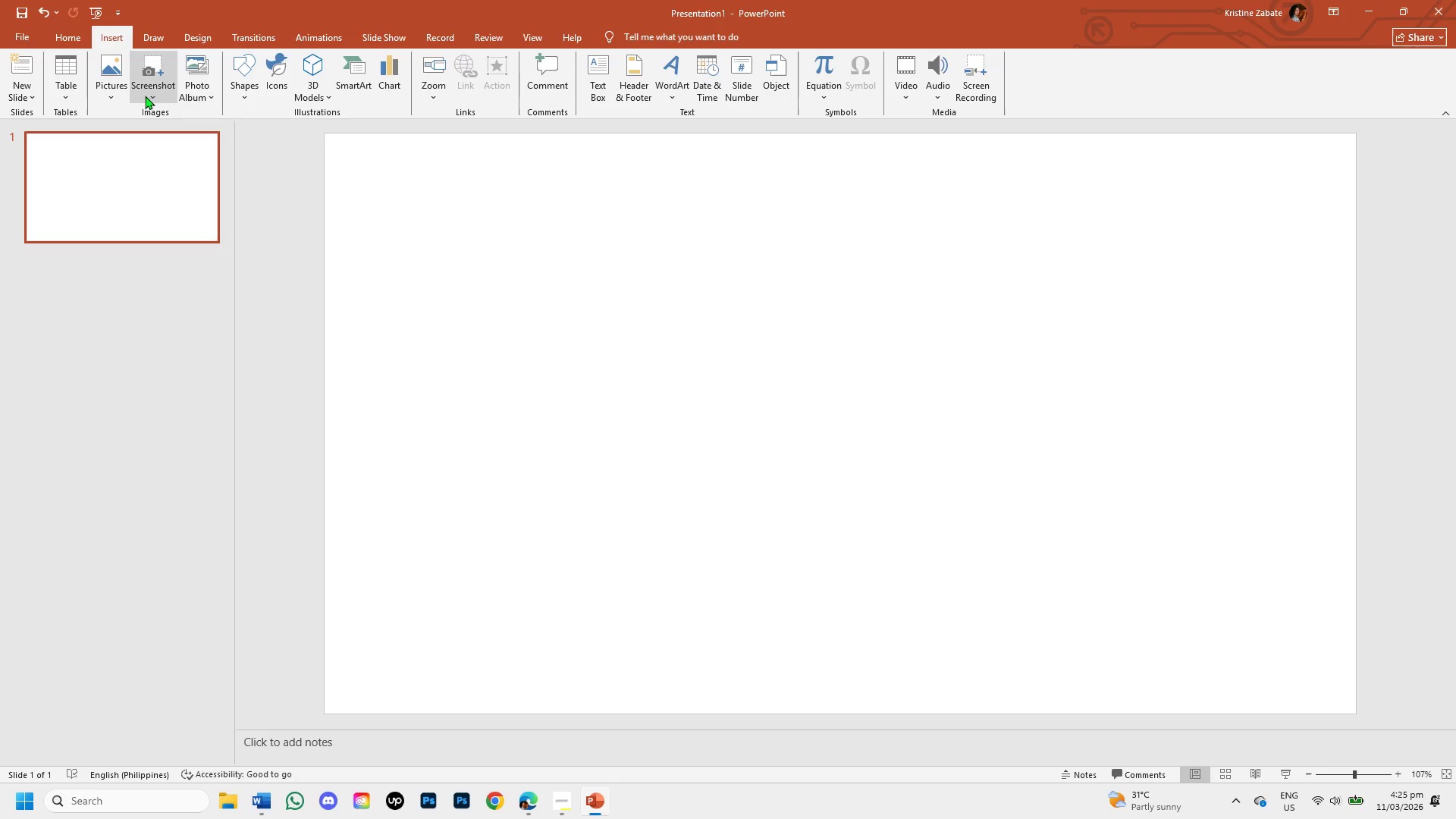 
left_click([247, 87])
 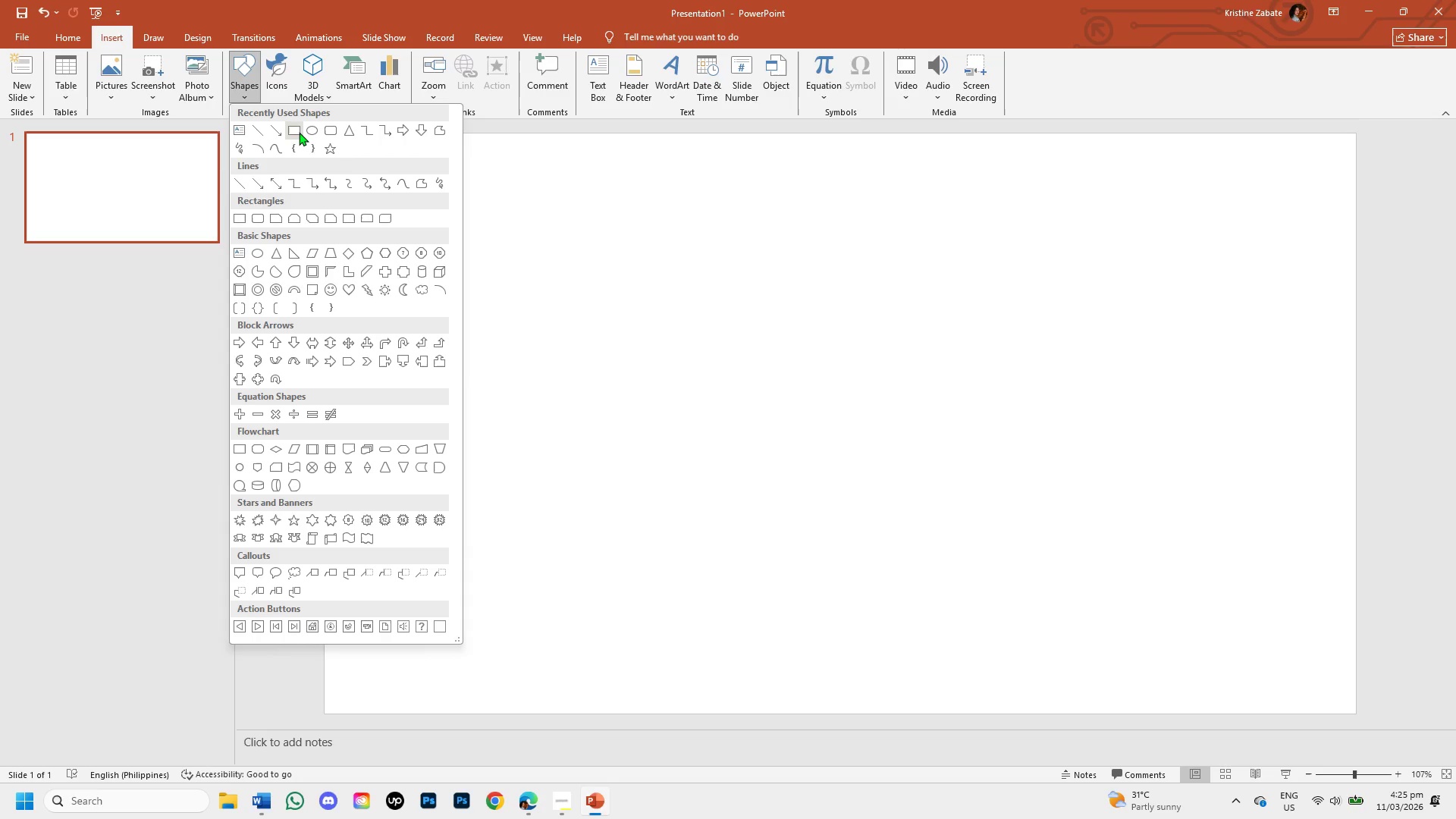 
left_click([296, 130])
 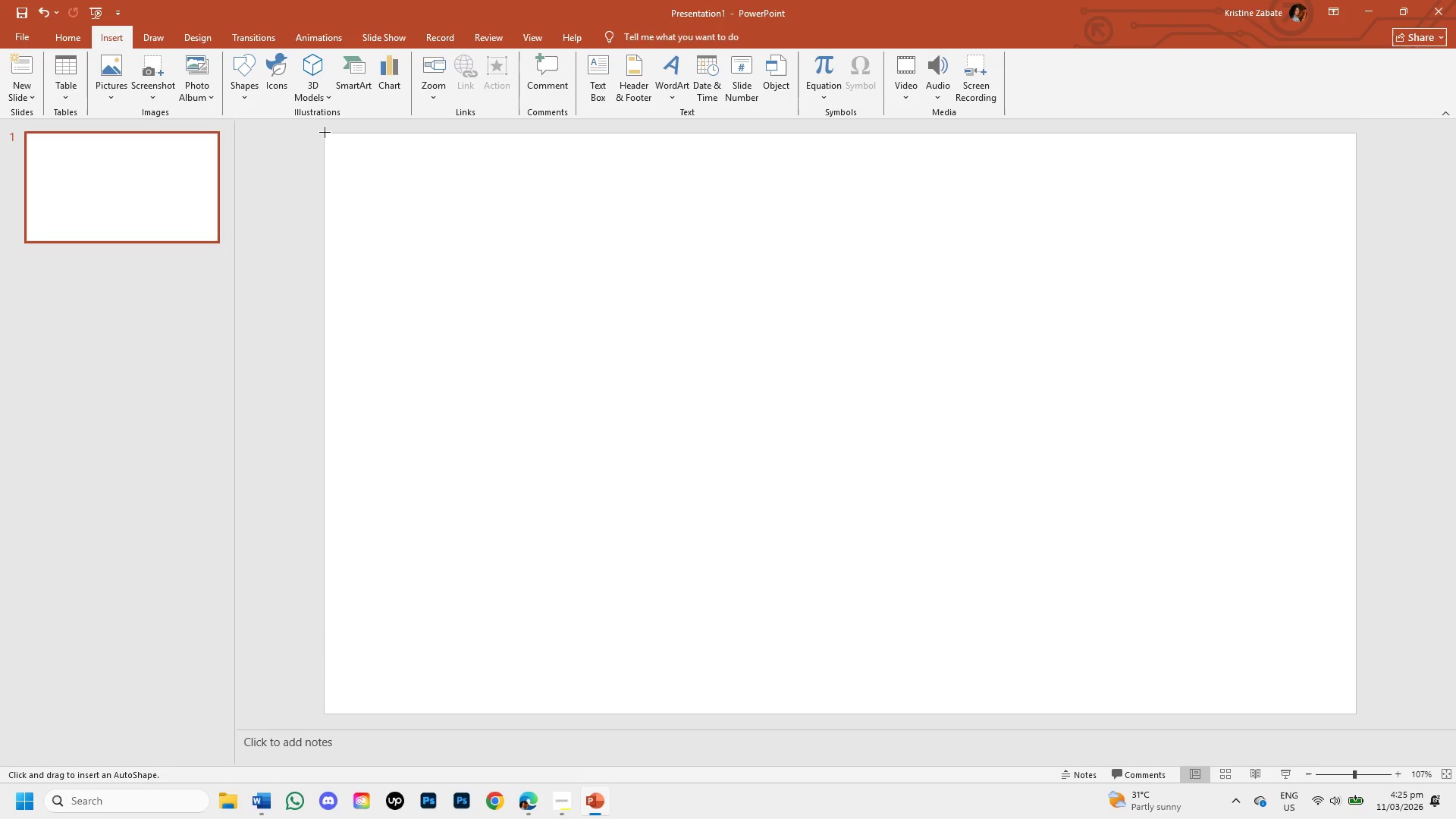 
left_click_drag(start_coordinate=[326, 133], to_coordinate=[1354, 717])
 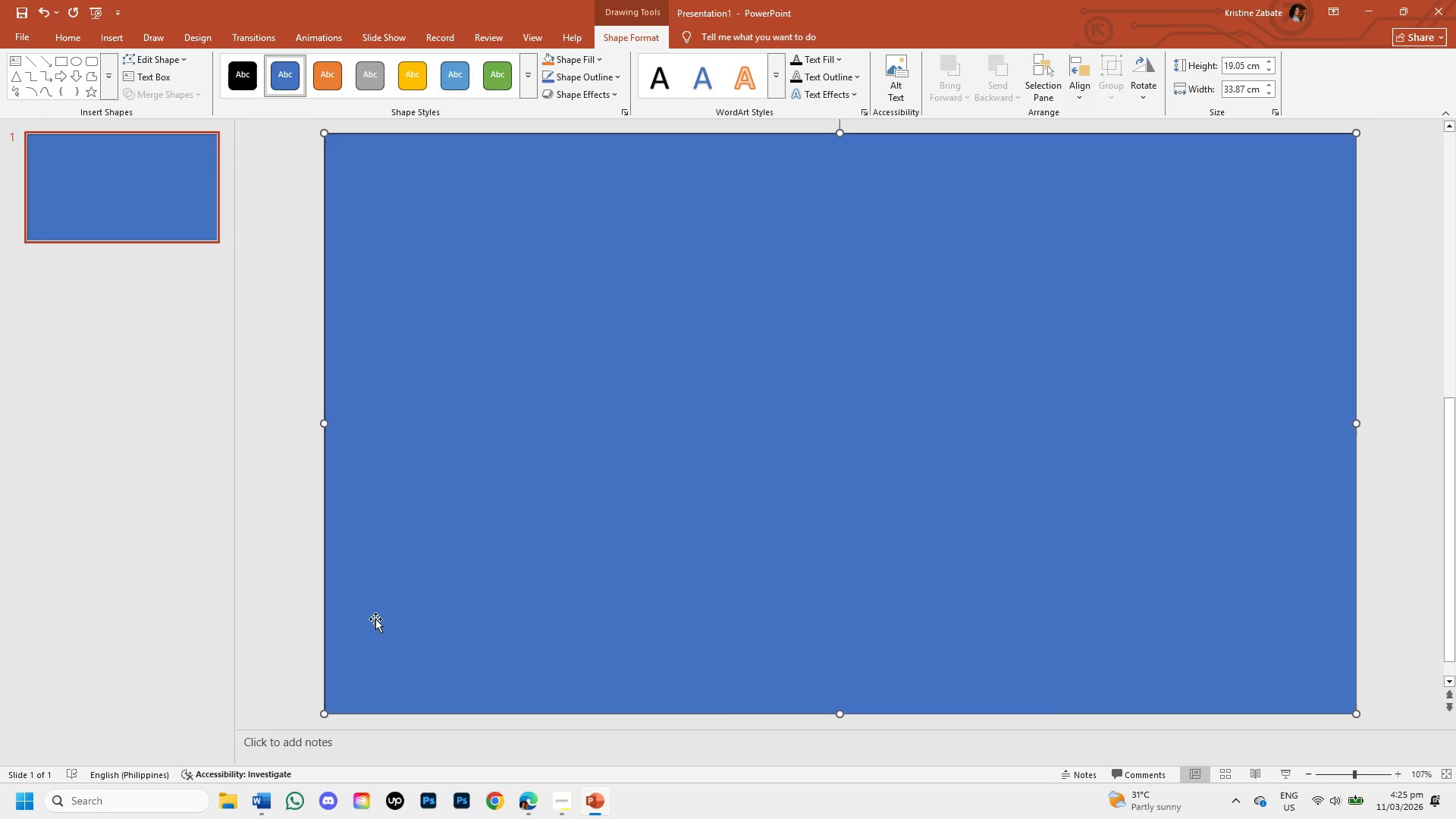 
key(Control+Z)
 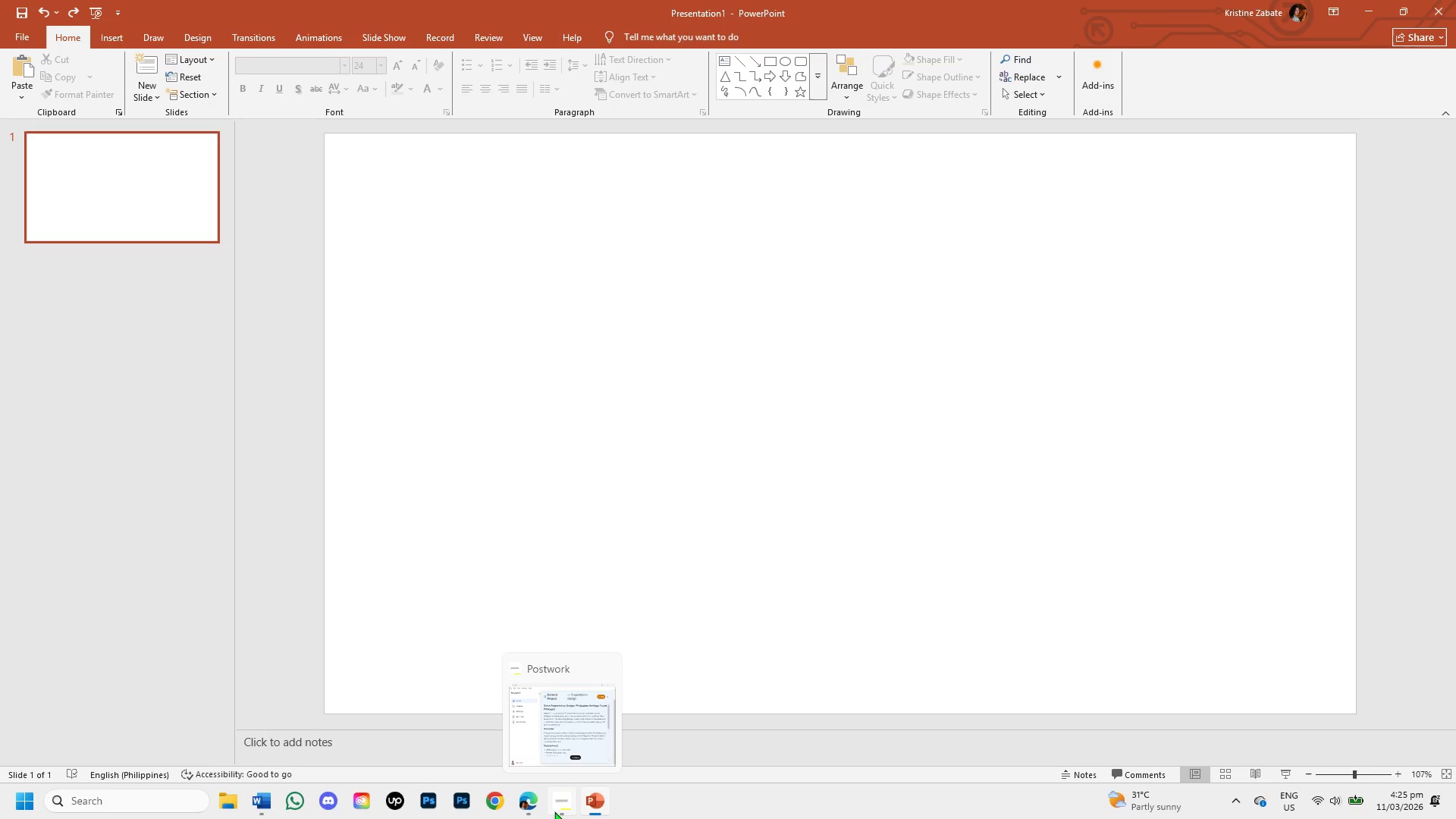 
left_click([537, 808])
 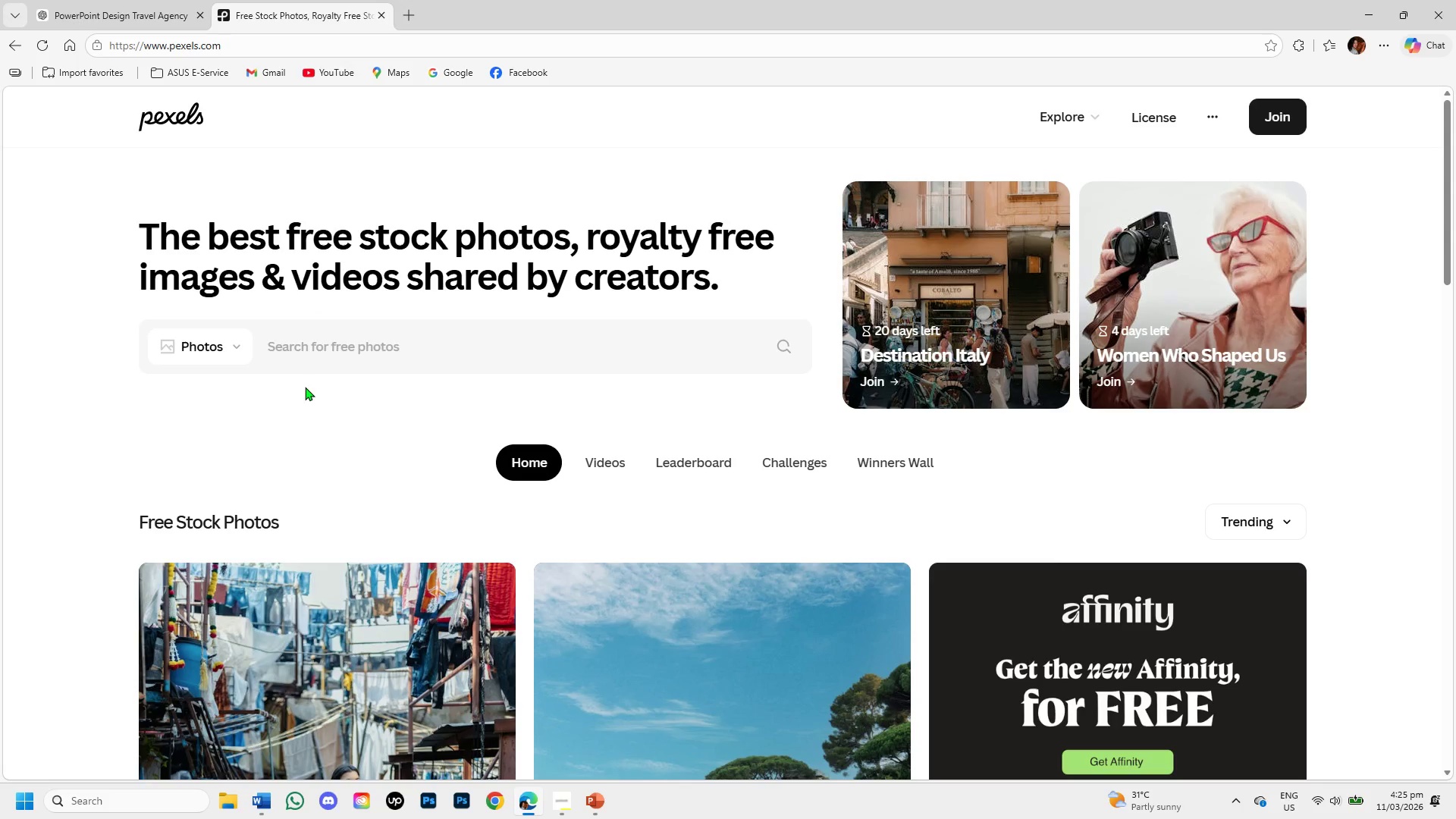 
type(palawan beaches landscape )
 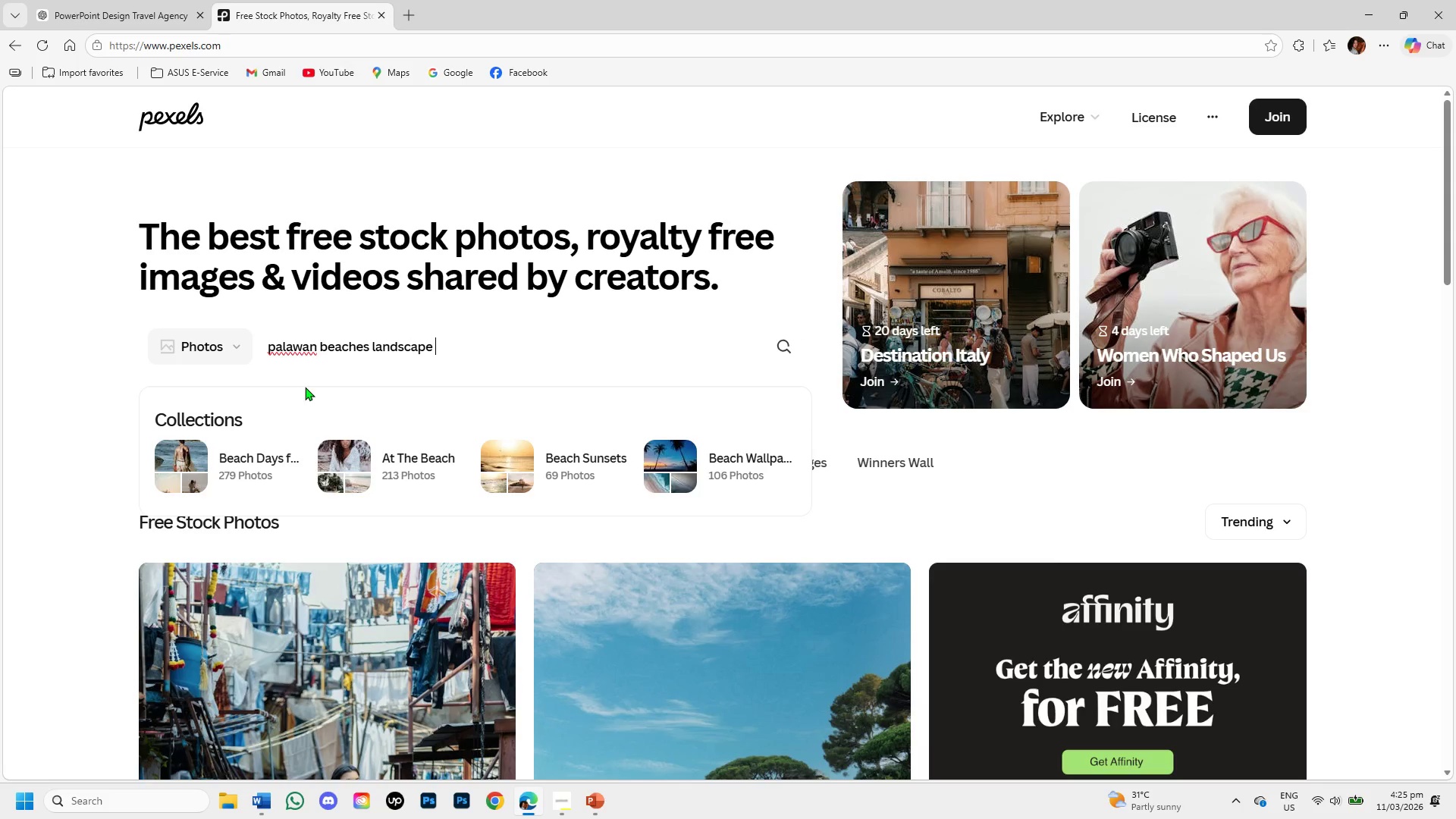 
key(Enter)
 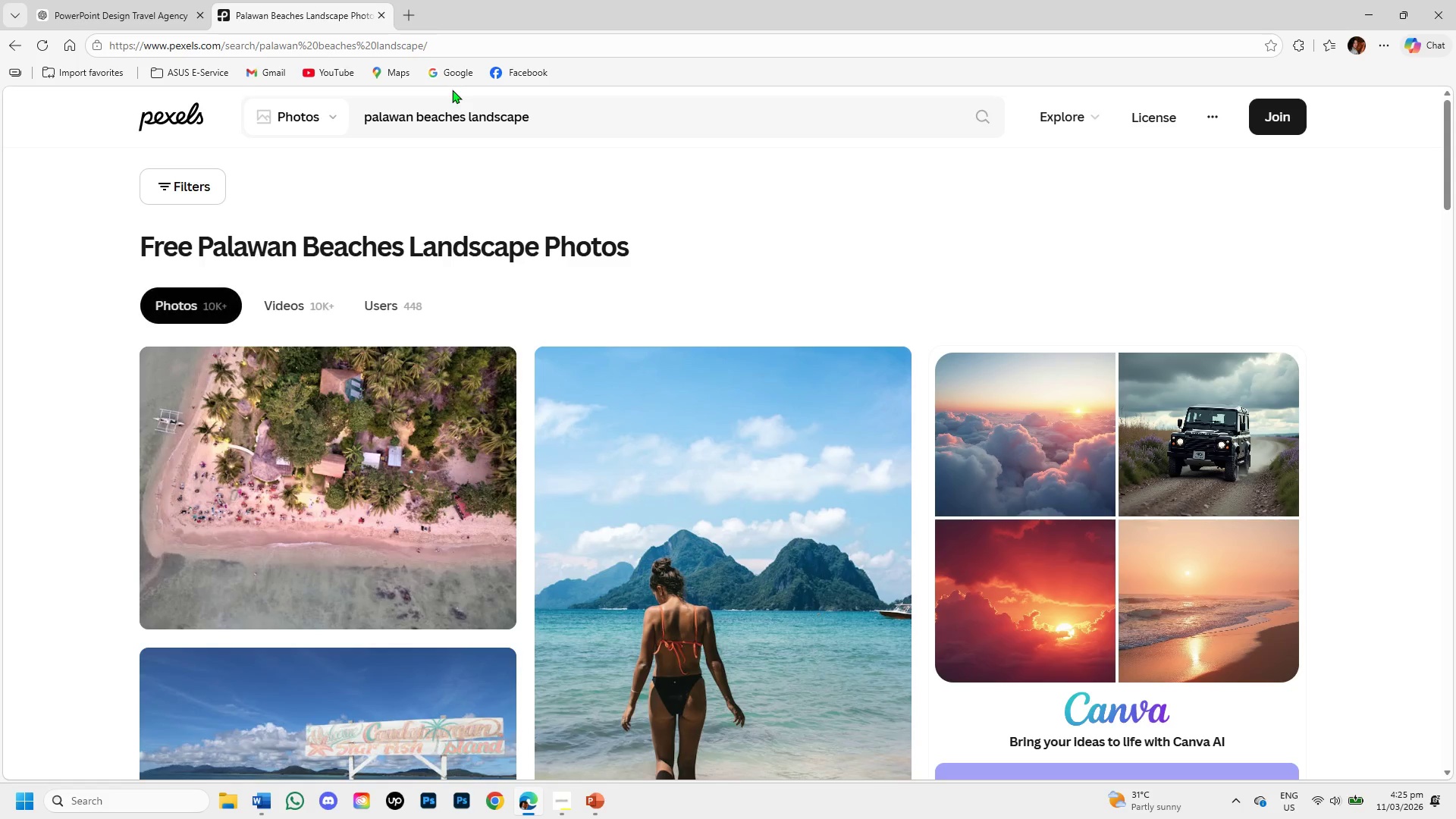 
scroll: coordinate [512, 535], scroll_direction: down, amount: 6.0
 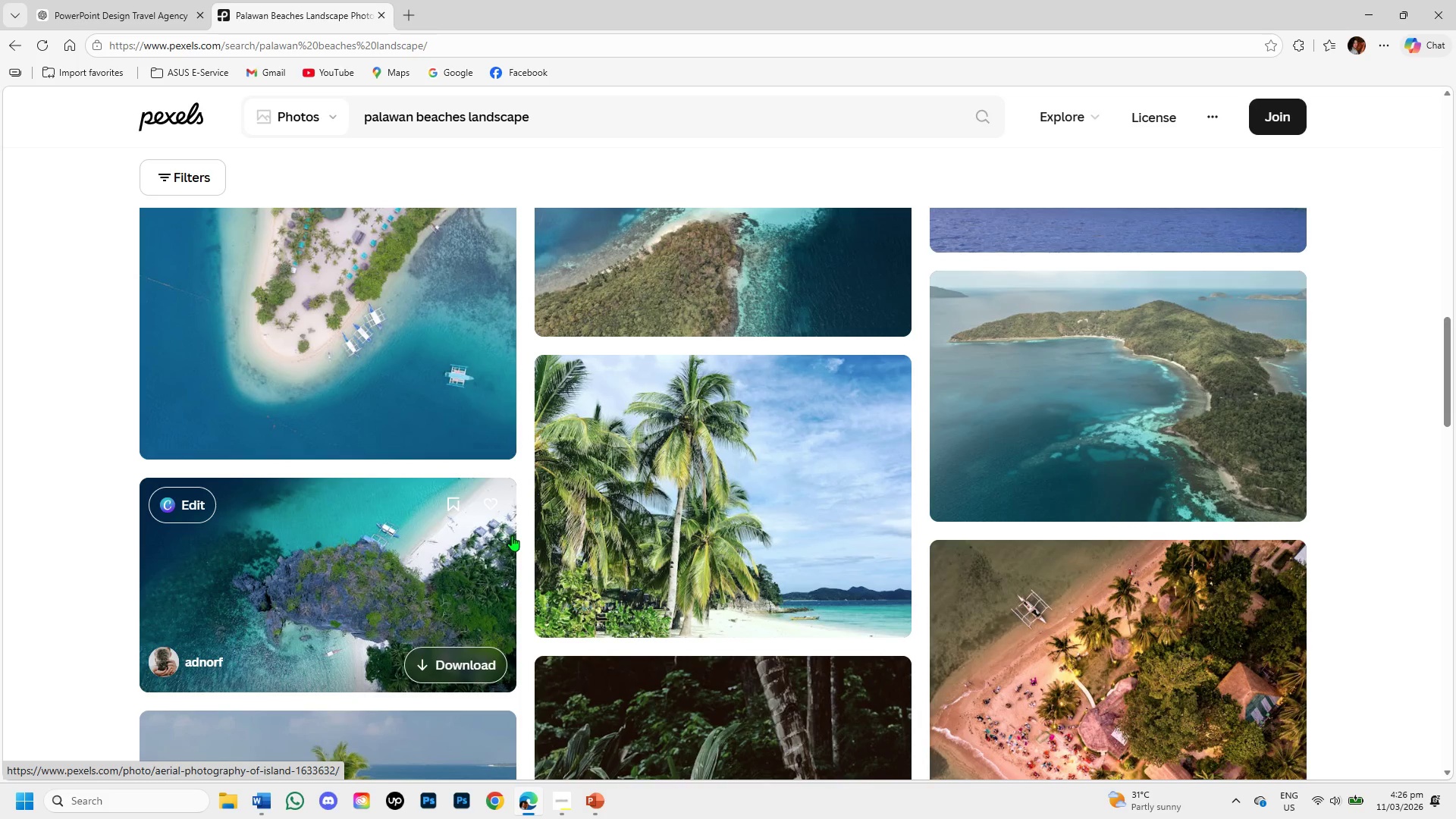 
scroll: coordinate [397, 450], scroll_direction: down, amount: 2.0
 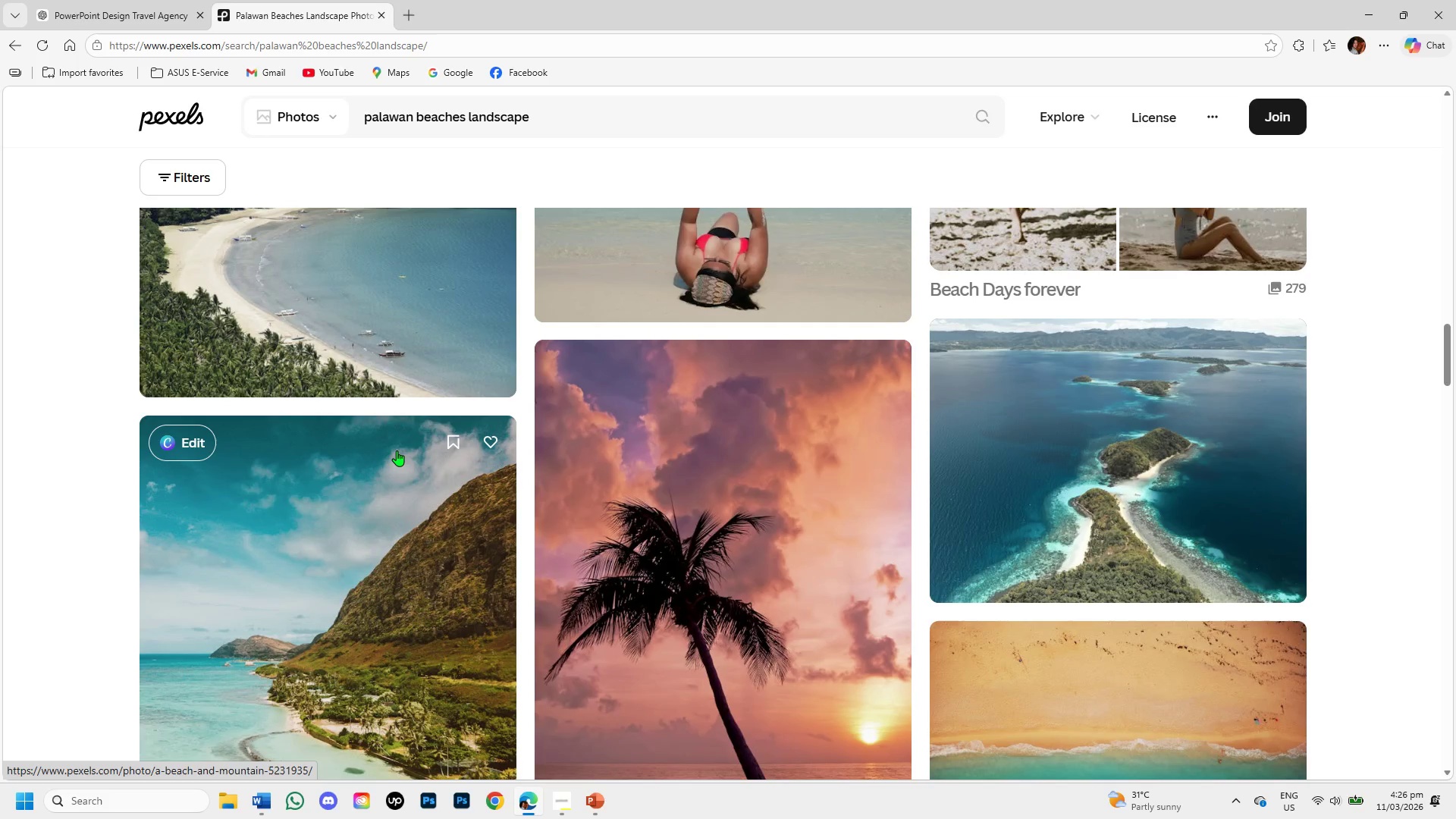 
scroll: coordinate [397, 450], scroll_direction: up, amount: 1.0
 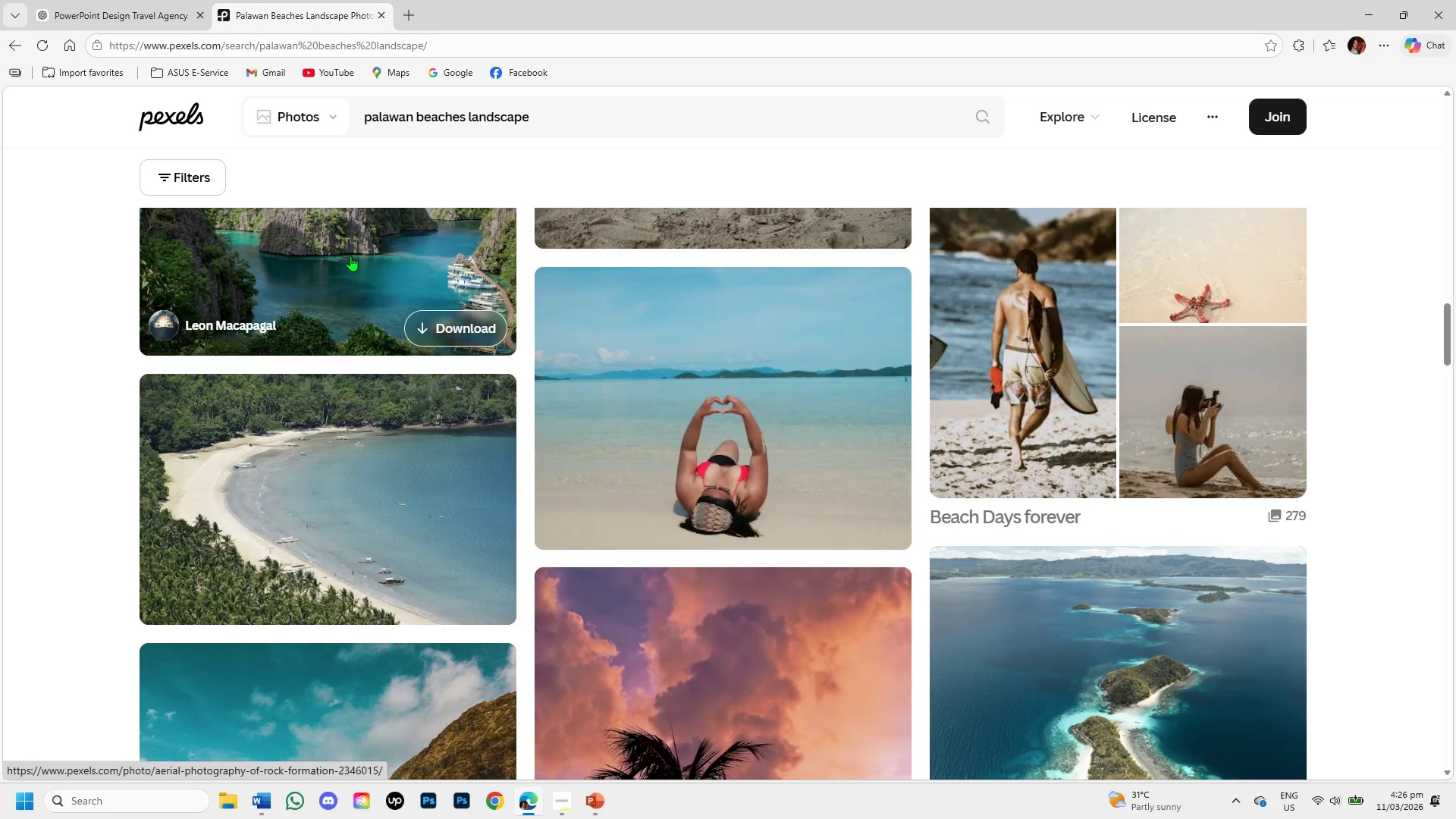 
left_click([353, 261])
 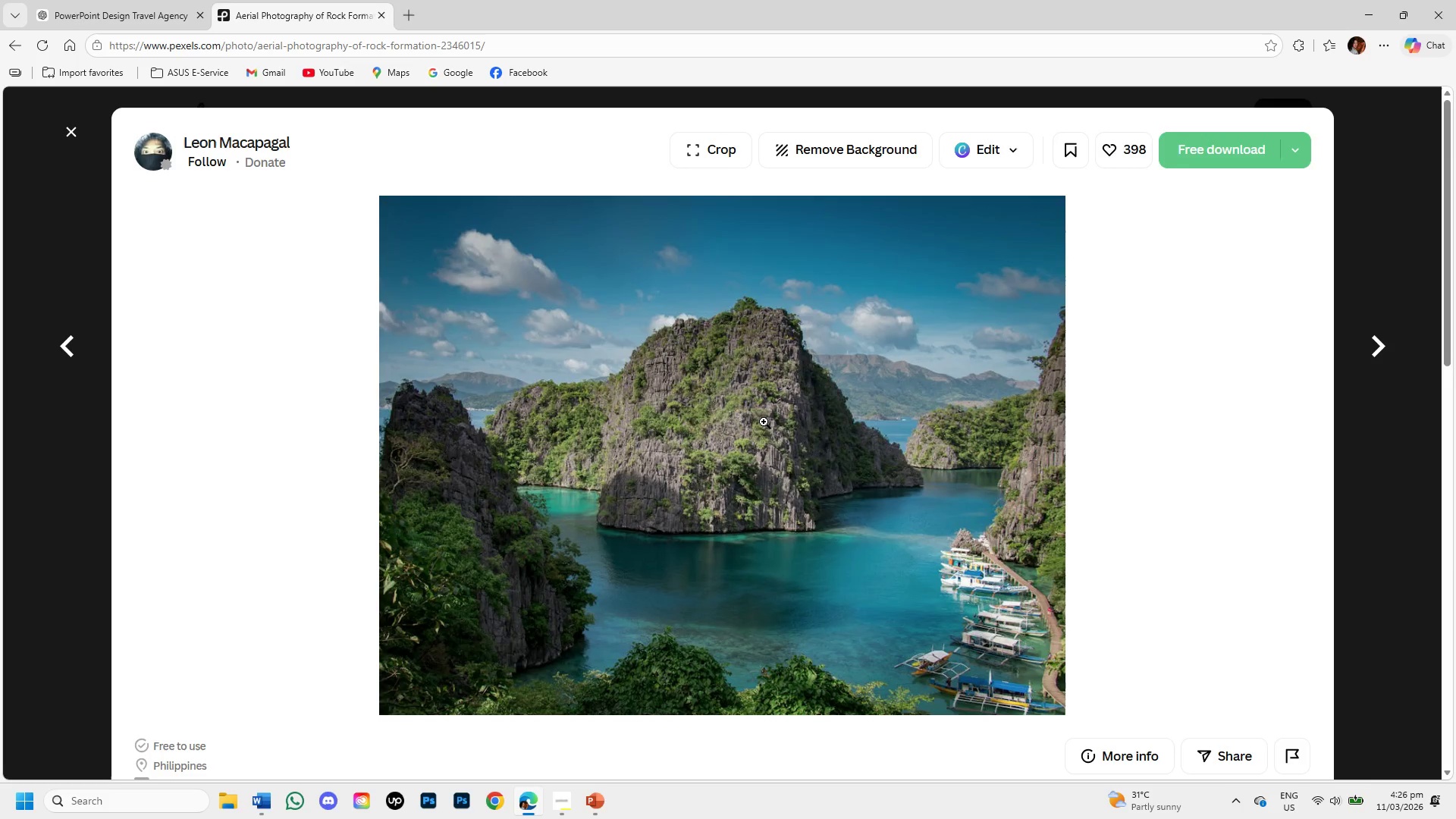 
scroll: coordinate [676, 487], scroll_direction: down, amount: 7.0
 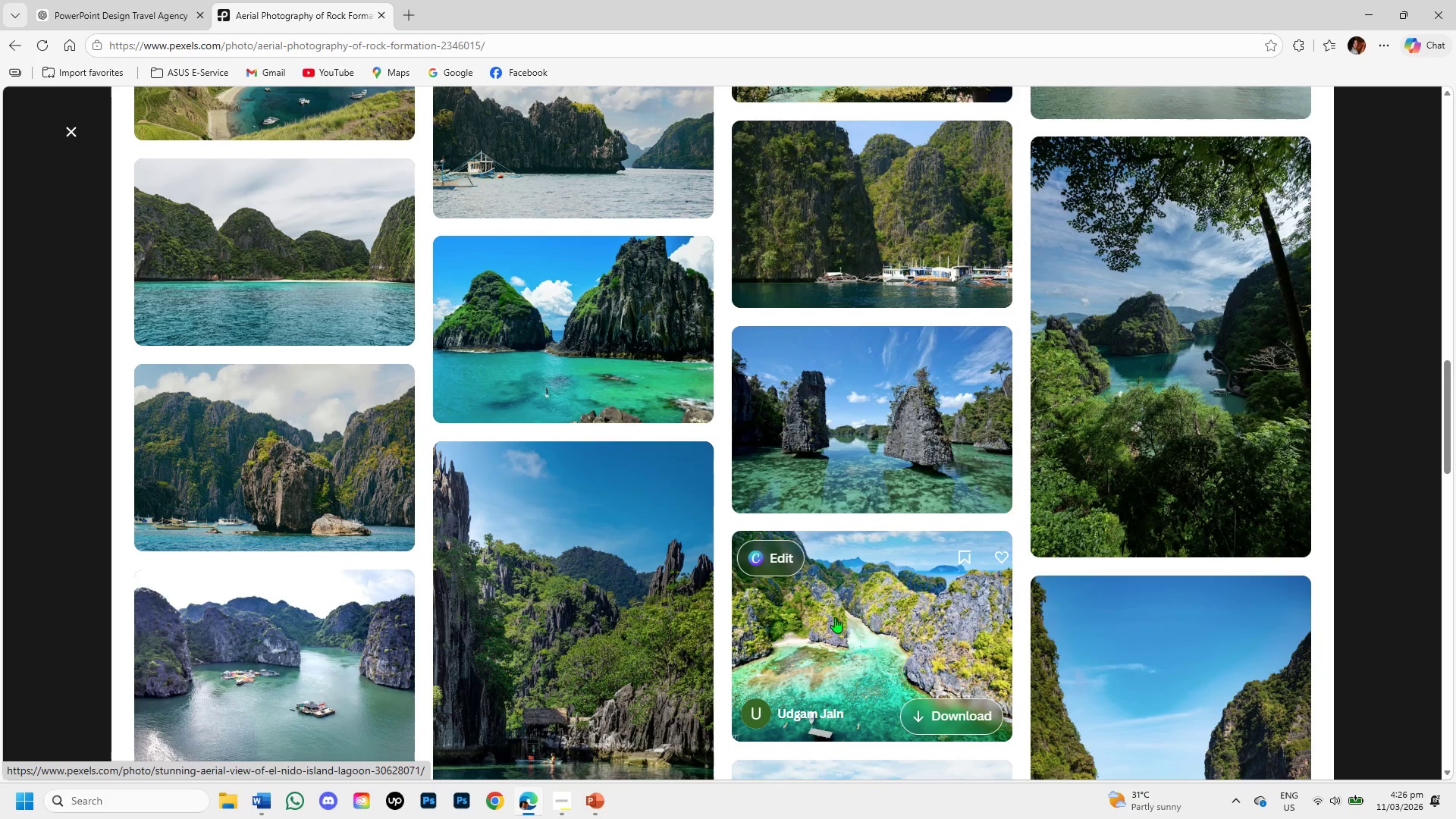 
left_click([868, 621])
 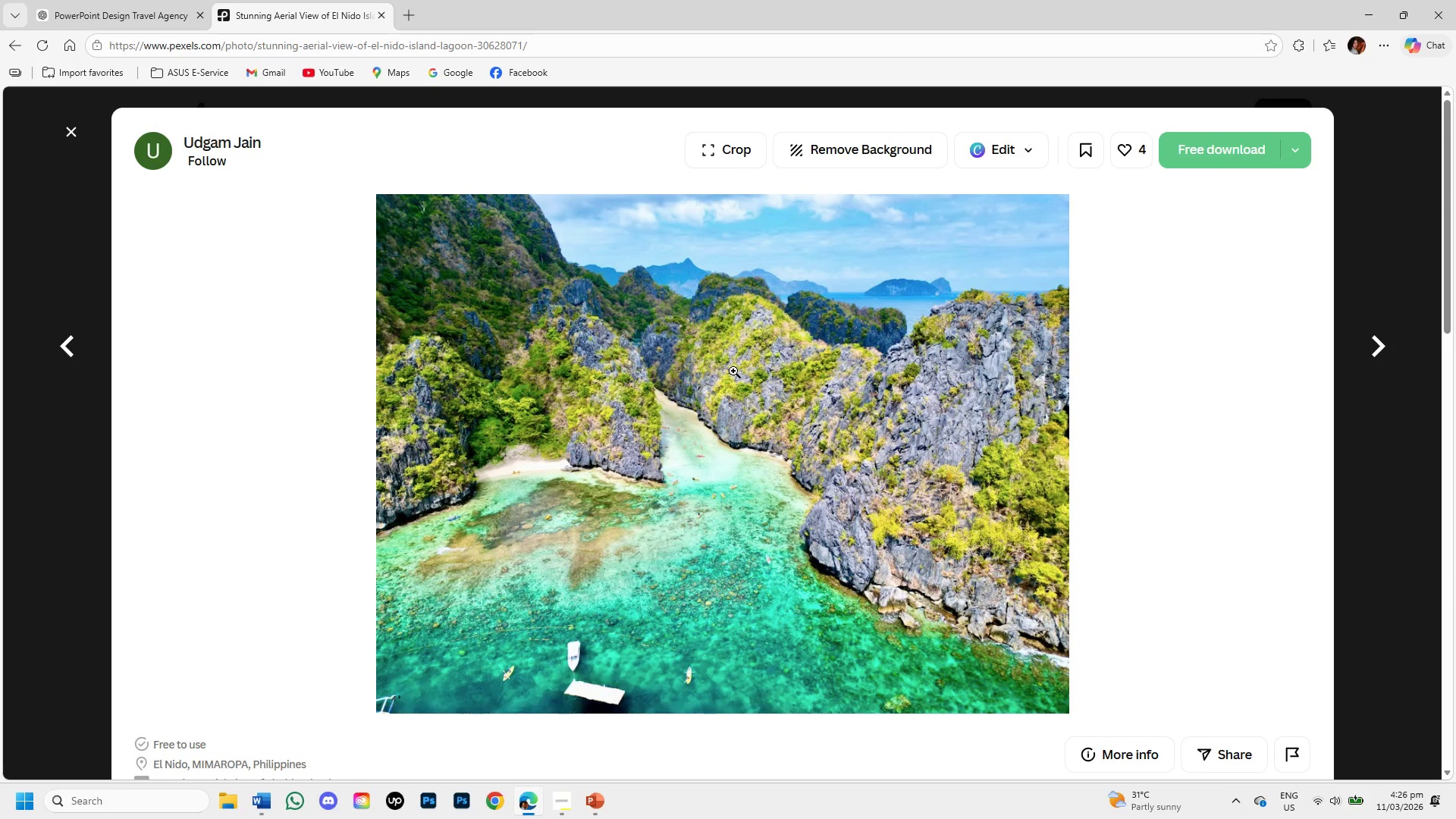 
right_click([733, 371])
 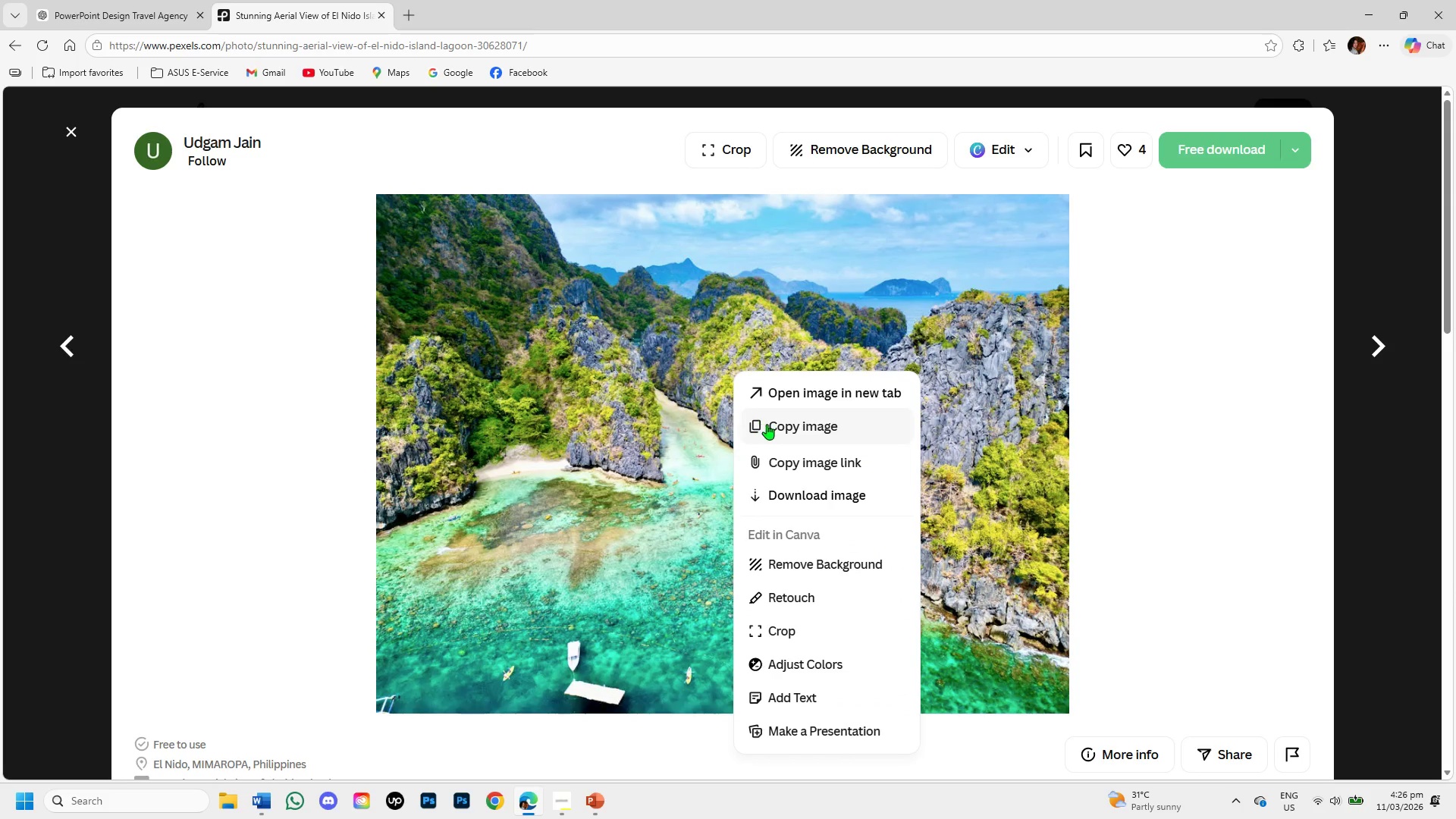 
left_click([776, 424])
 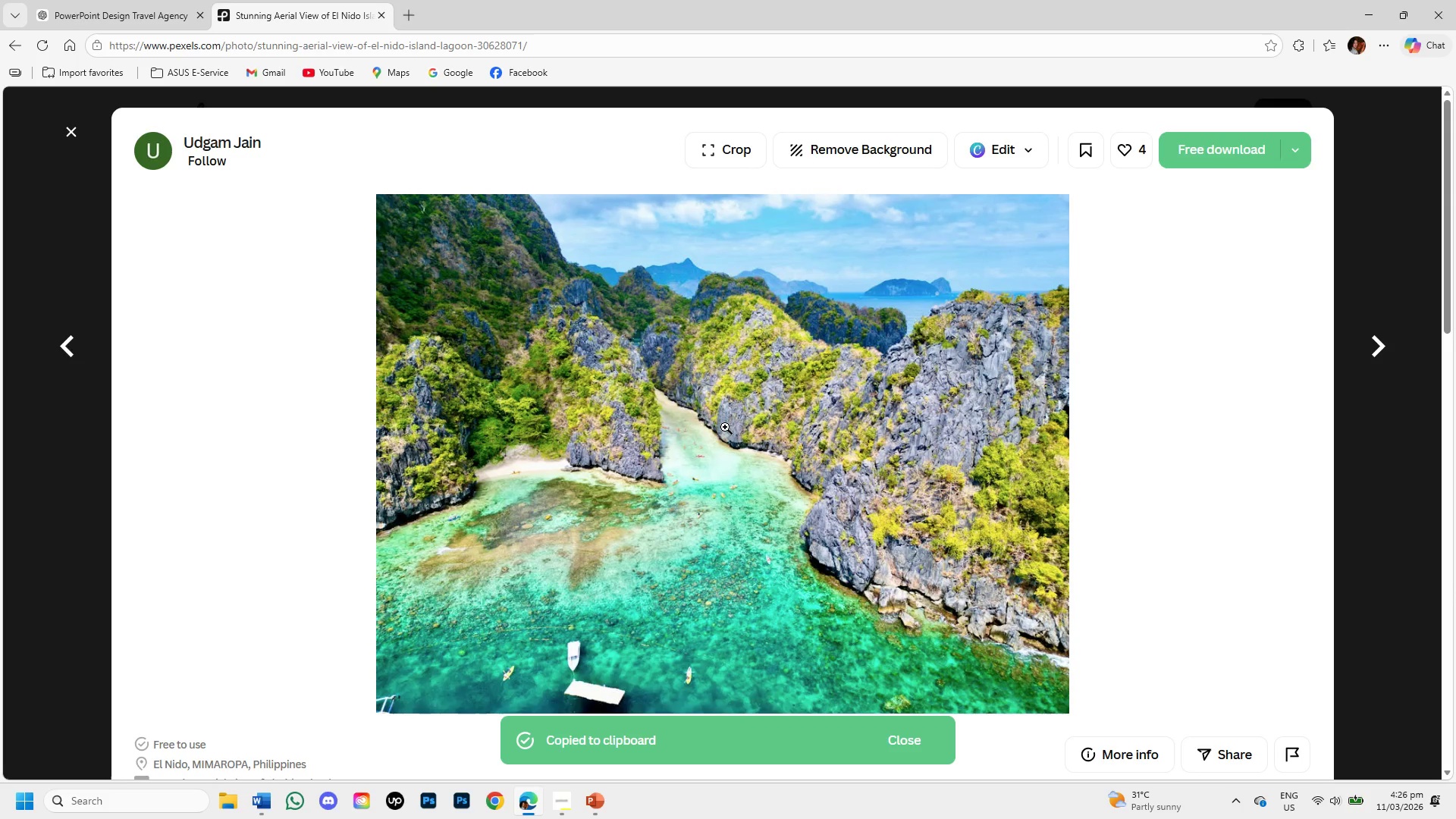 
right_click([631, 376])
 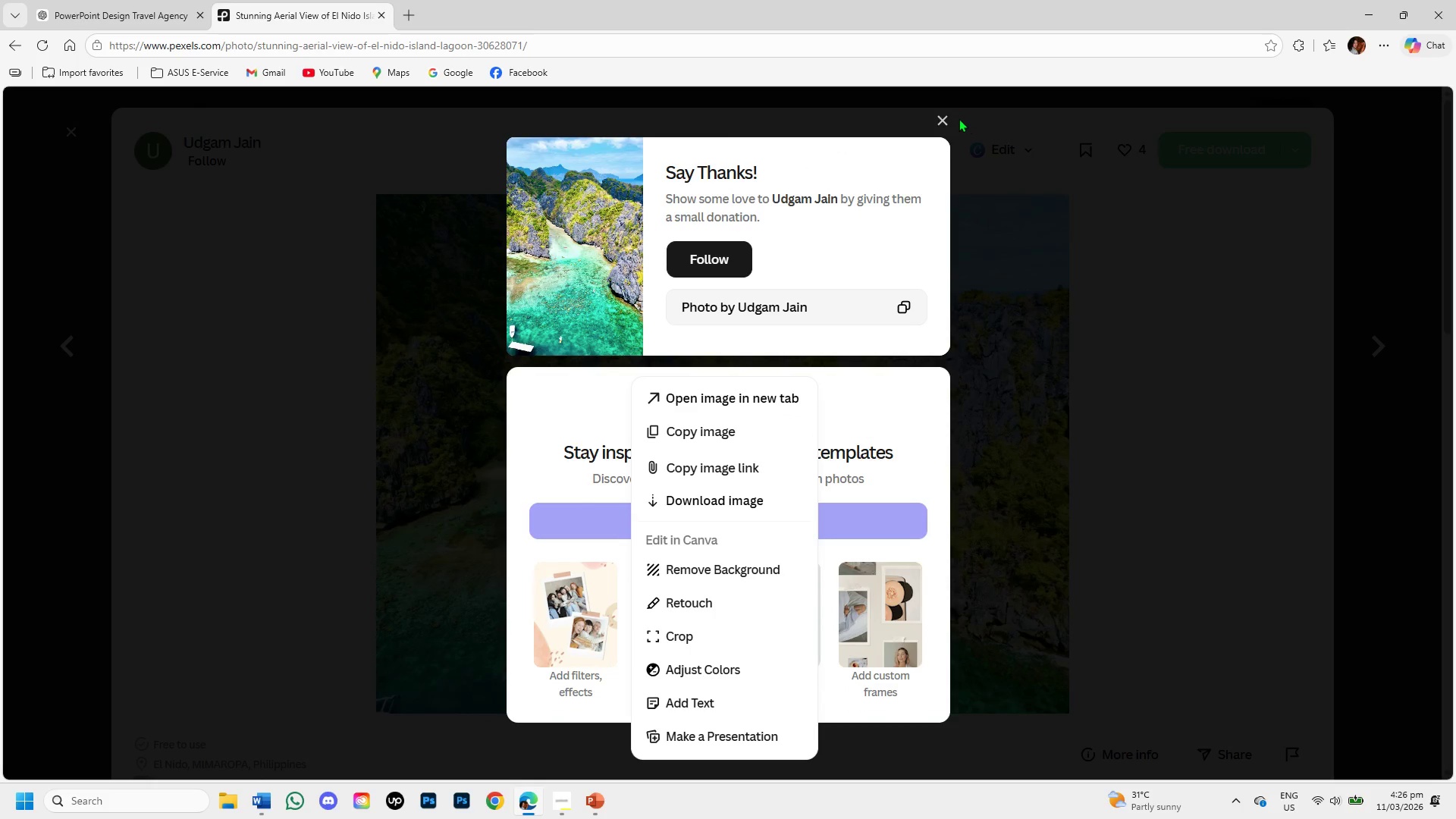 
left_click([944, 118])
 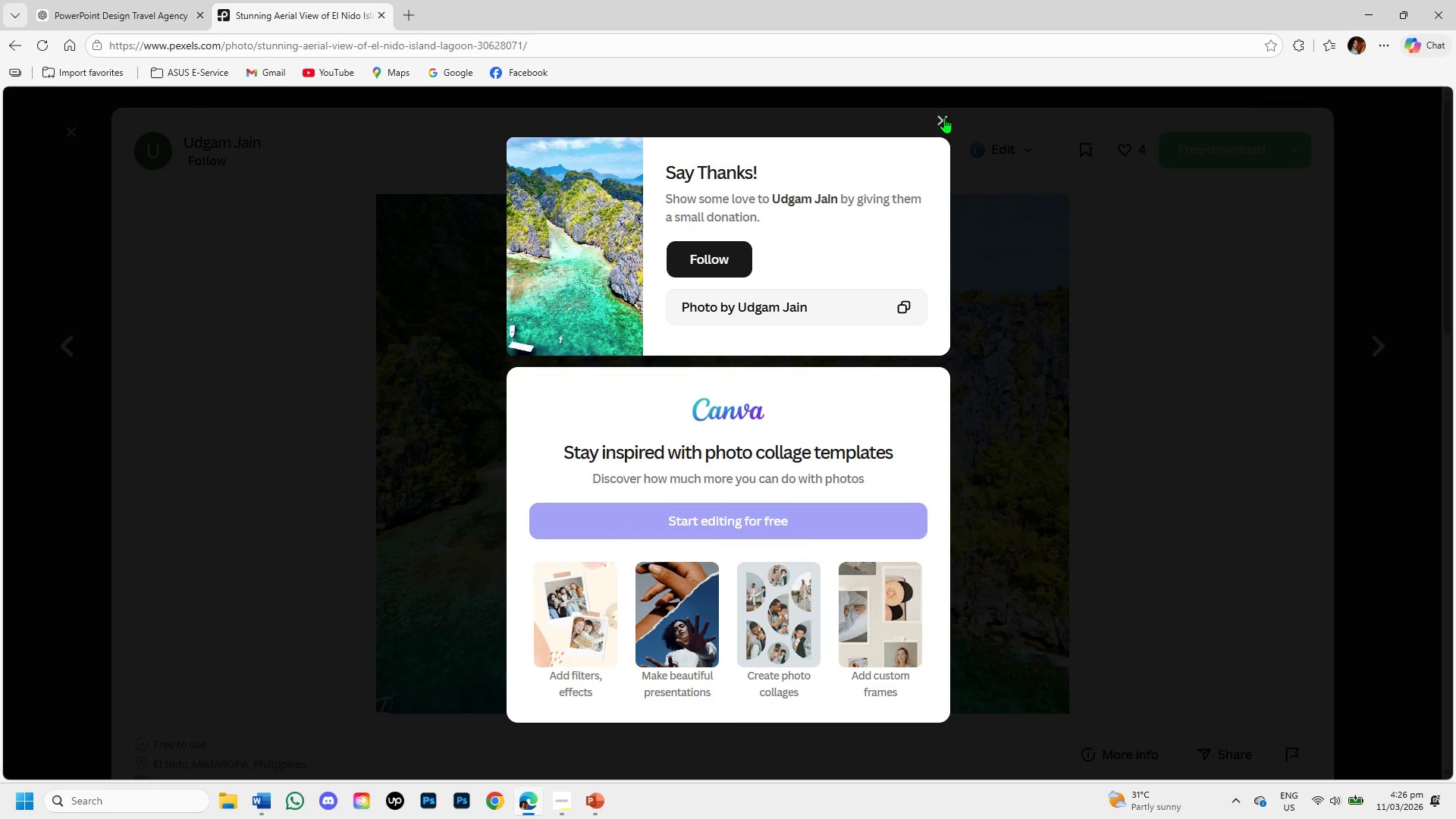 
left_click([944, 118])
 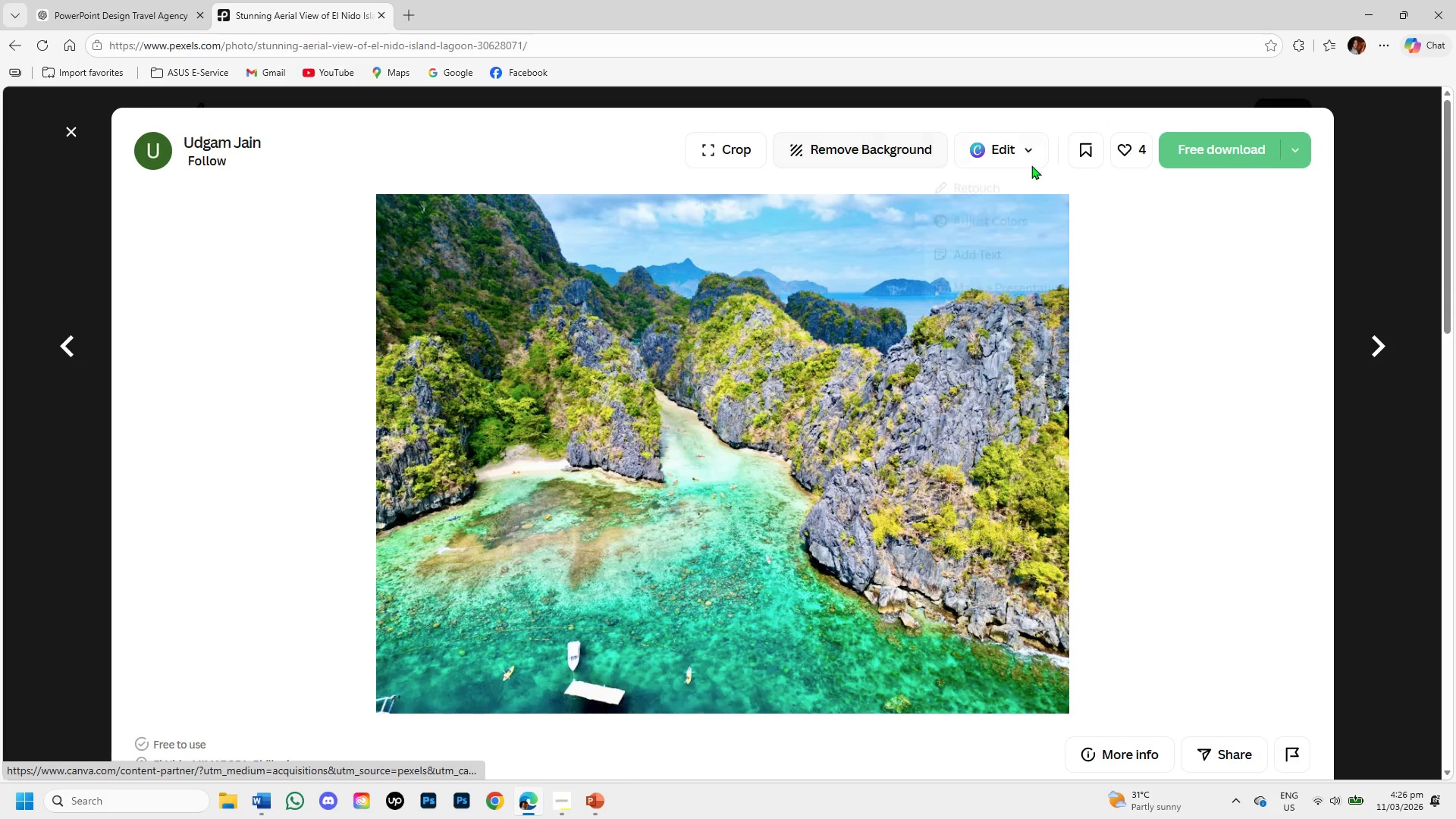 
left_click([1219, 146])
 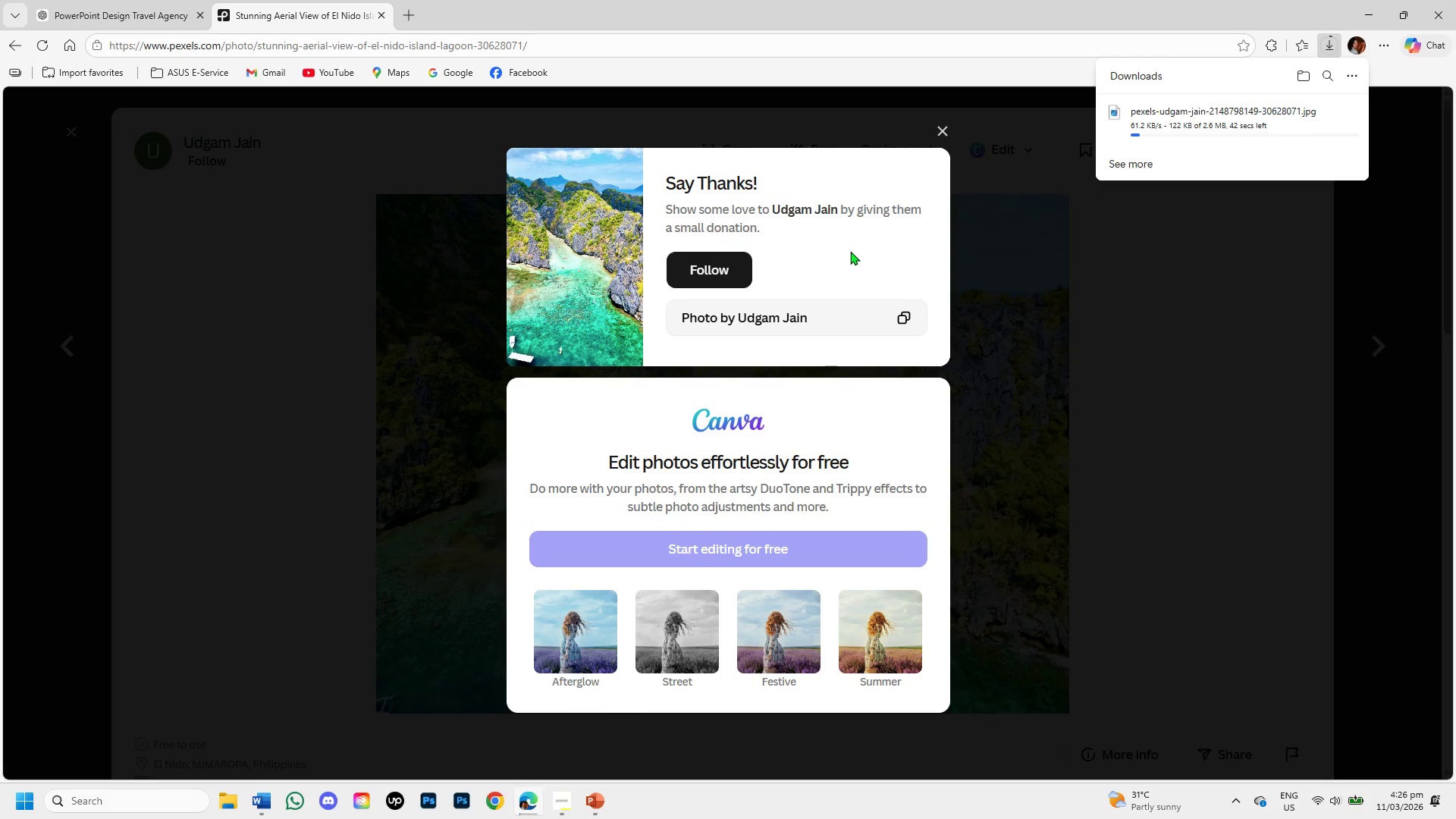 
wait(6.75)
 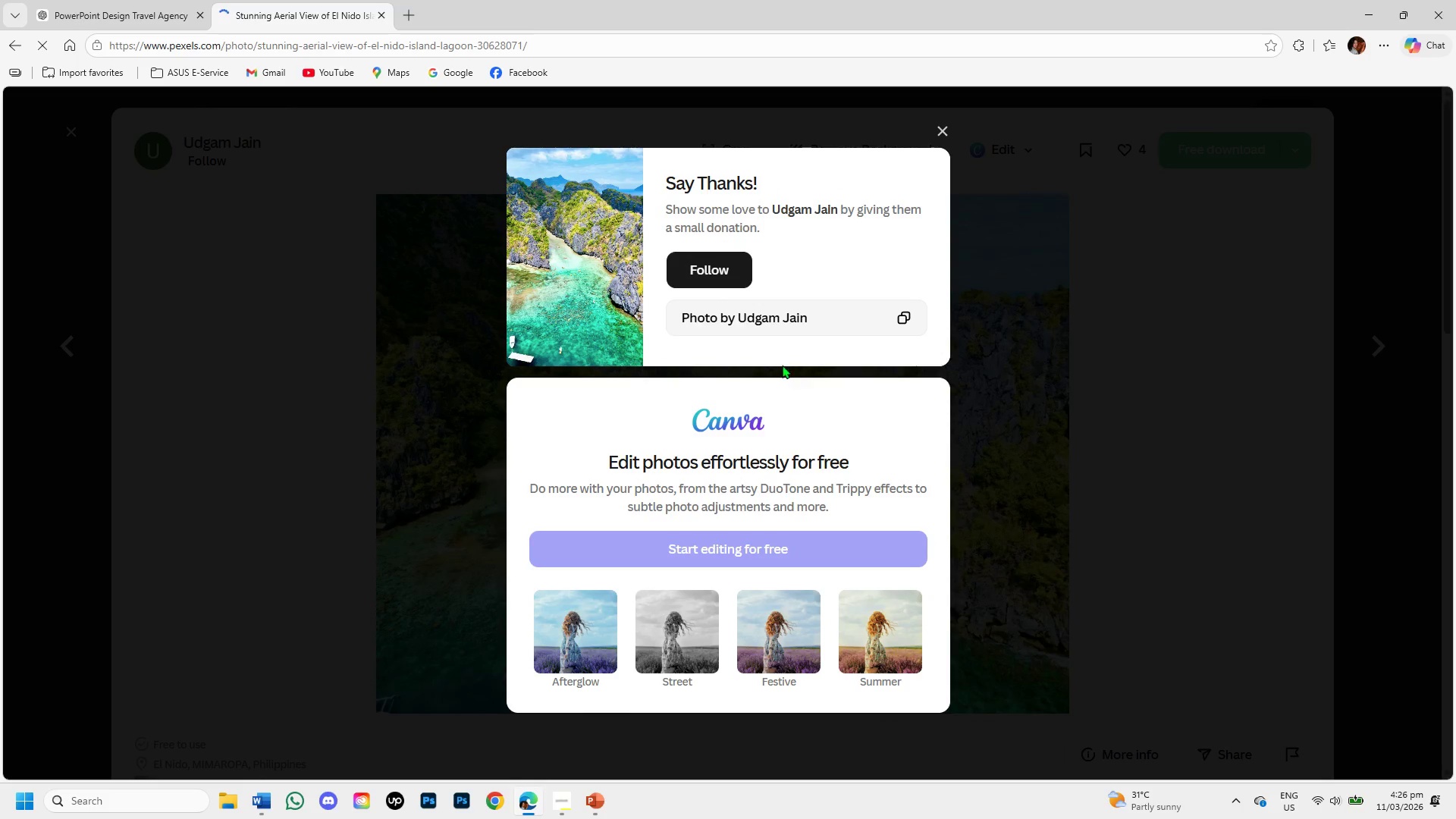 
left_click([945, 124])
 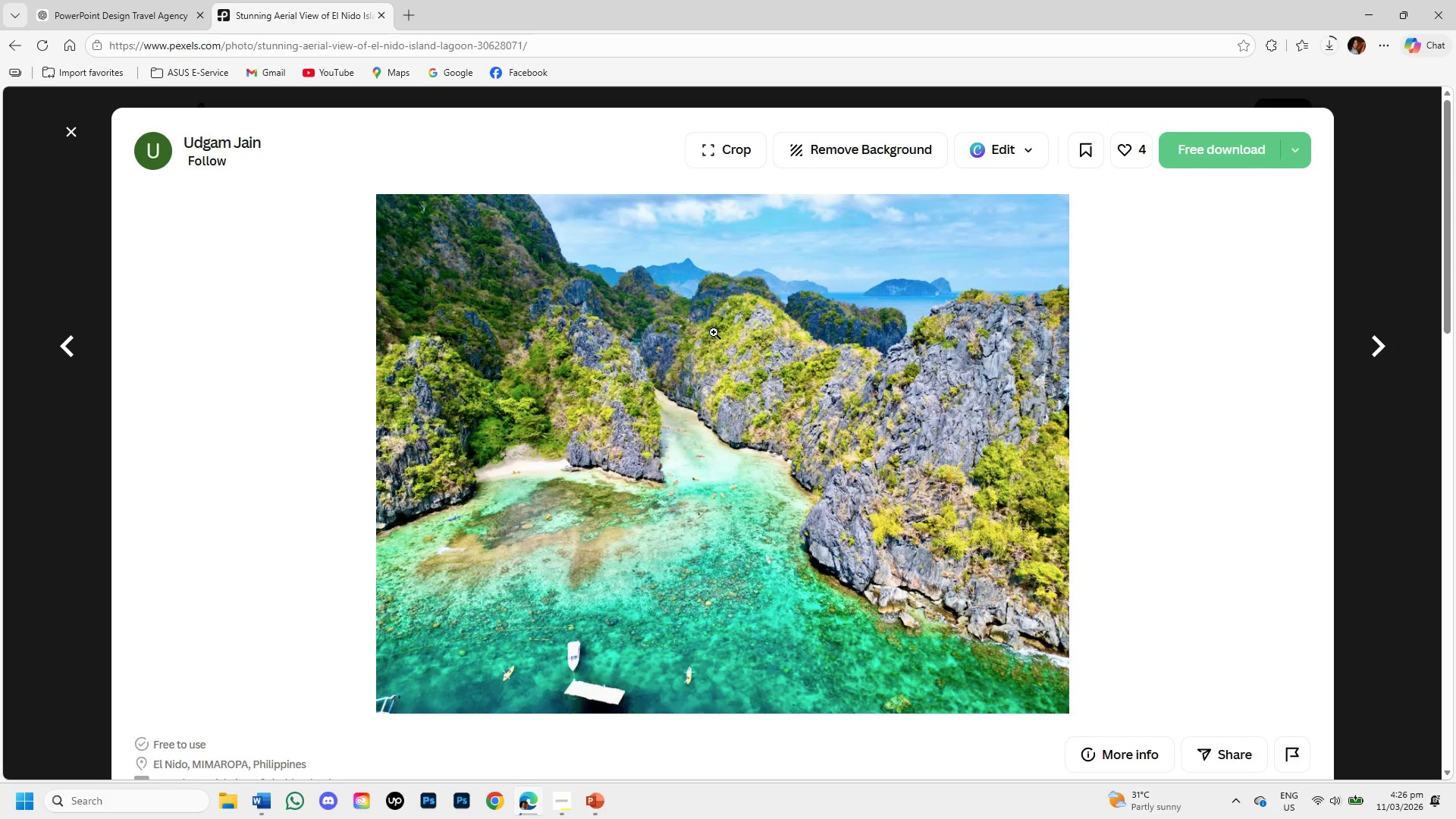 
right_click([714, 332])
 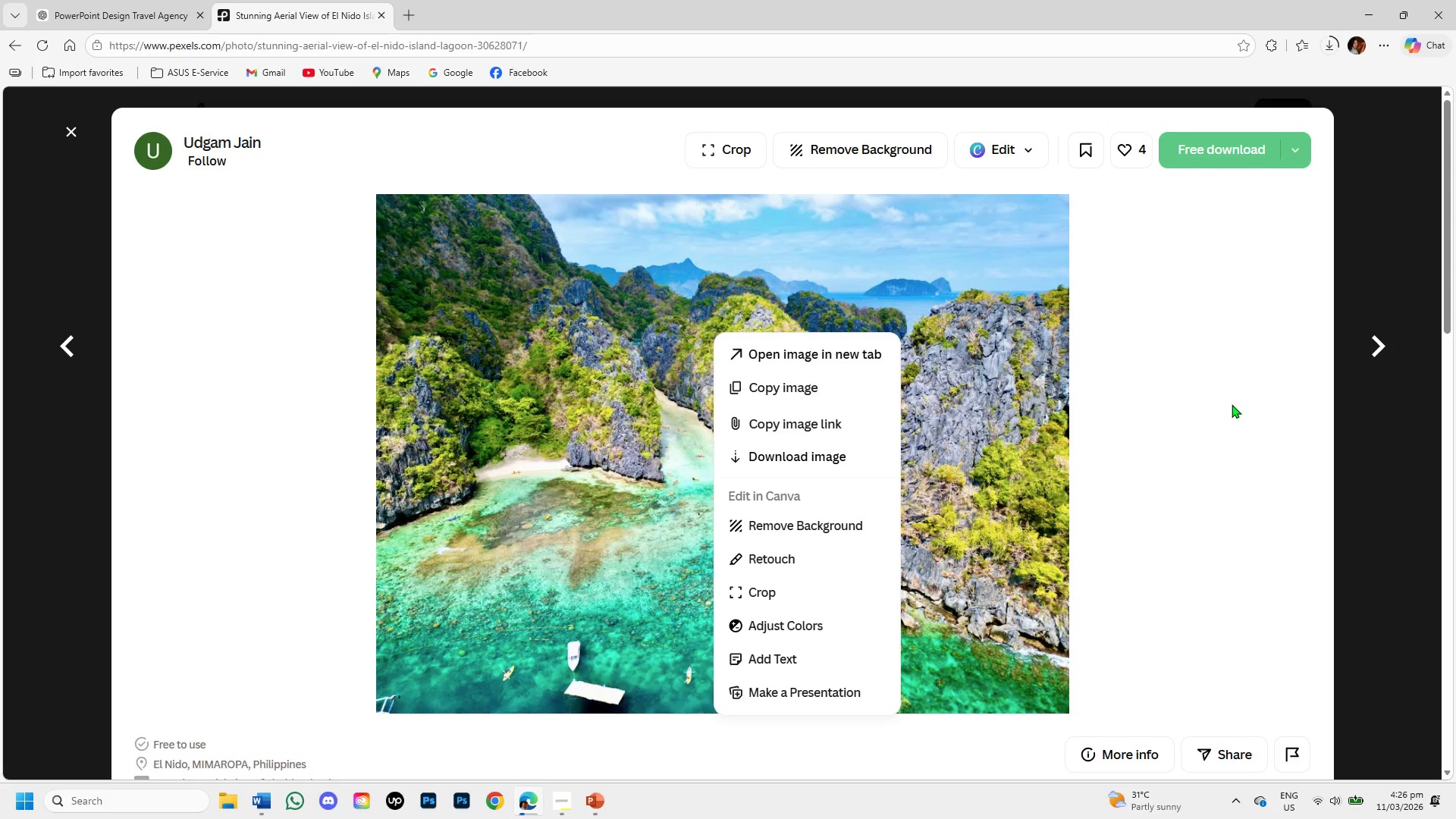 
wait(7.11)
 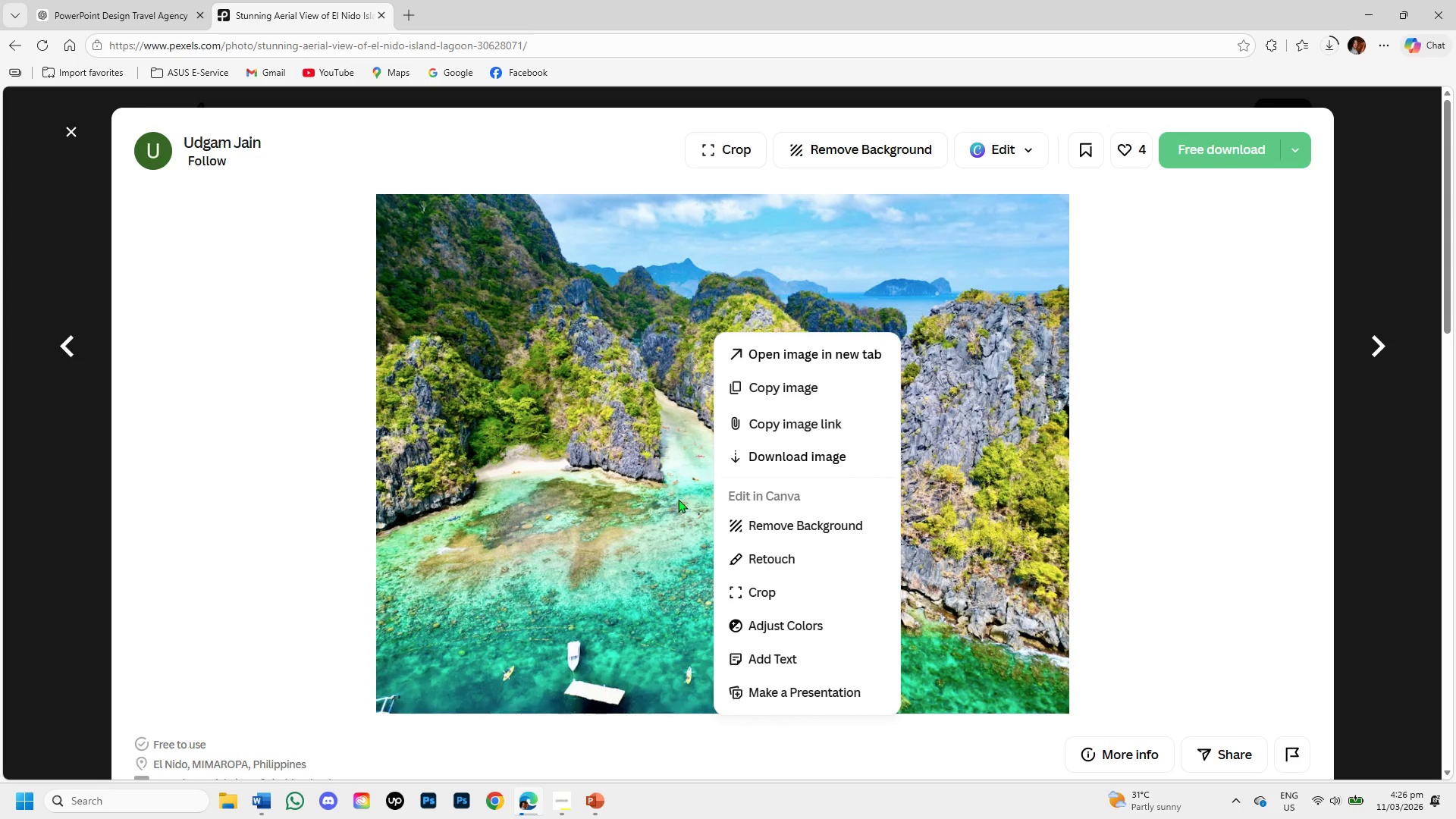 
left_click([1222, 415])
 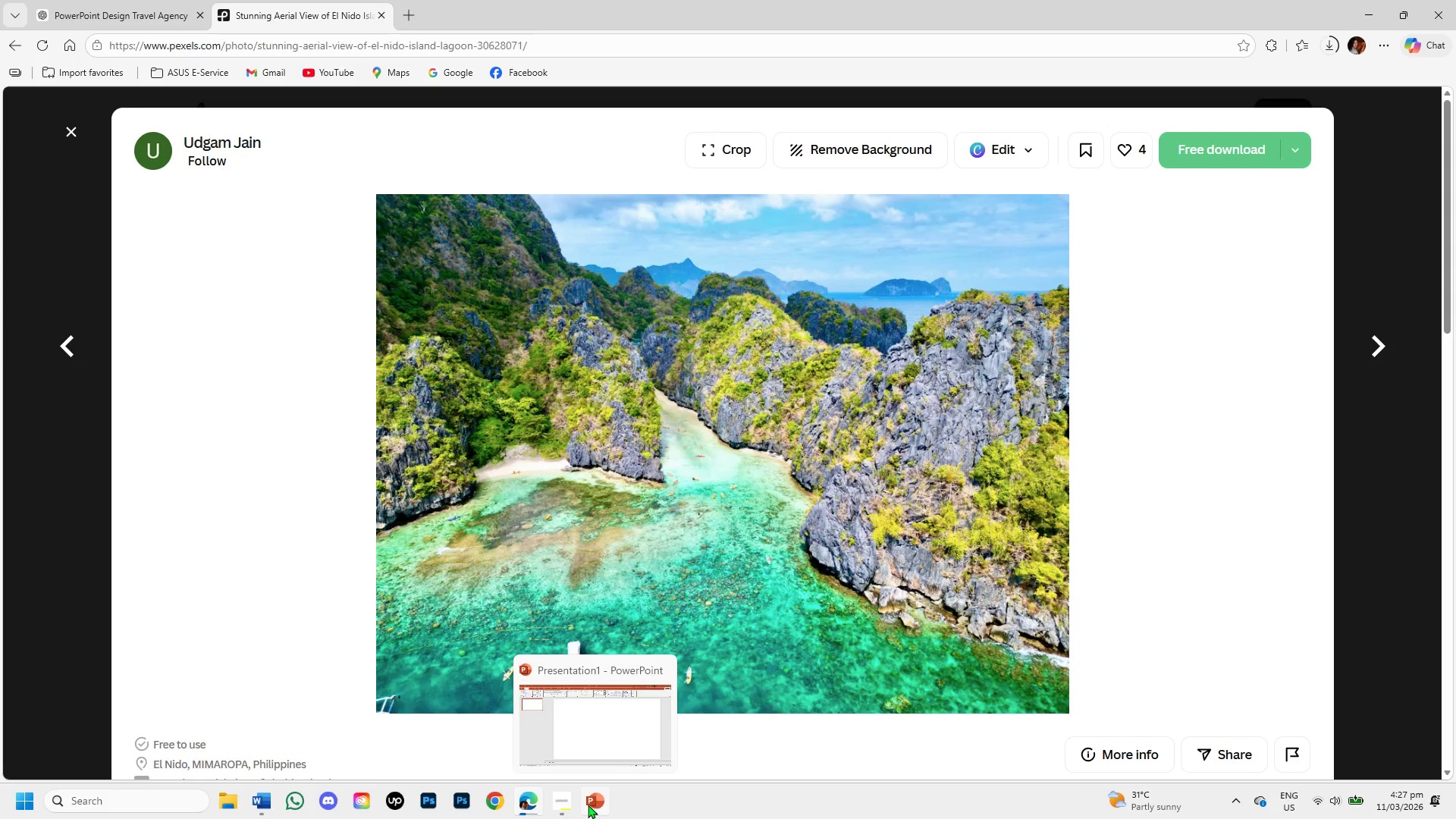 
left_click([588, 805])
 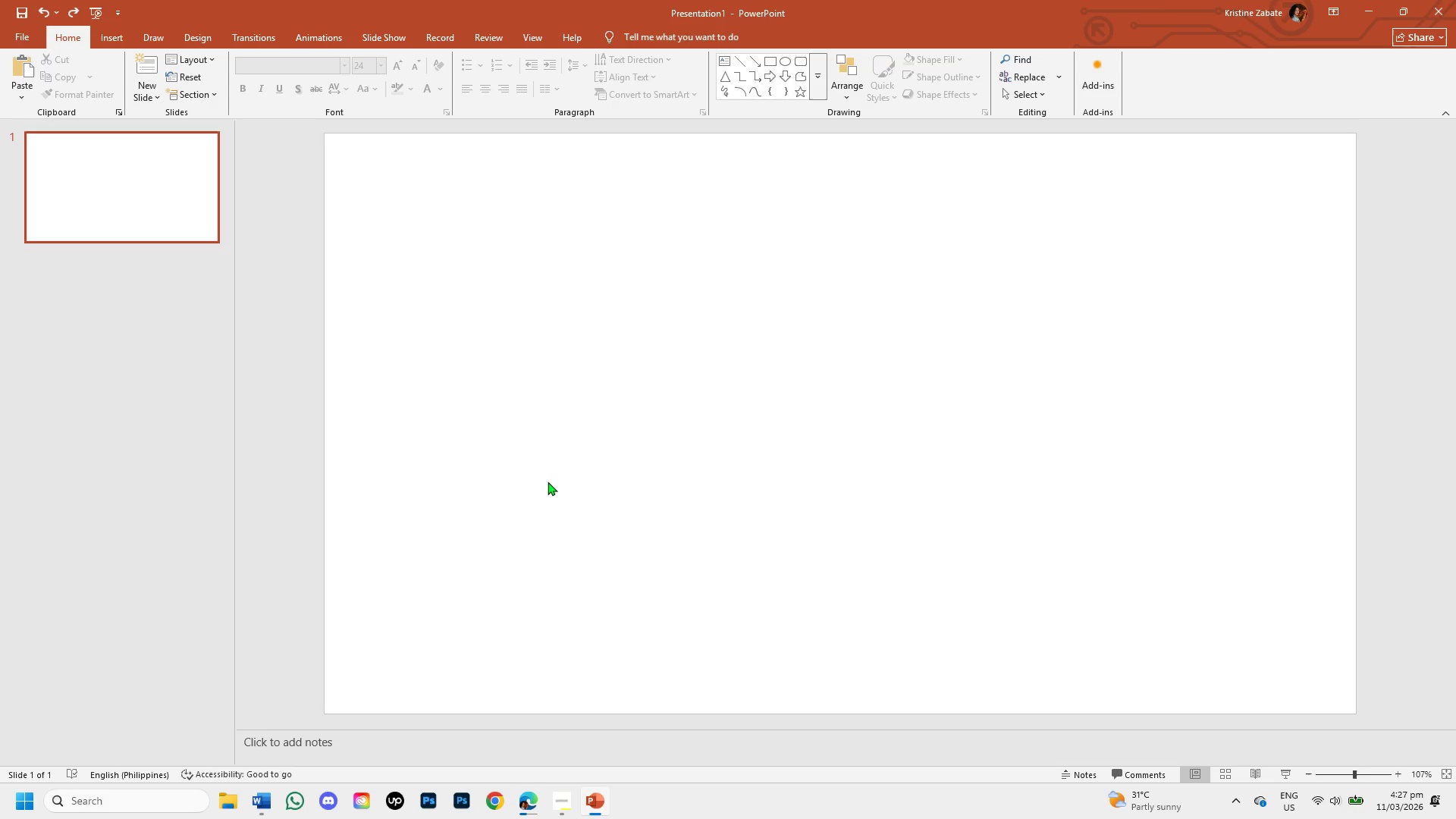 
key(Control+V)
 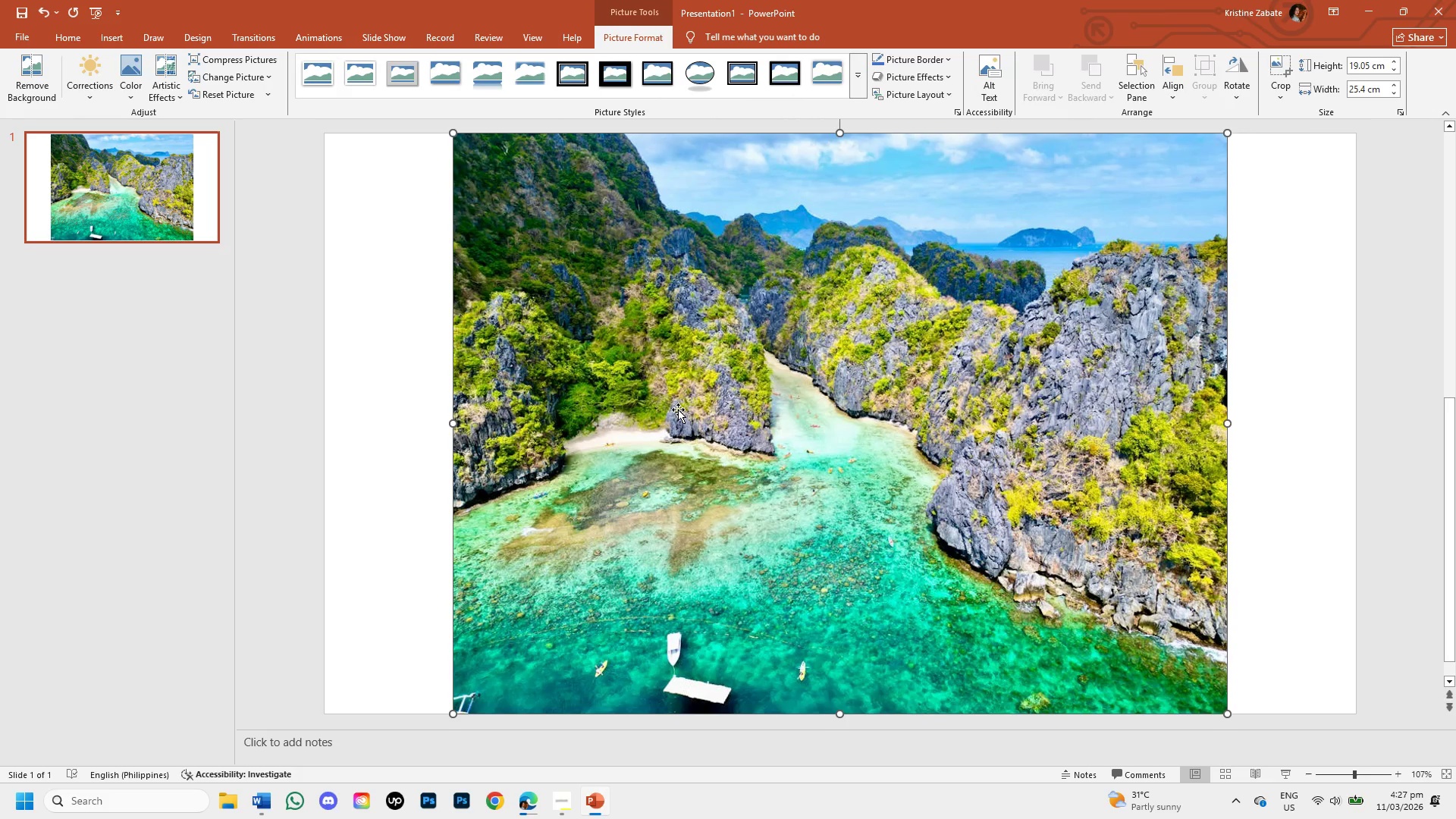 
left_click_drag(start_coordinate=[678, 410], to_coordinate=[554, 410])
 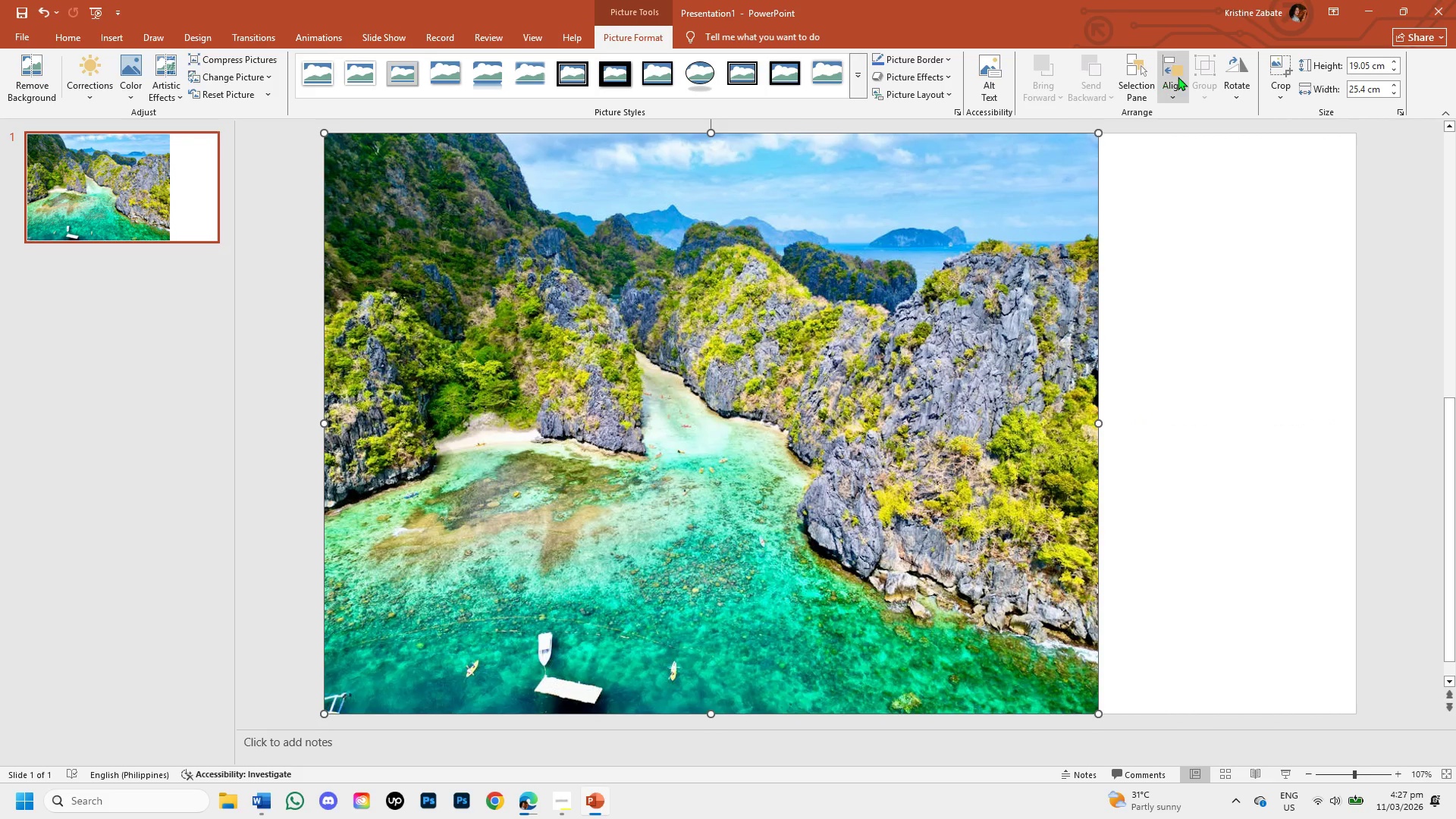 
wait(6.61)
 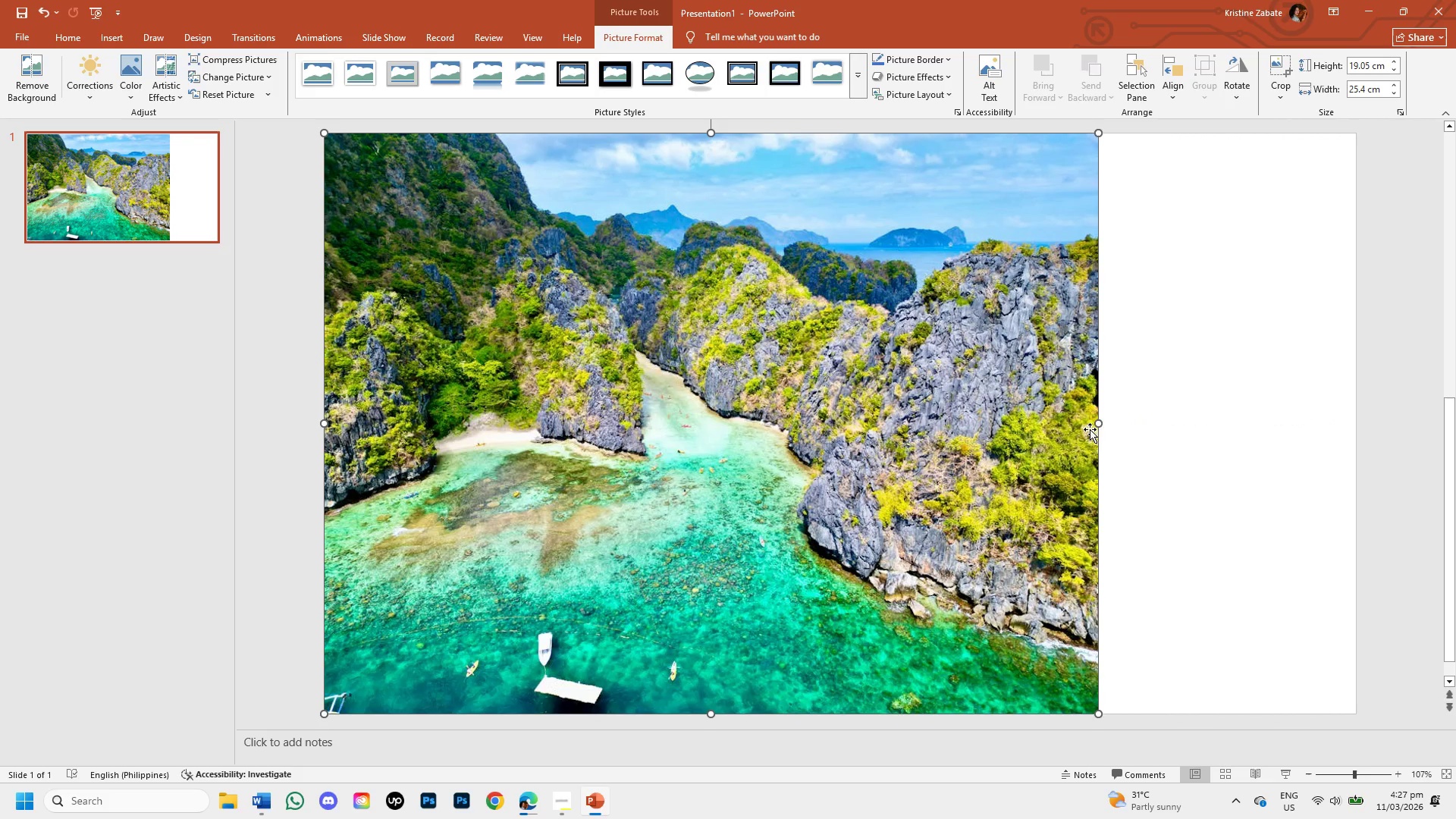 
left_click([1288, 84])
 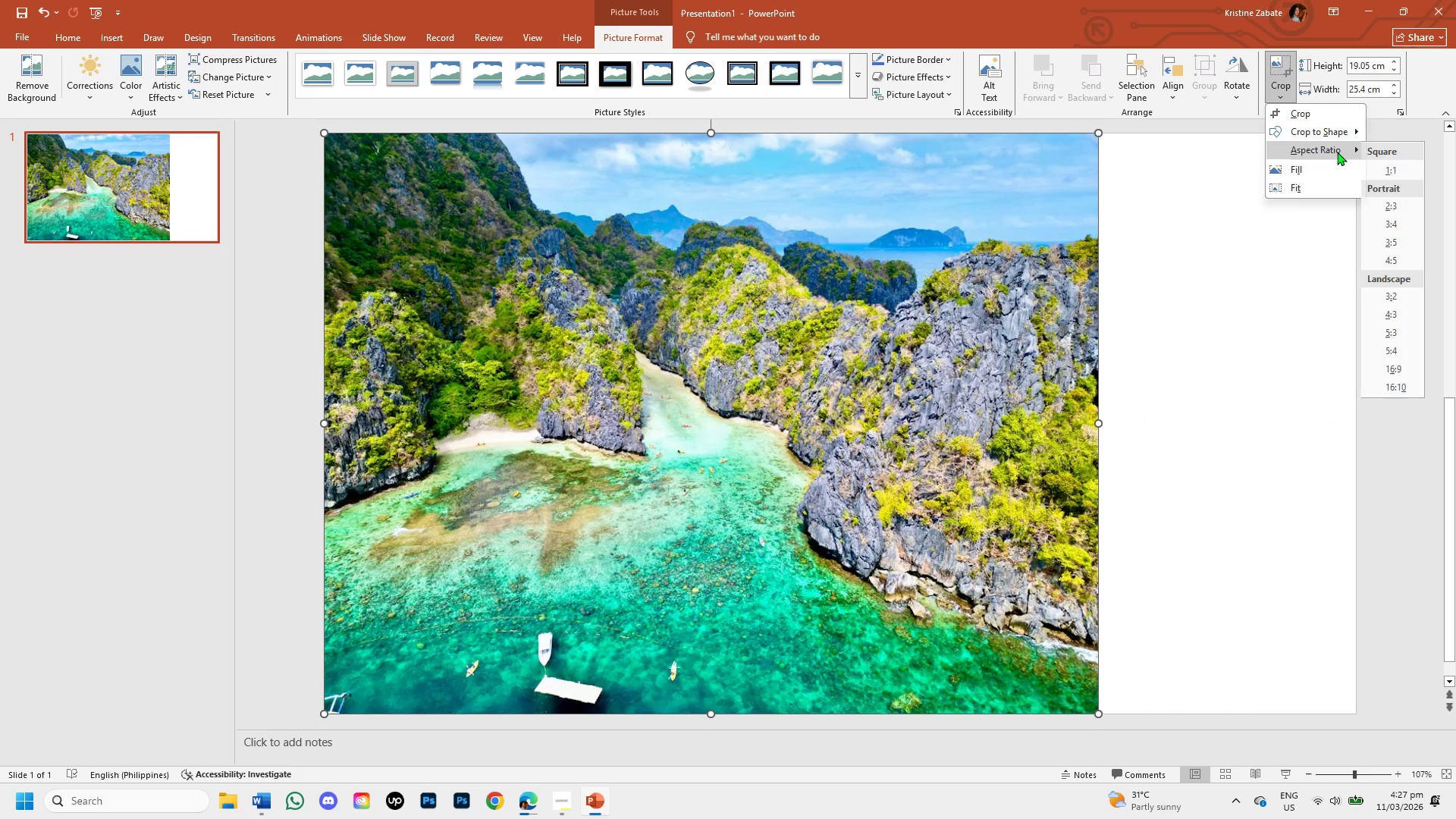 
left_click([1337, 152])
 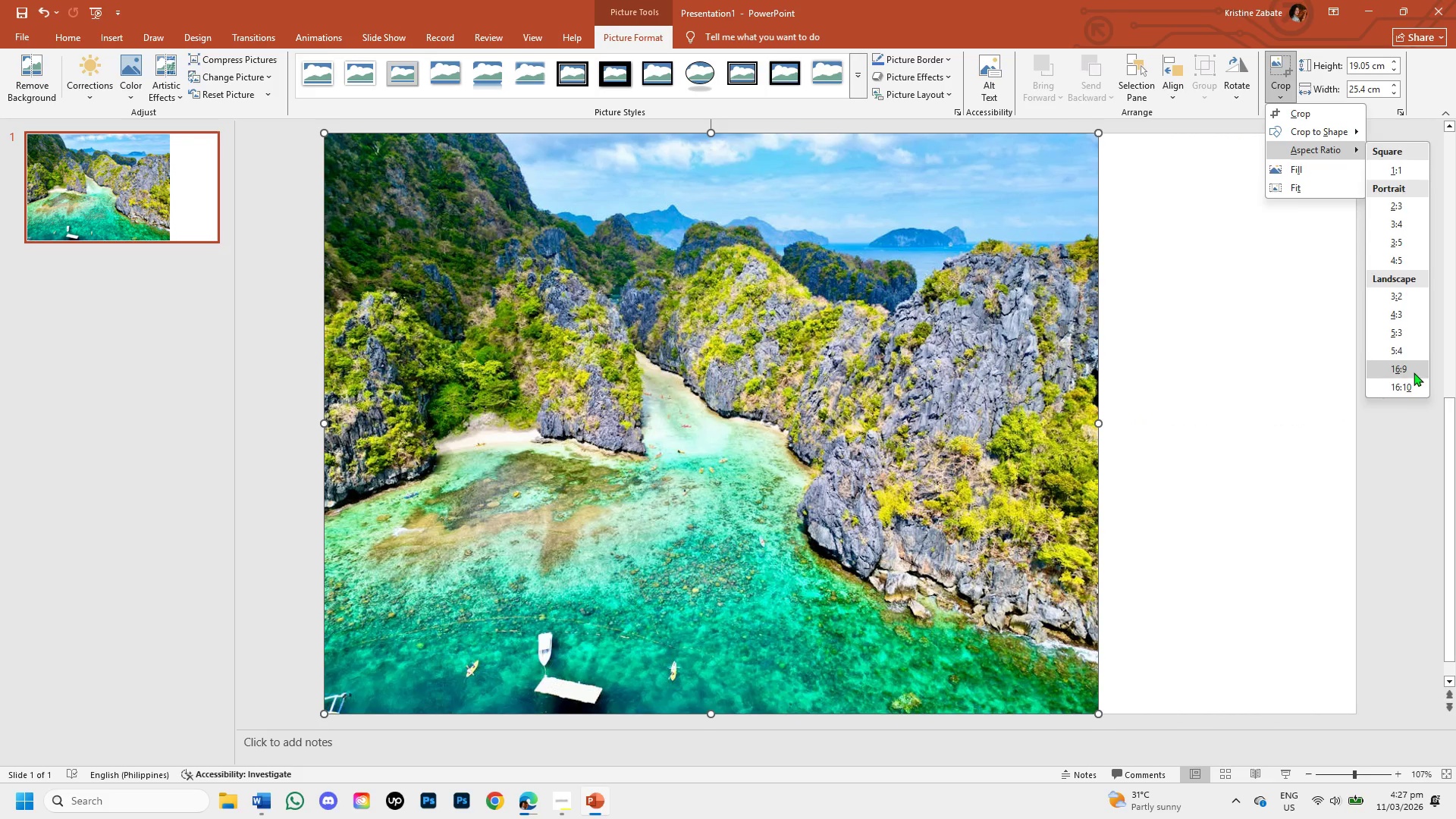 
left_click([1414, 369])
 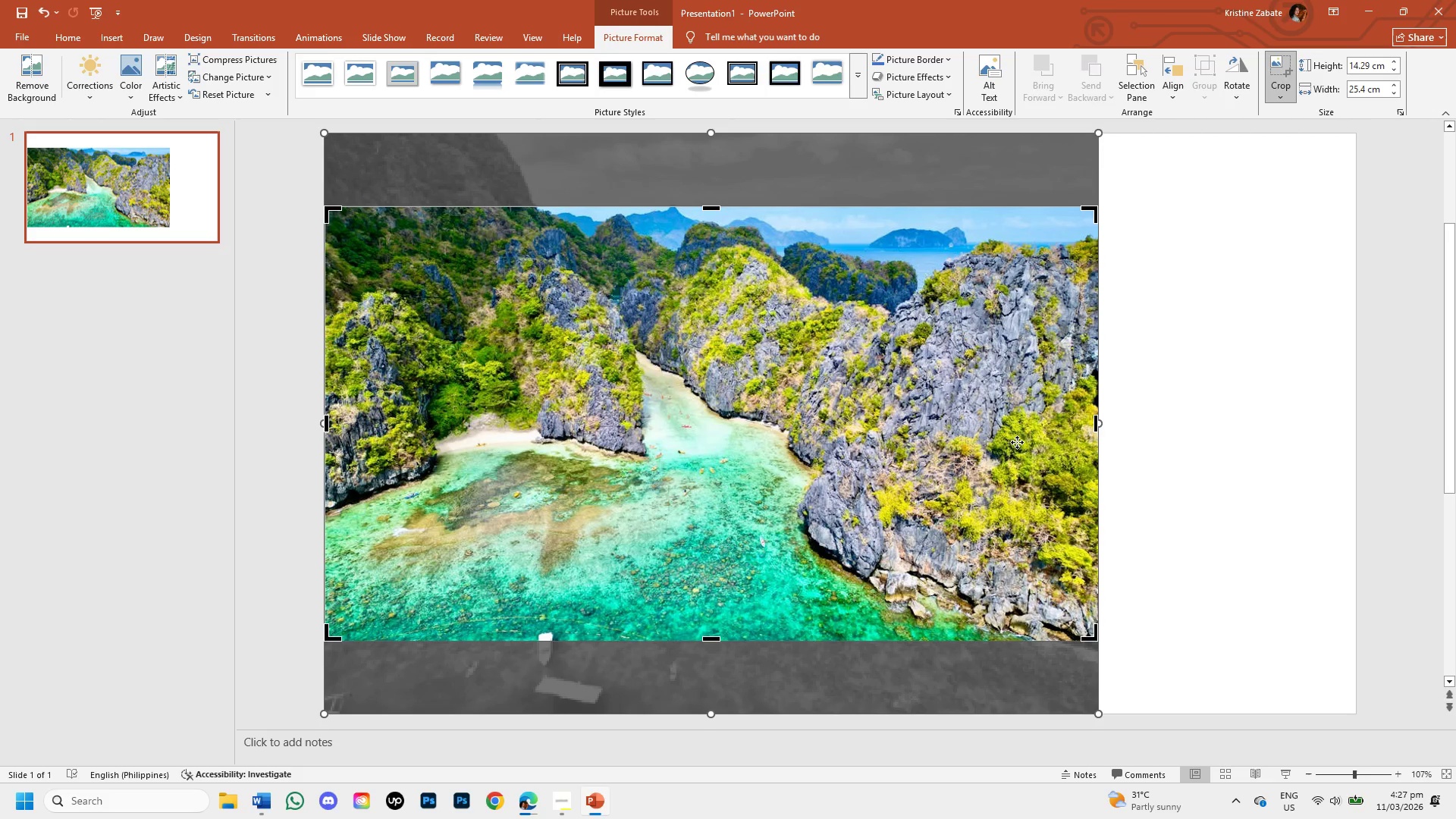 
left_click_drag(start_coordinate=[873, 403], to_coordinate=[871, 420])
 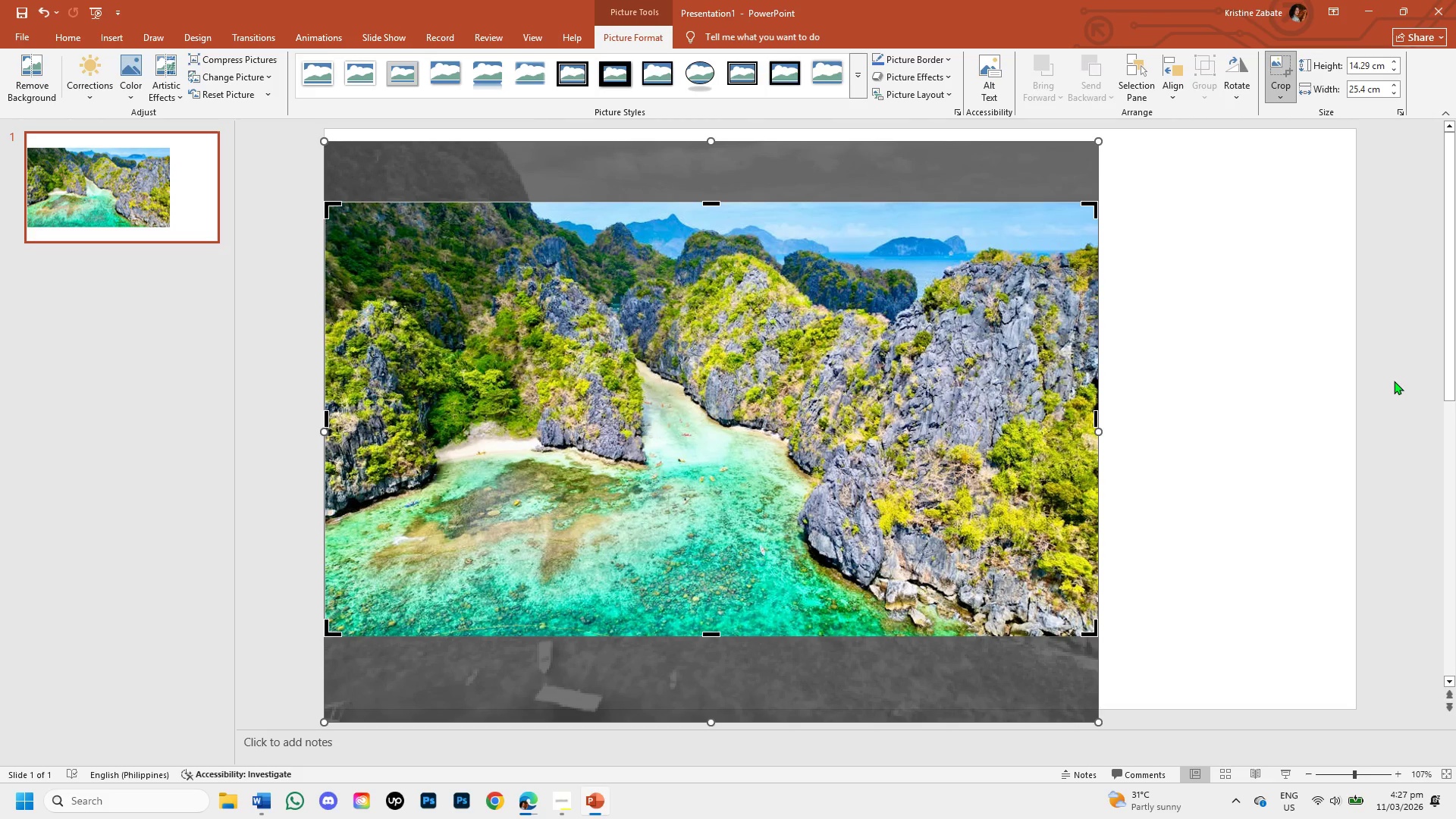 
left_click([1394, 381])
 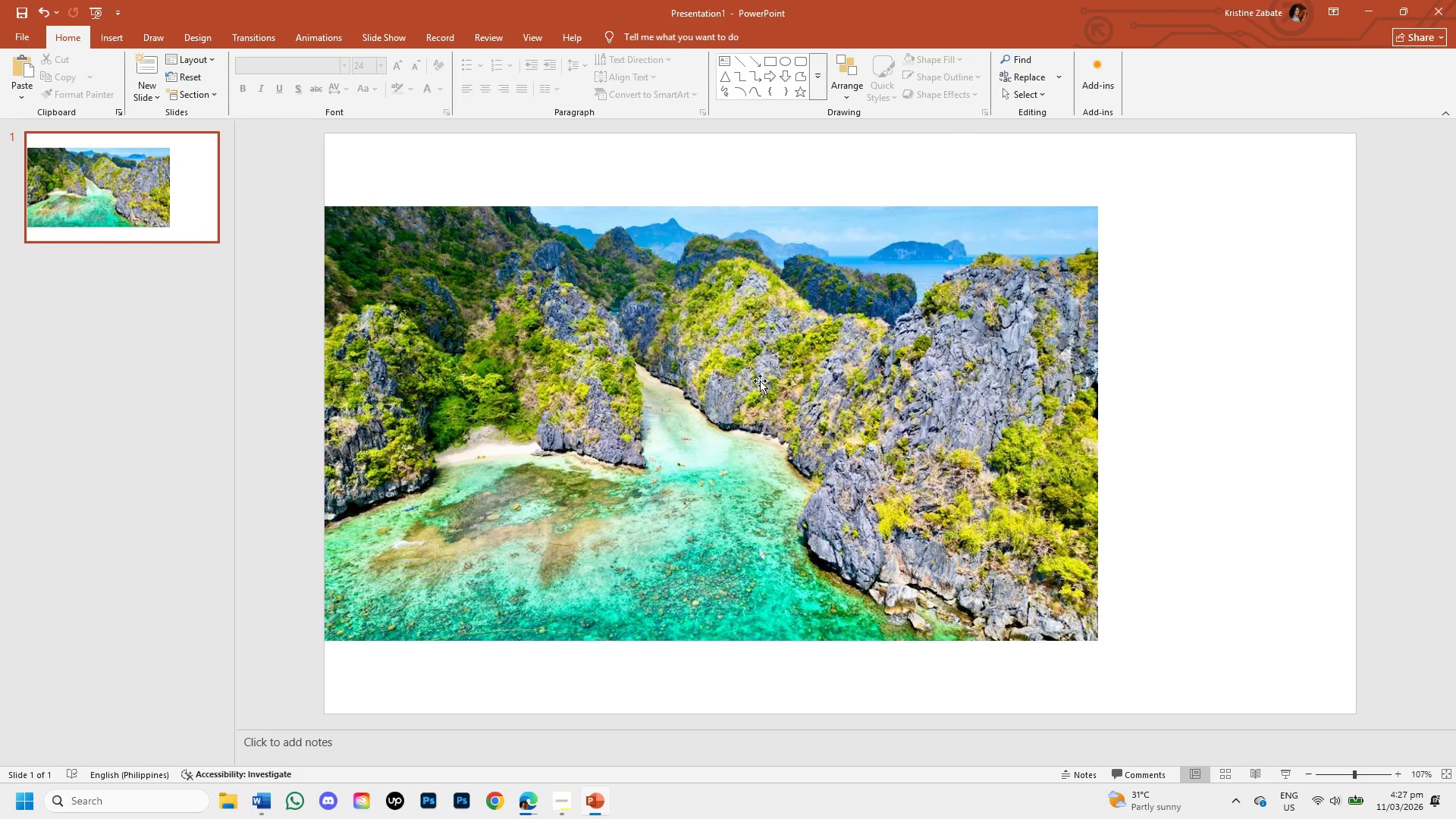 
left_click_drag(start_coordinate=[760, 381], to_coordinate=[756, 305])
 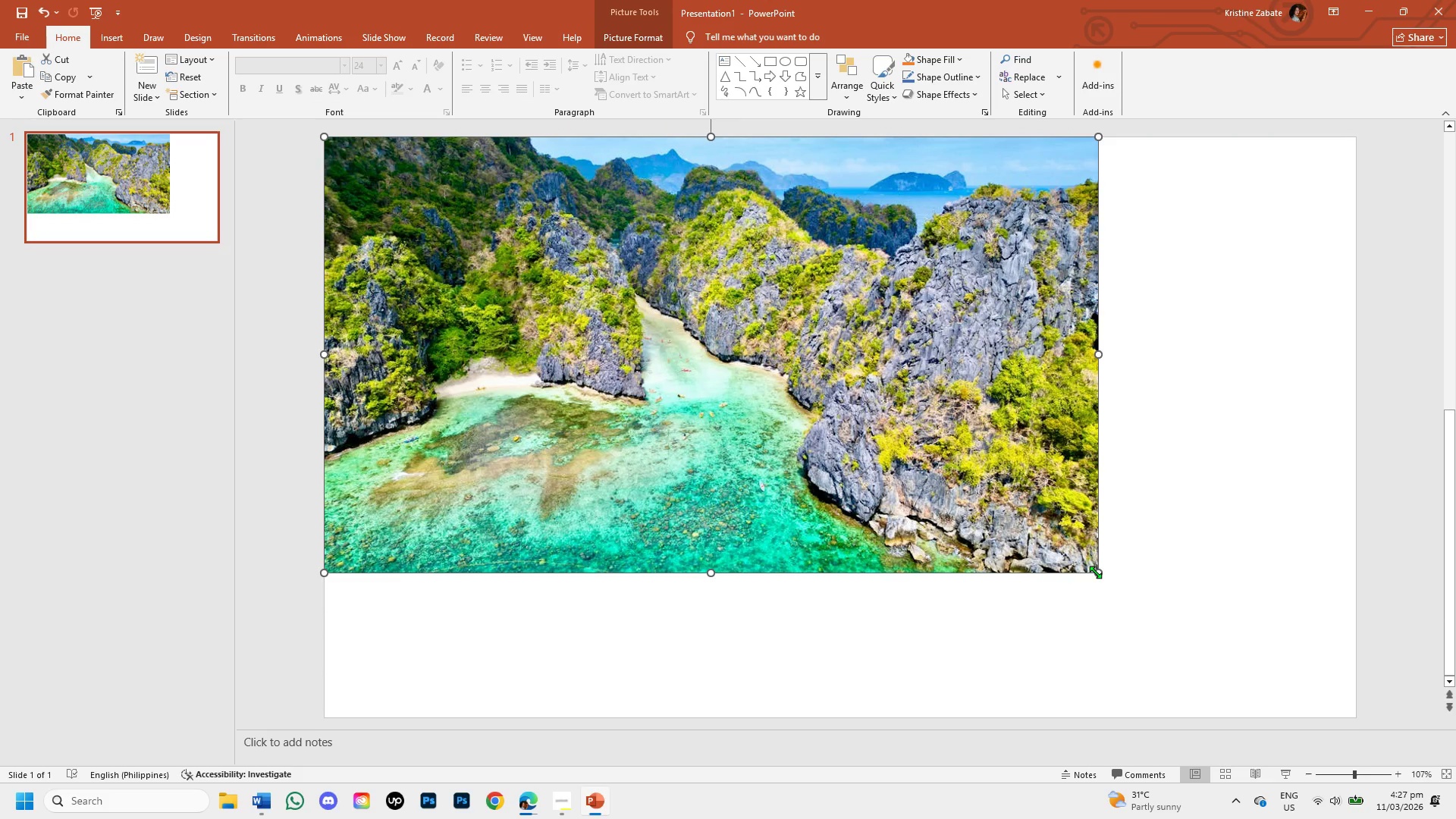 
left_click_drag(start_coordinate=[1100, 571], to_coordinate=[1312, 719])
 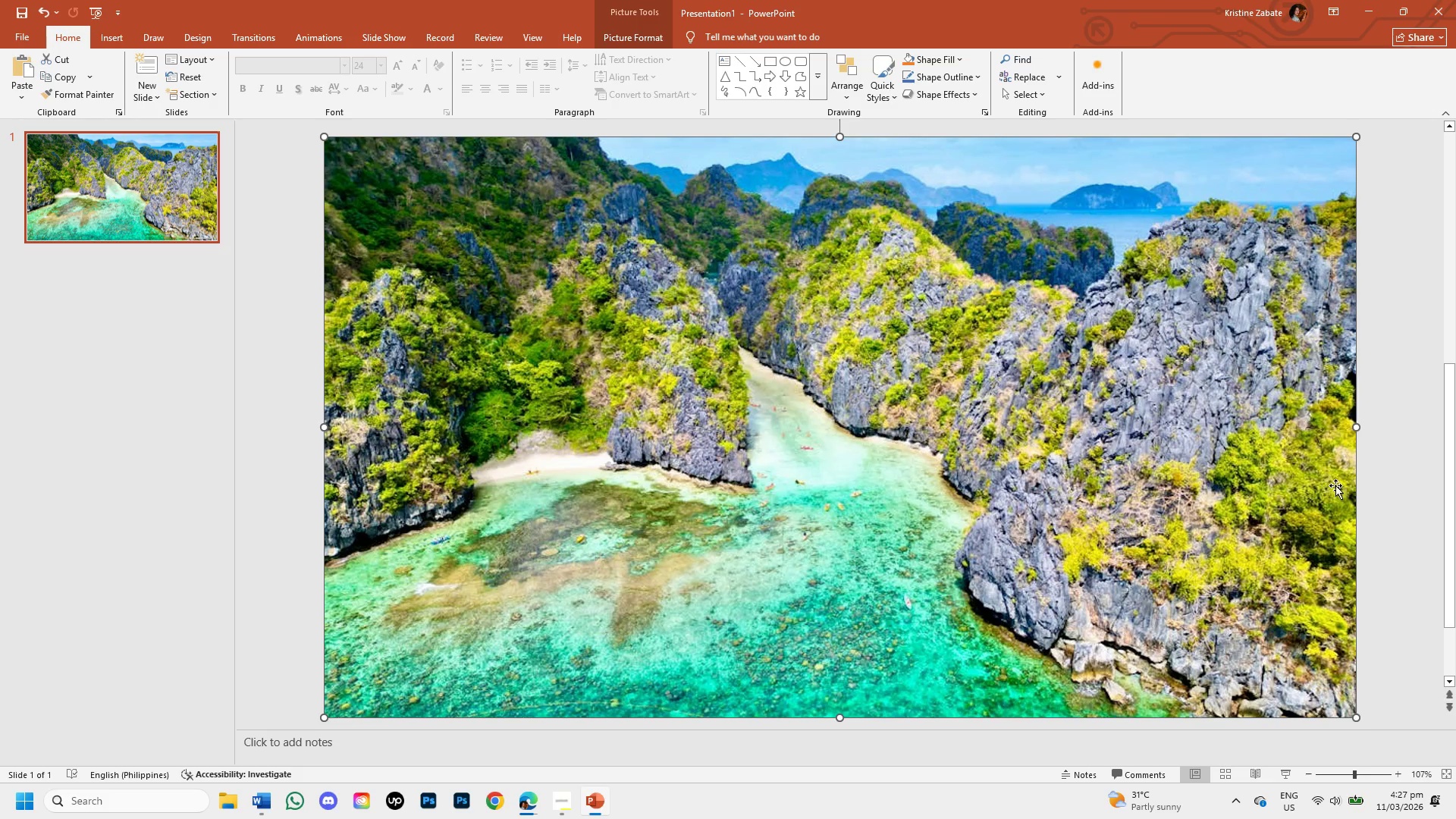 
left_click([1387, 483])
 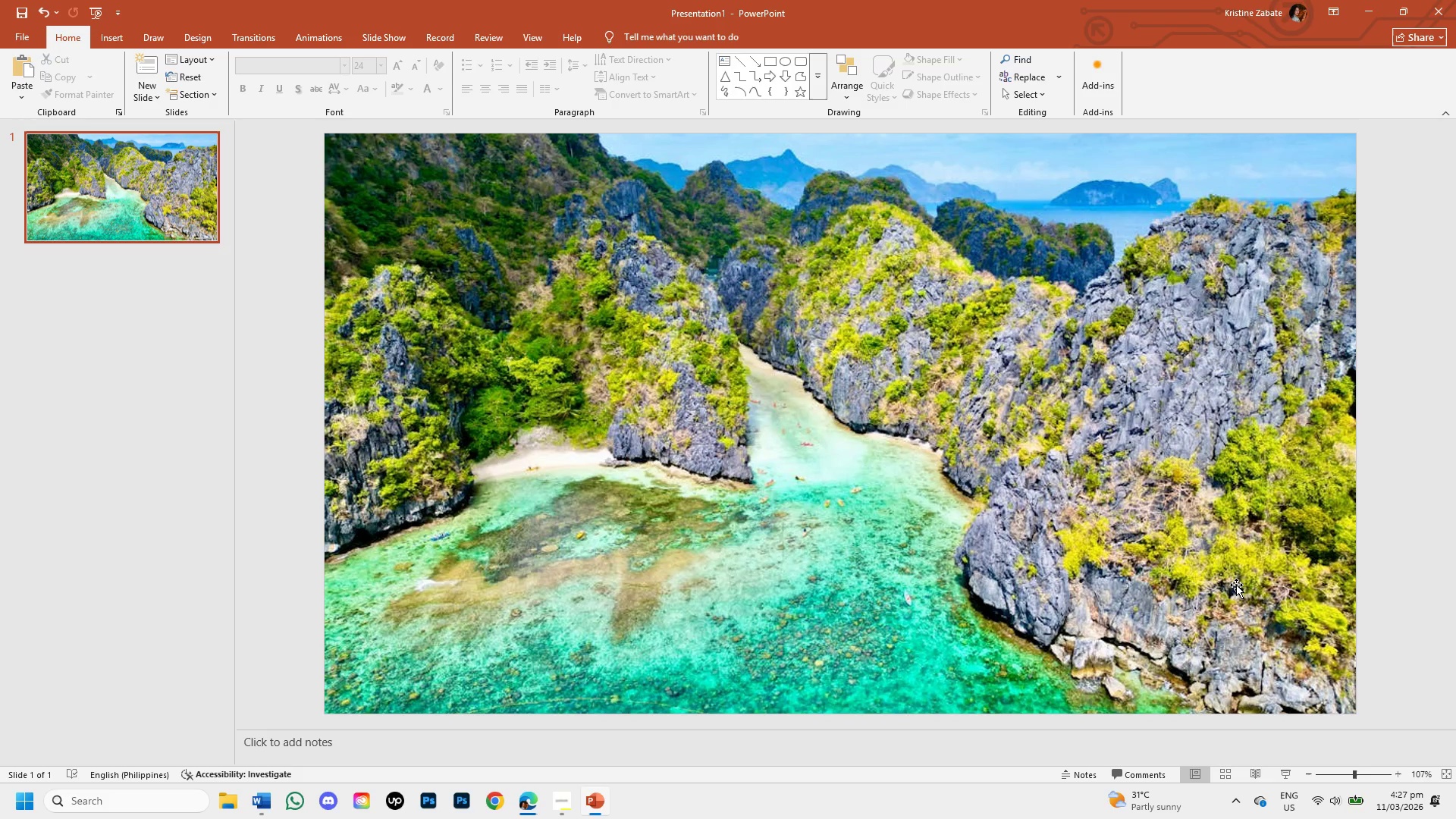 
wait(8.78)
 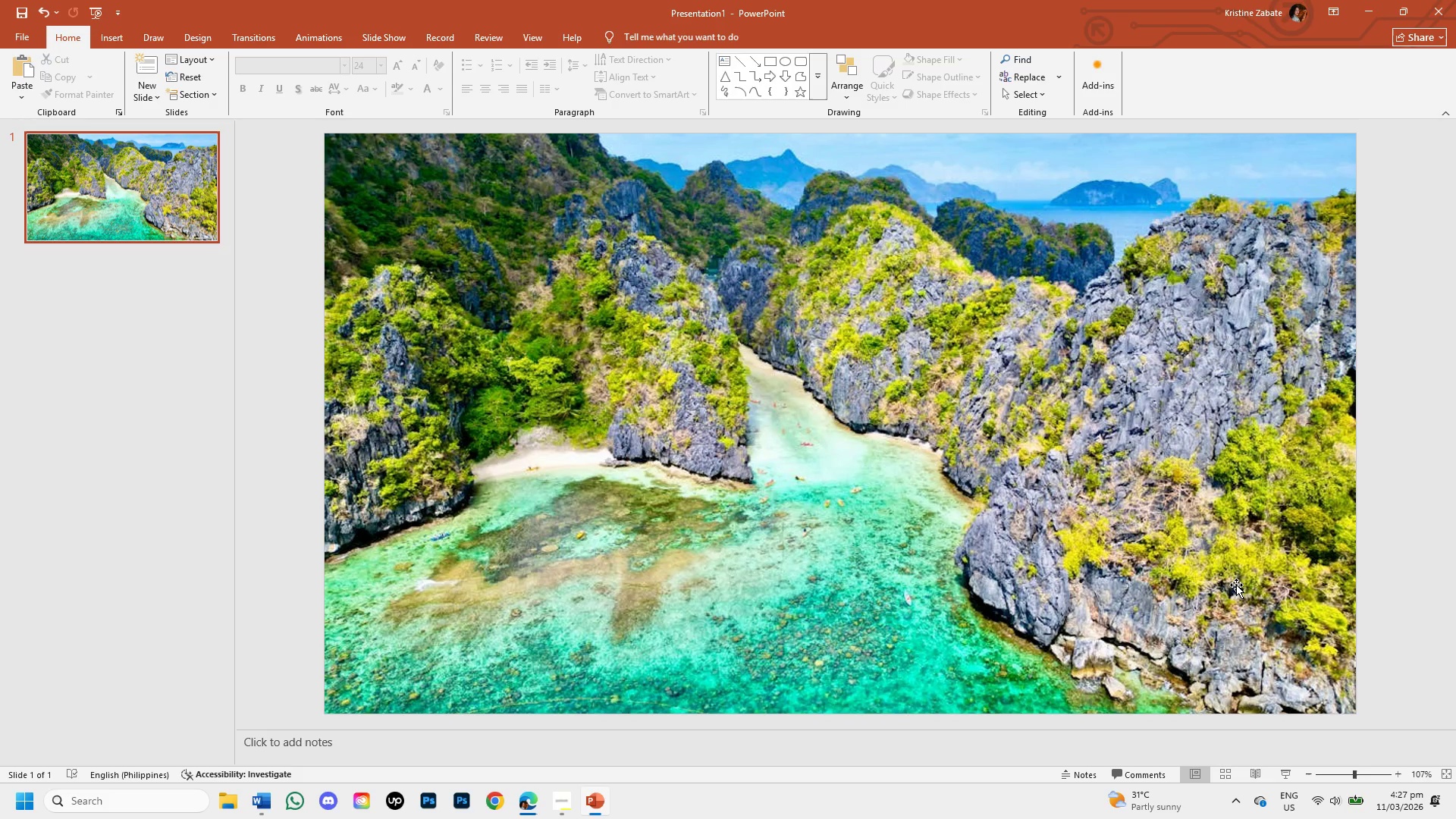 
left_click([535, 262])
 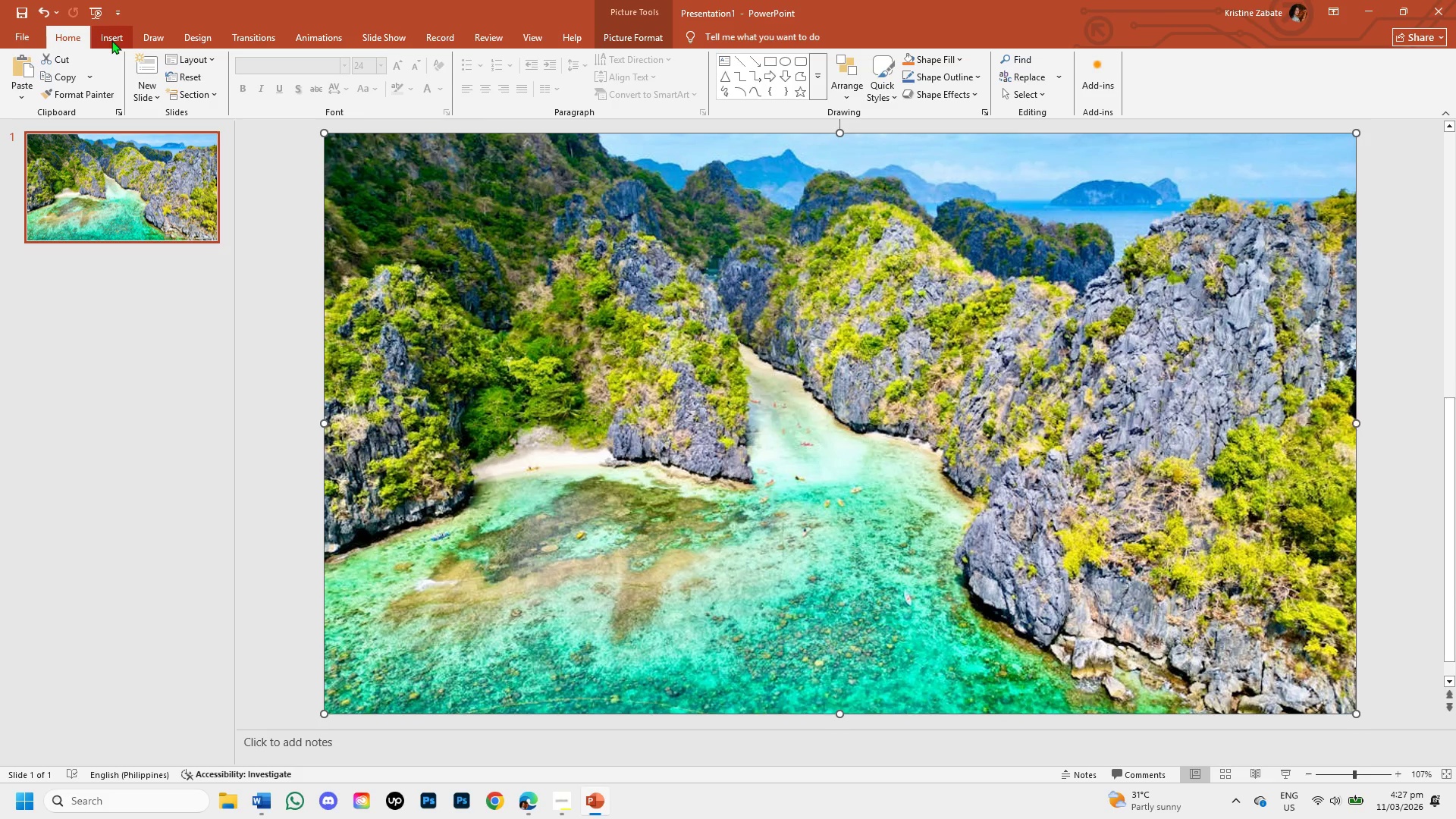 
wait(15.9)
 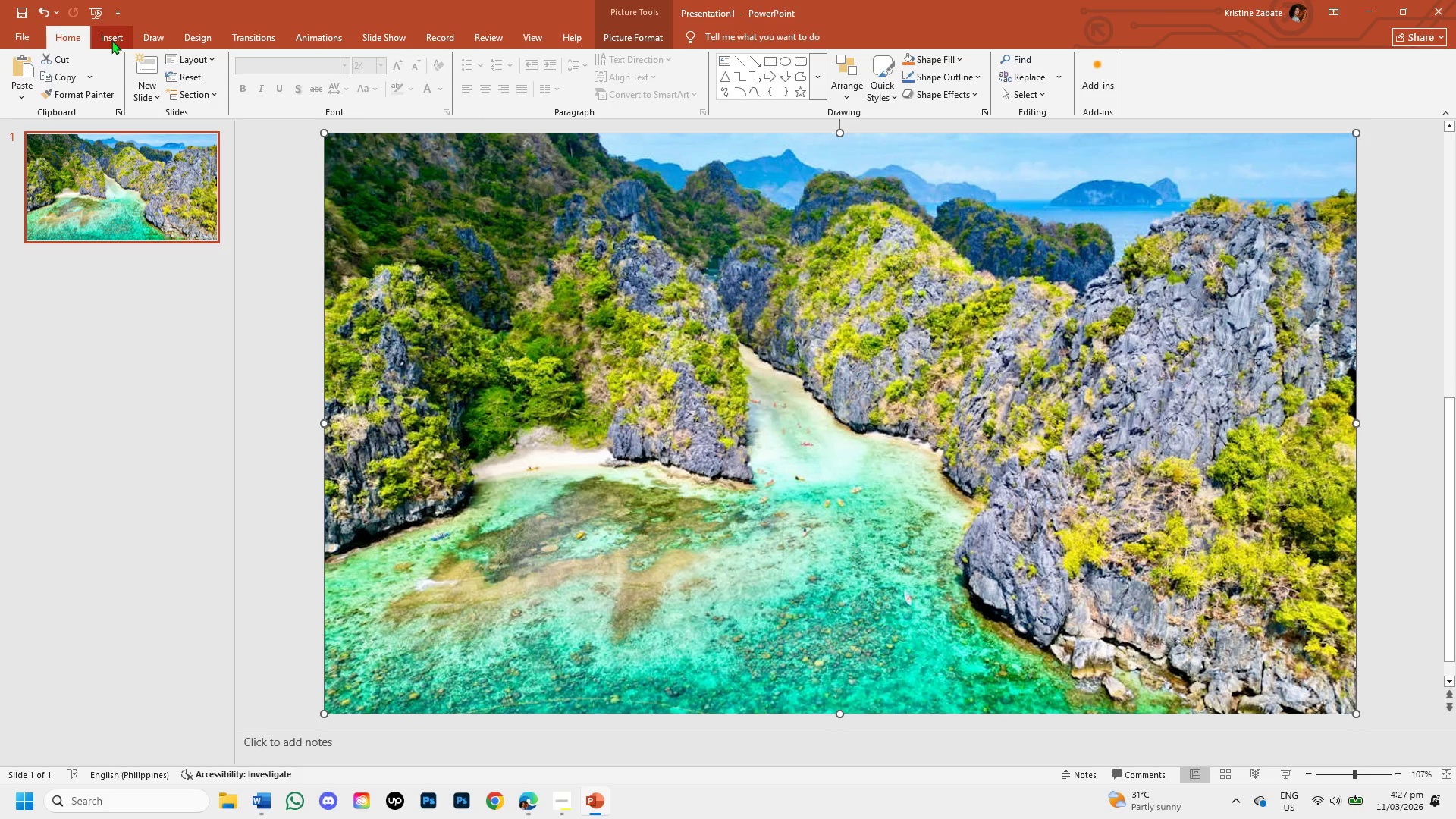 
mouse_move([314, 77])
 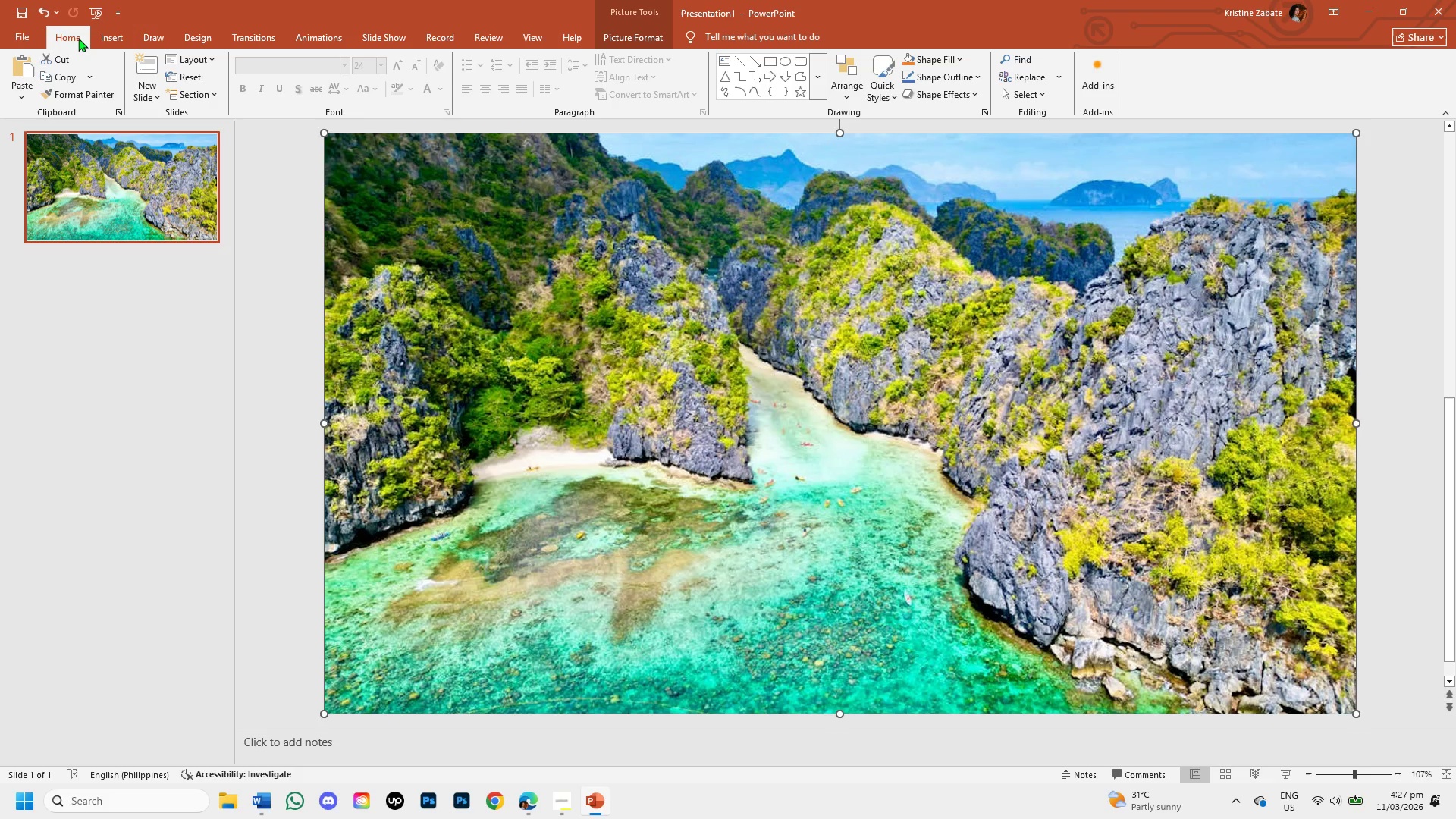 
left_click([102, 38])
 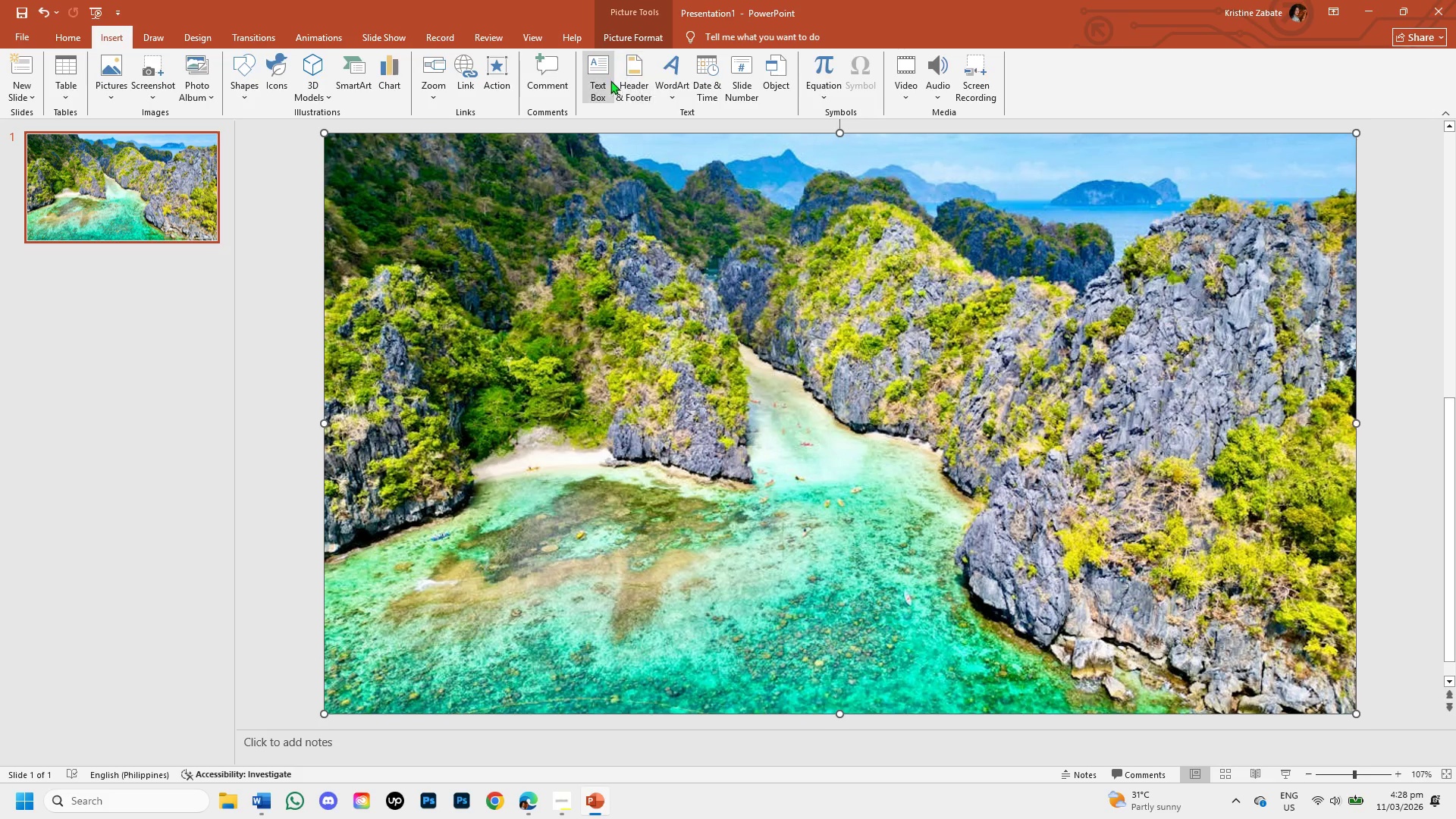 
left_click([600, 74])
 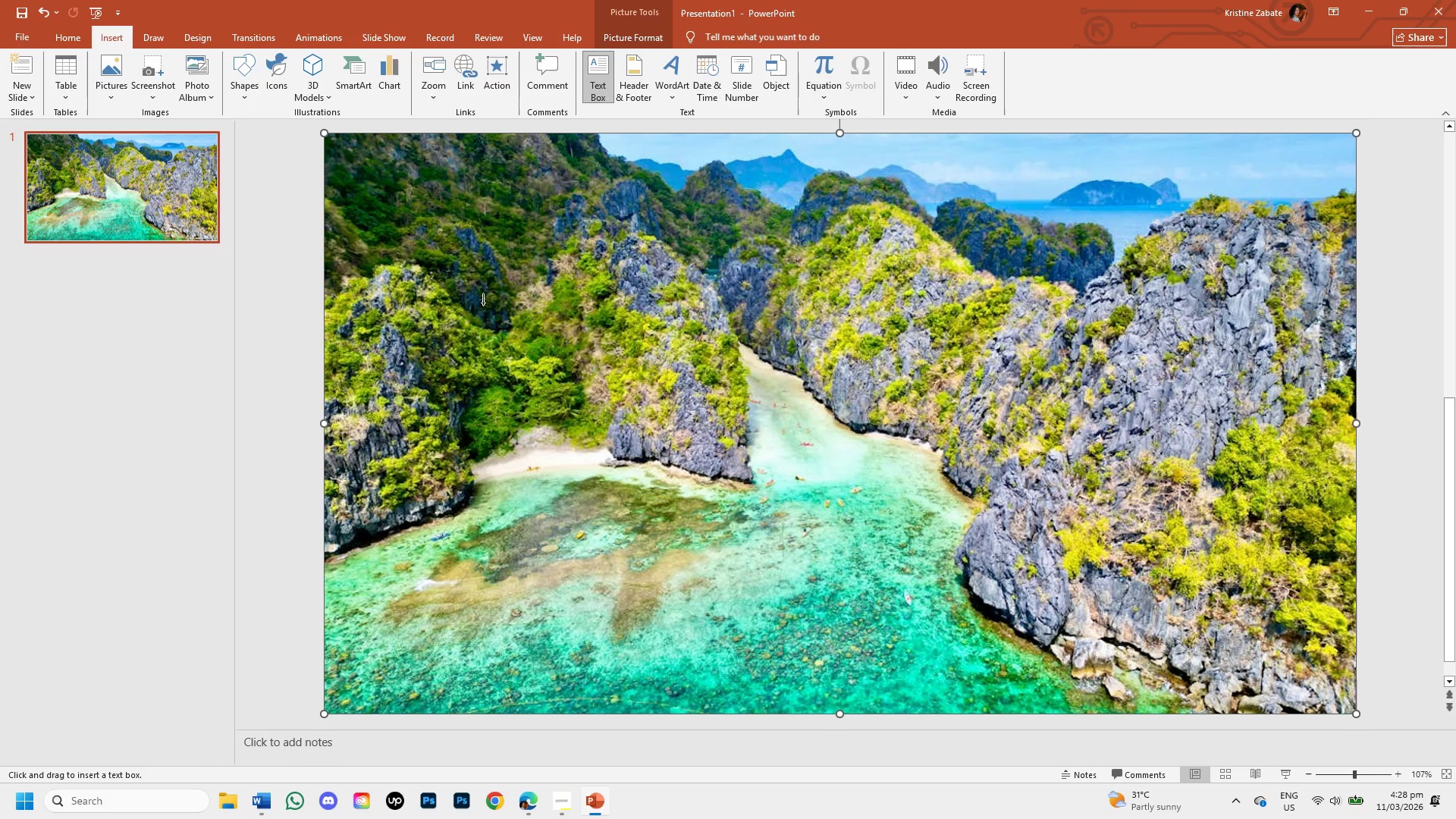 
left_click_drag(start_coordinate=[475, 309], to_coordinate=[1096, 420])
 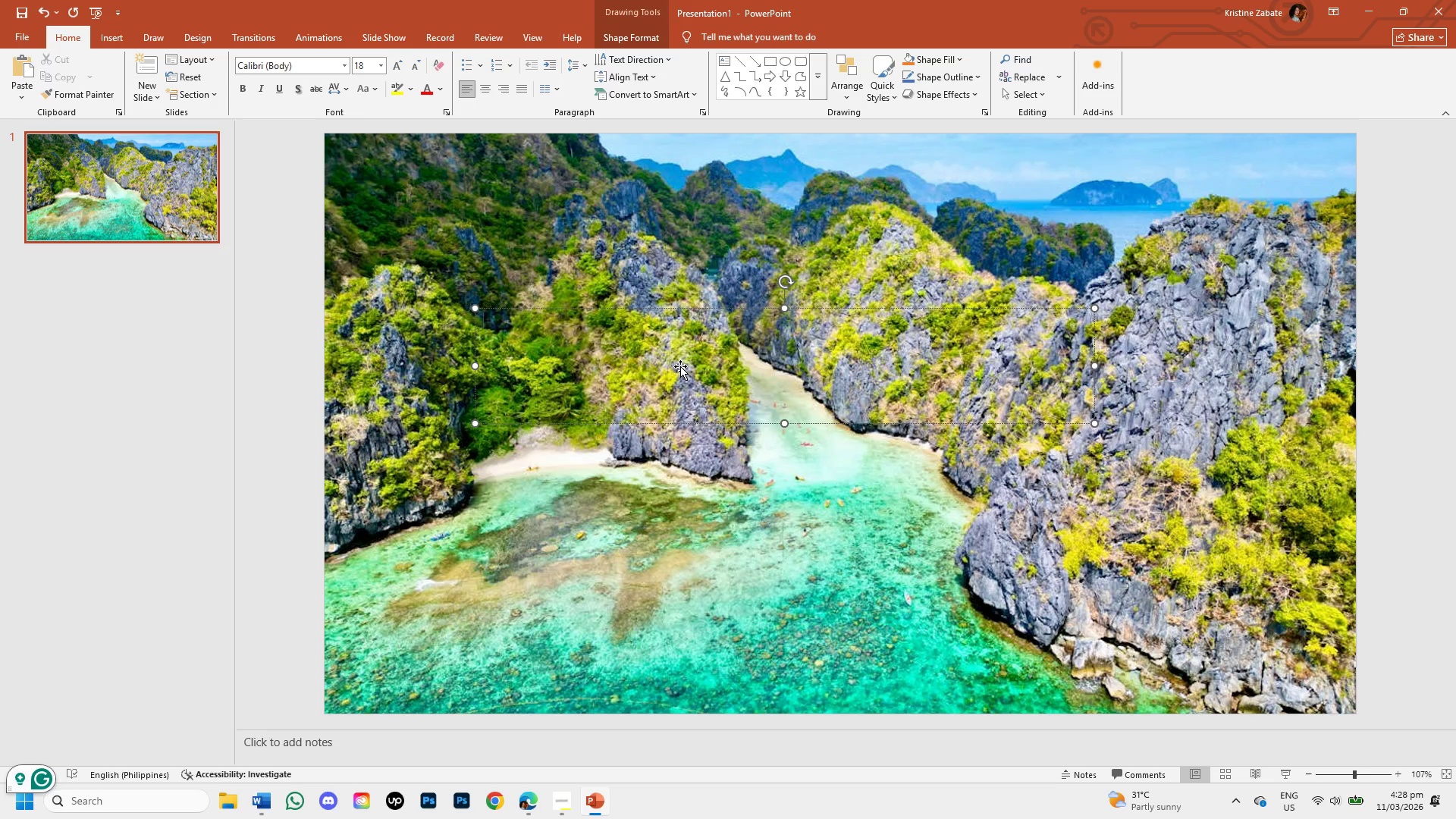 
wait(6.17)
 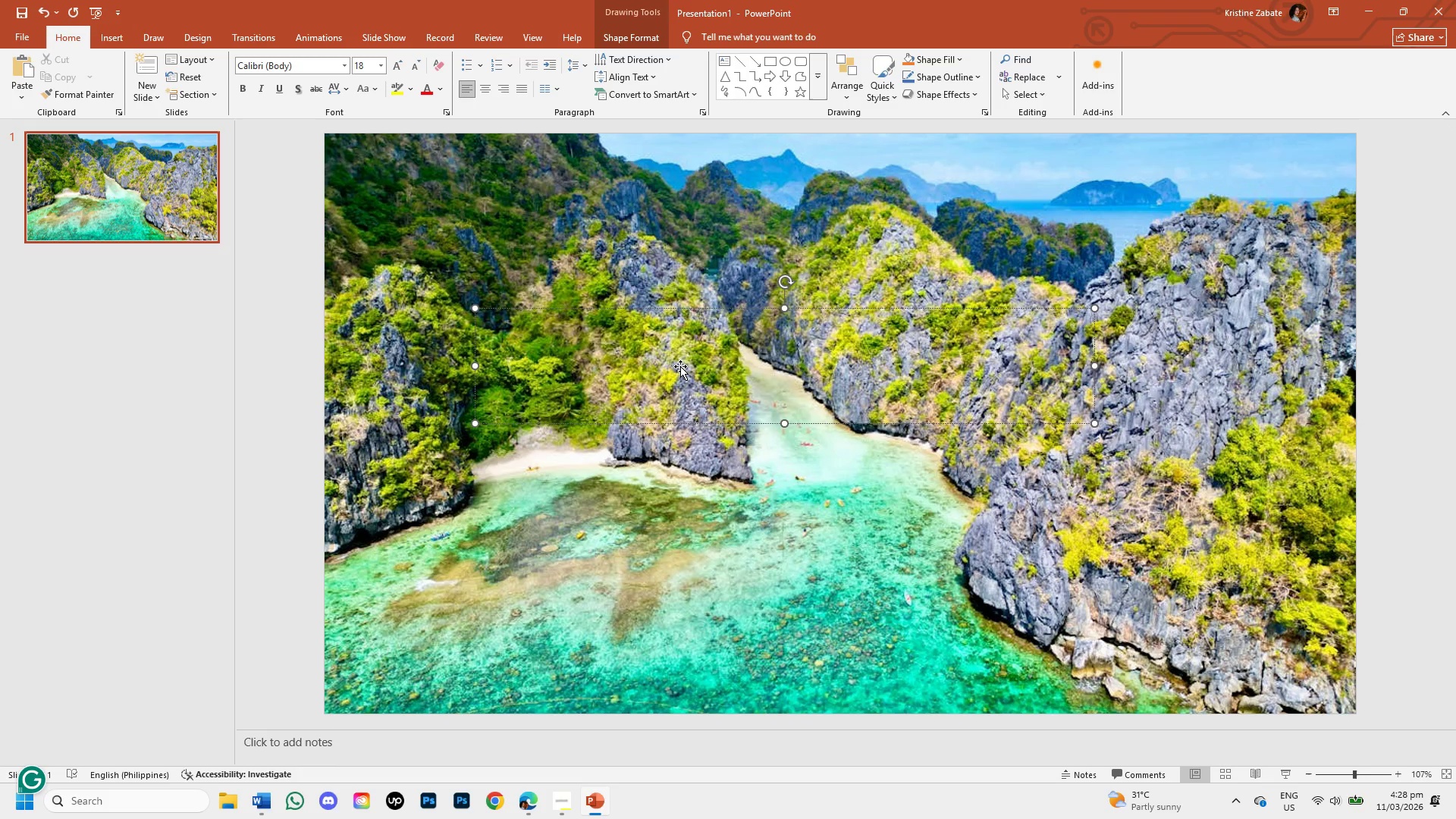 
key(CapsLock)
 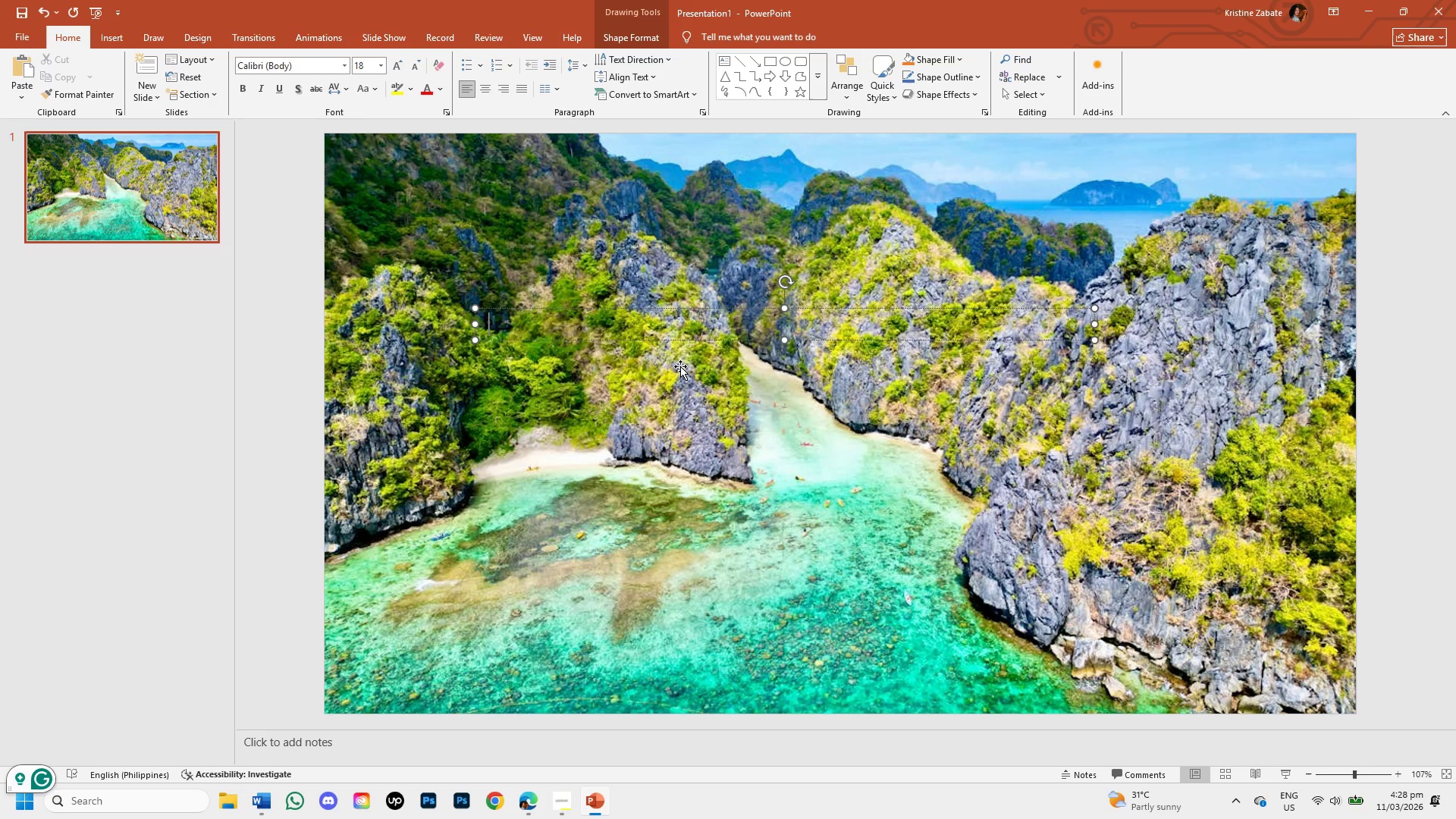 
key(P)
 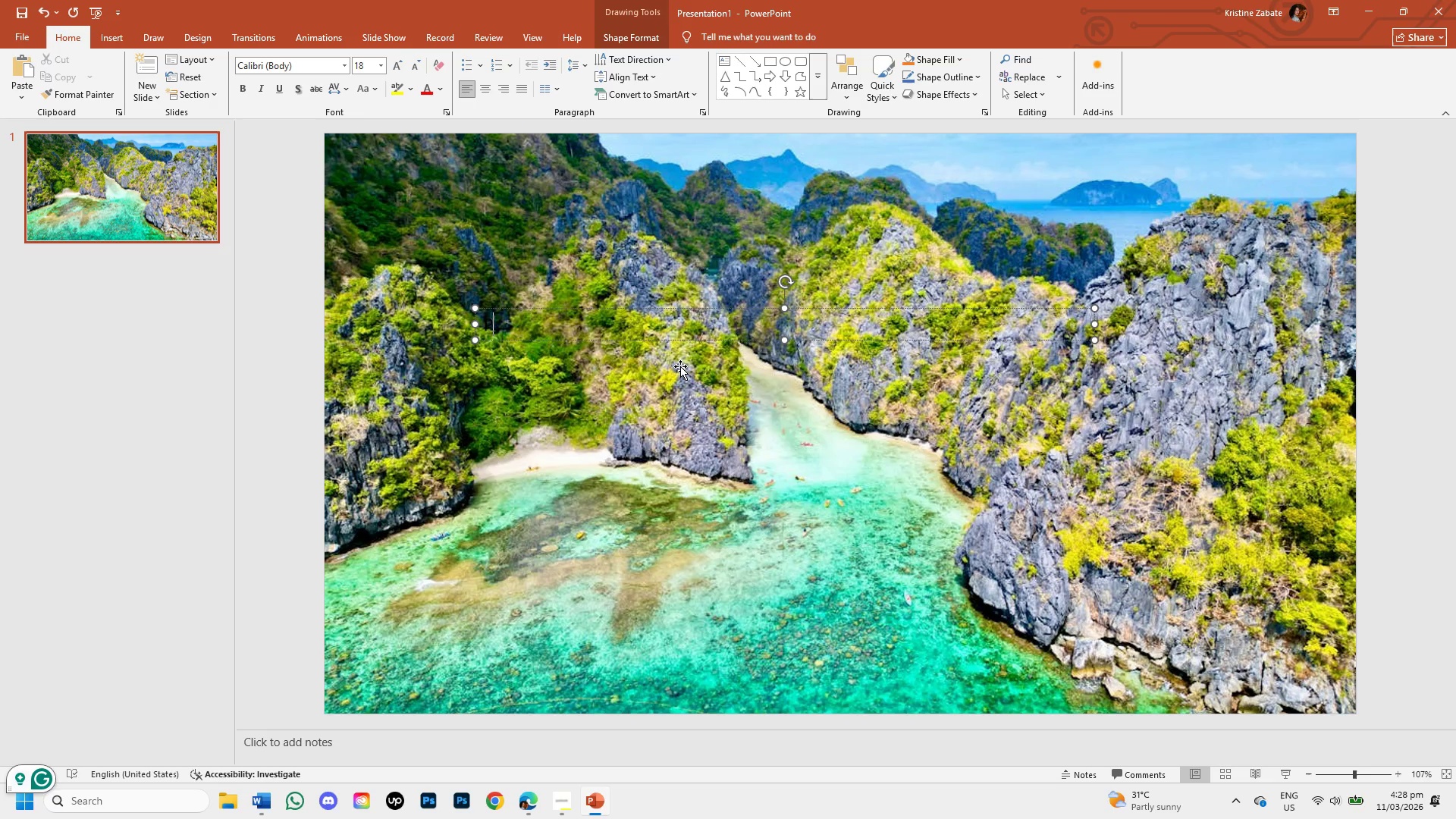 
key(CapsLock)
 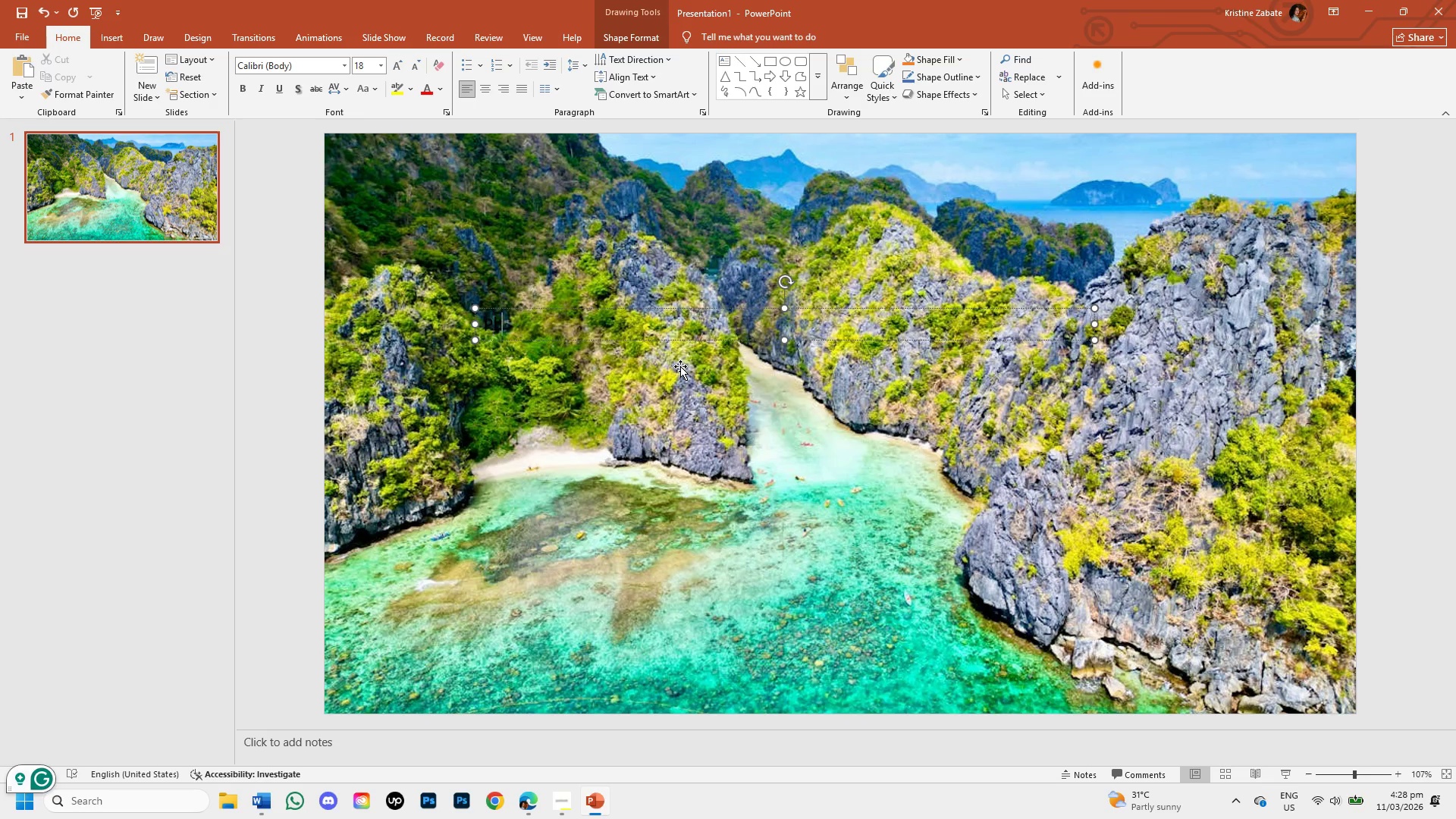 
key(H)
 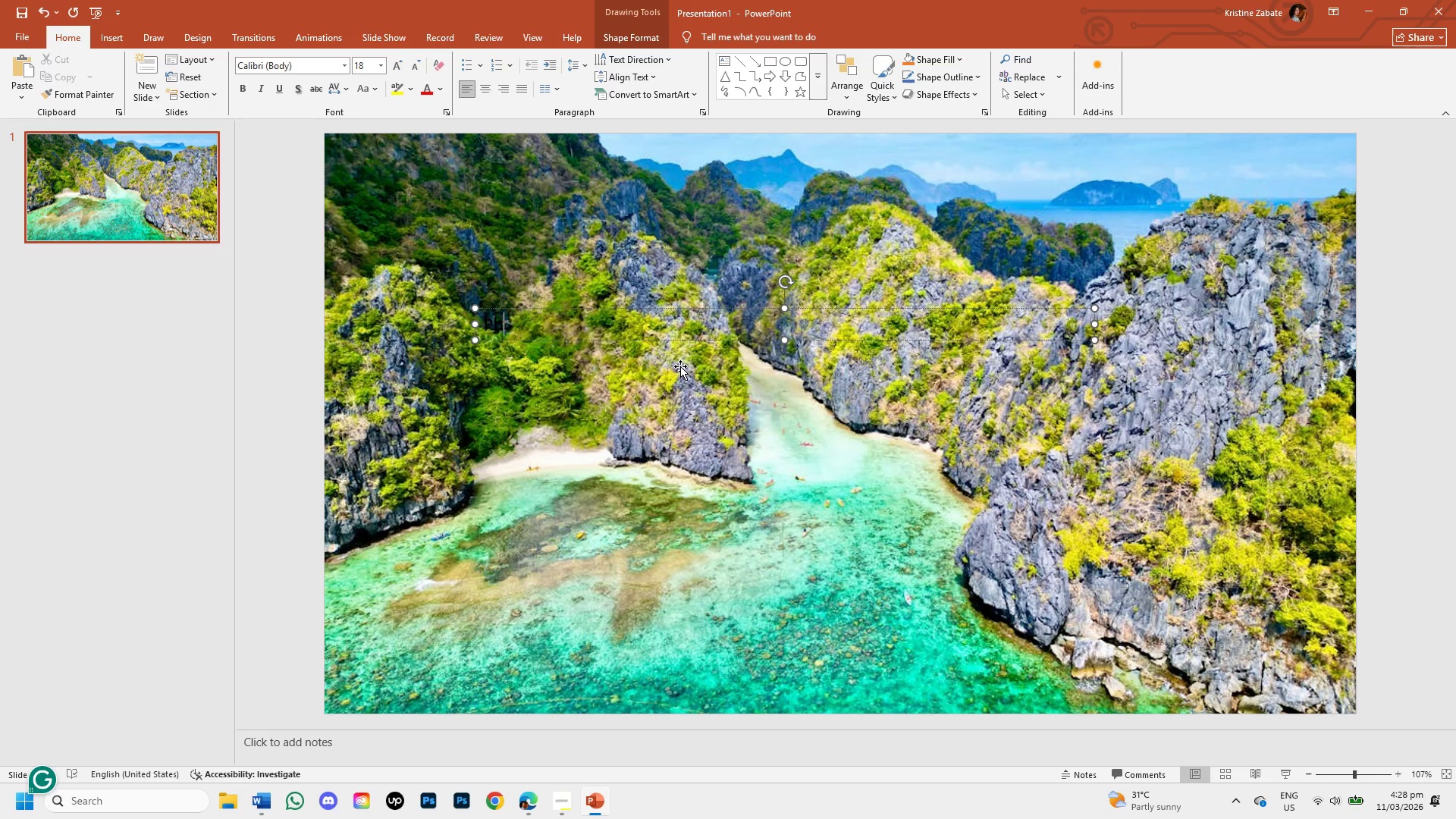 
wait(5.42)
 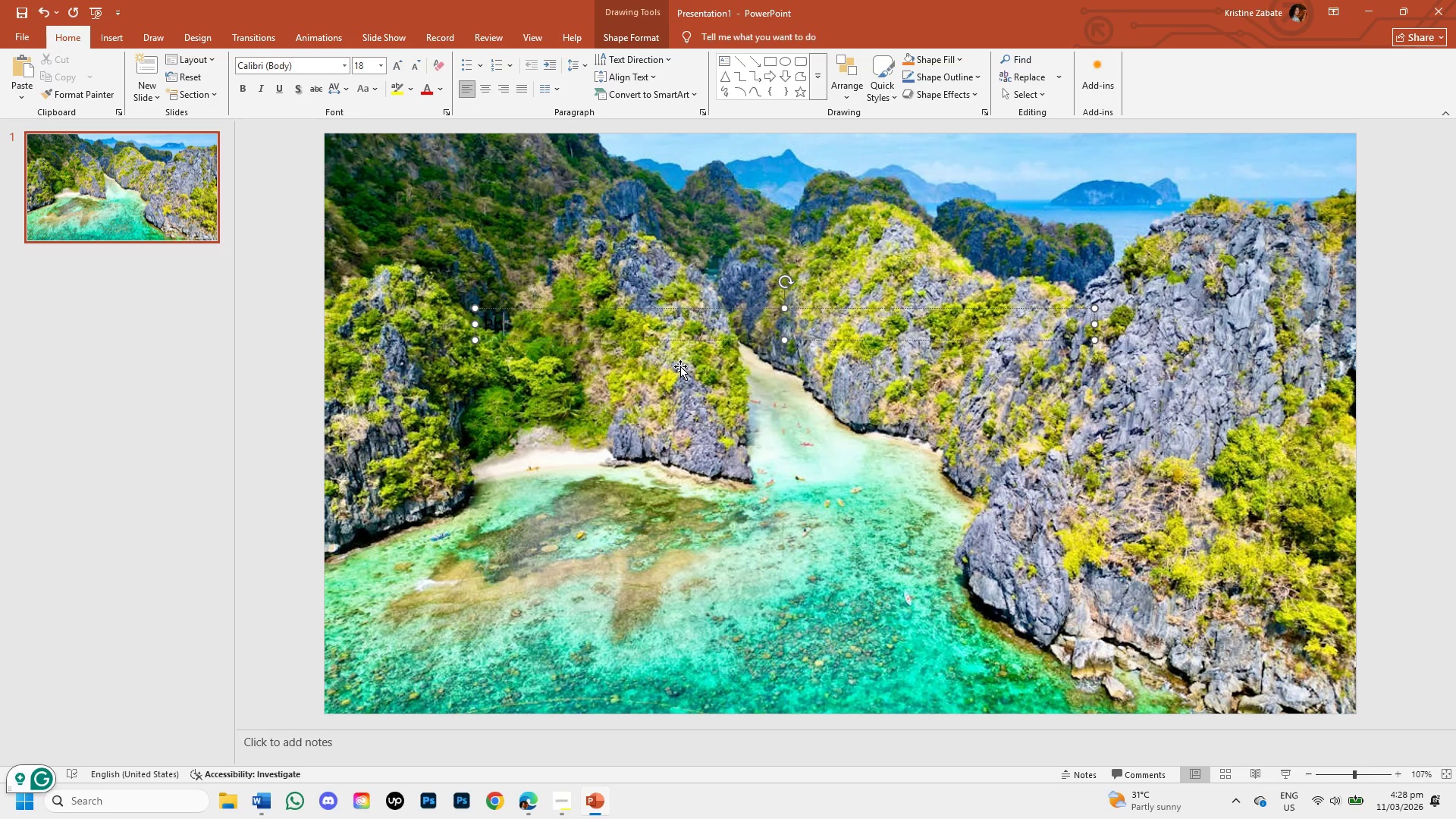 
type(ilip[pines )
 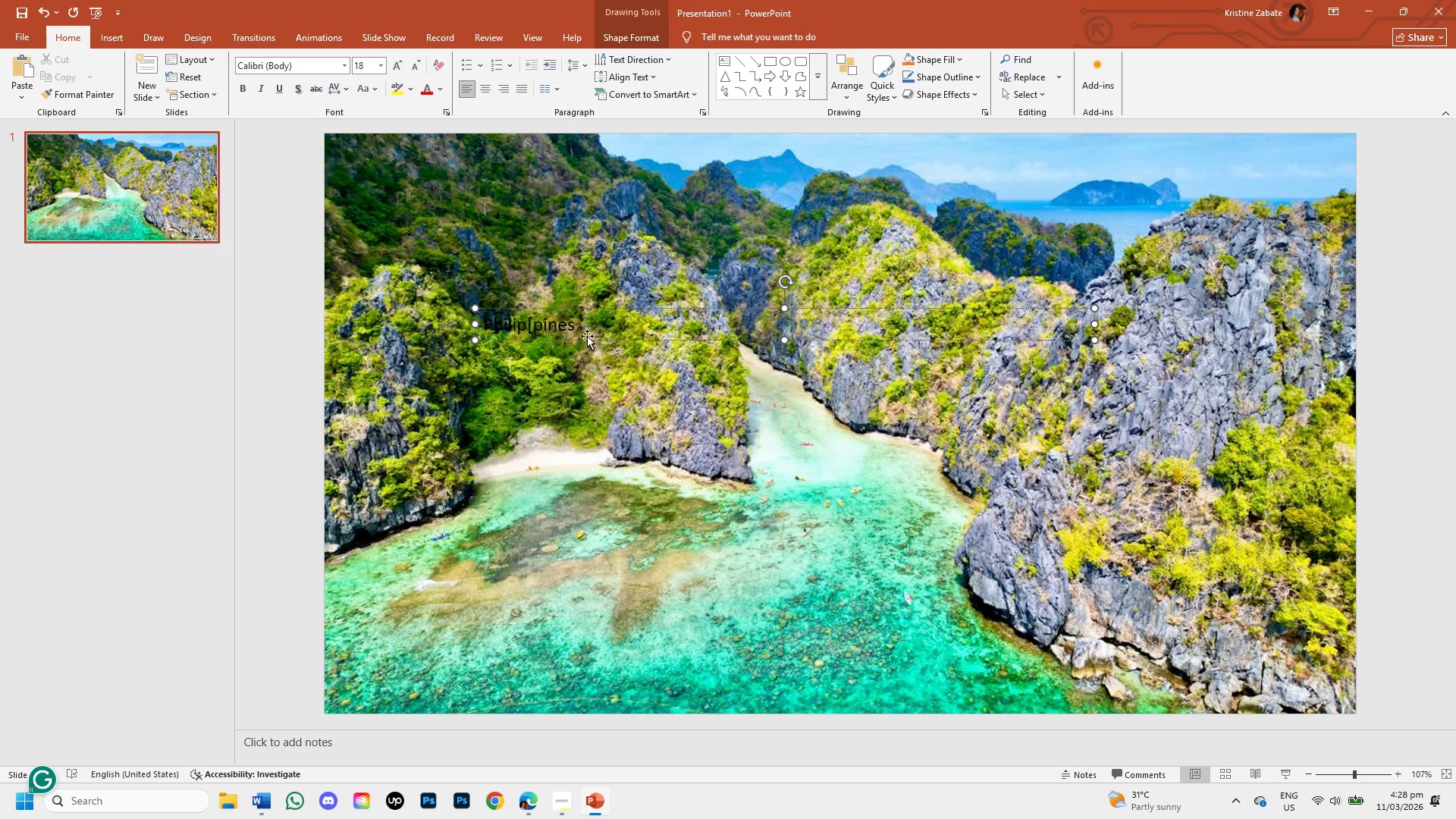 
left_click([571, 325])
 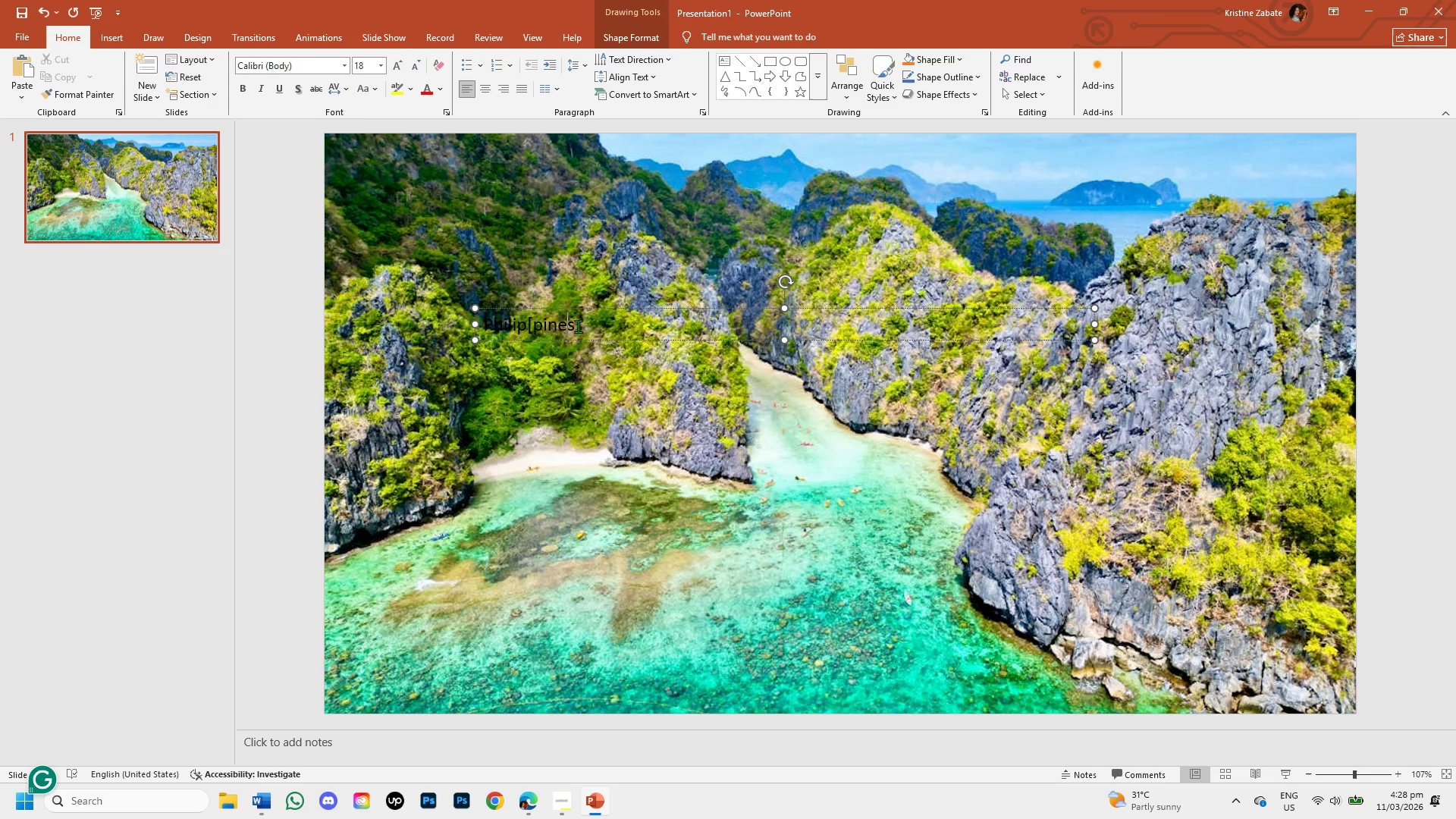 
left_click([576, 326])
 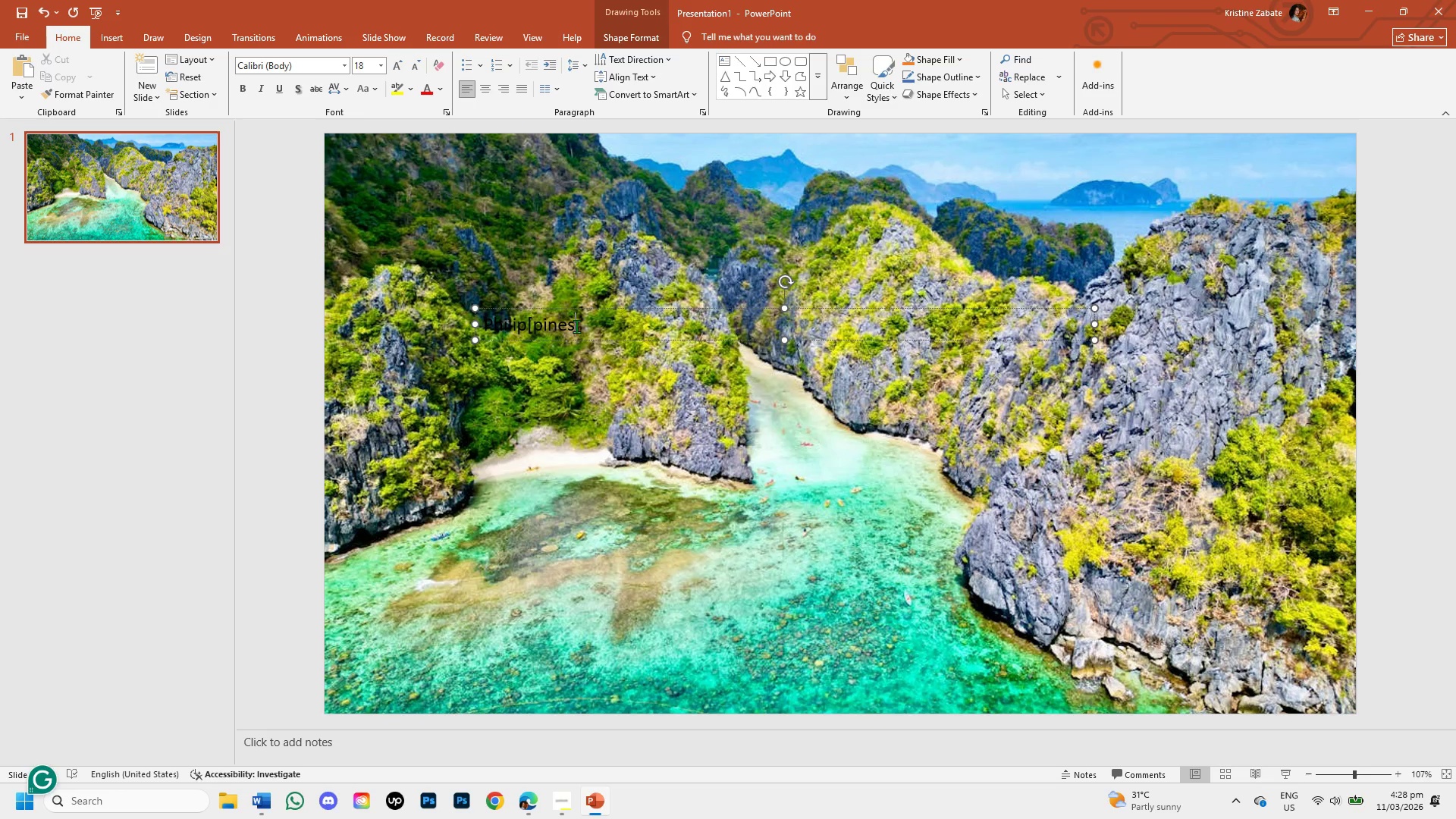 
left_click_drag(start_coordinate=[576, 326], to_coordinate=[480, 315])
 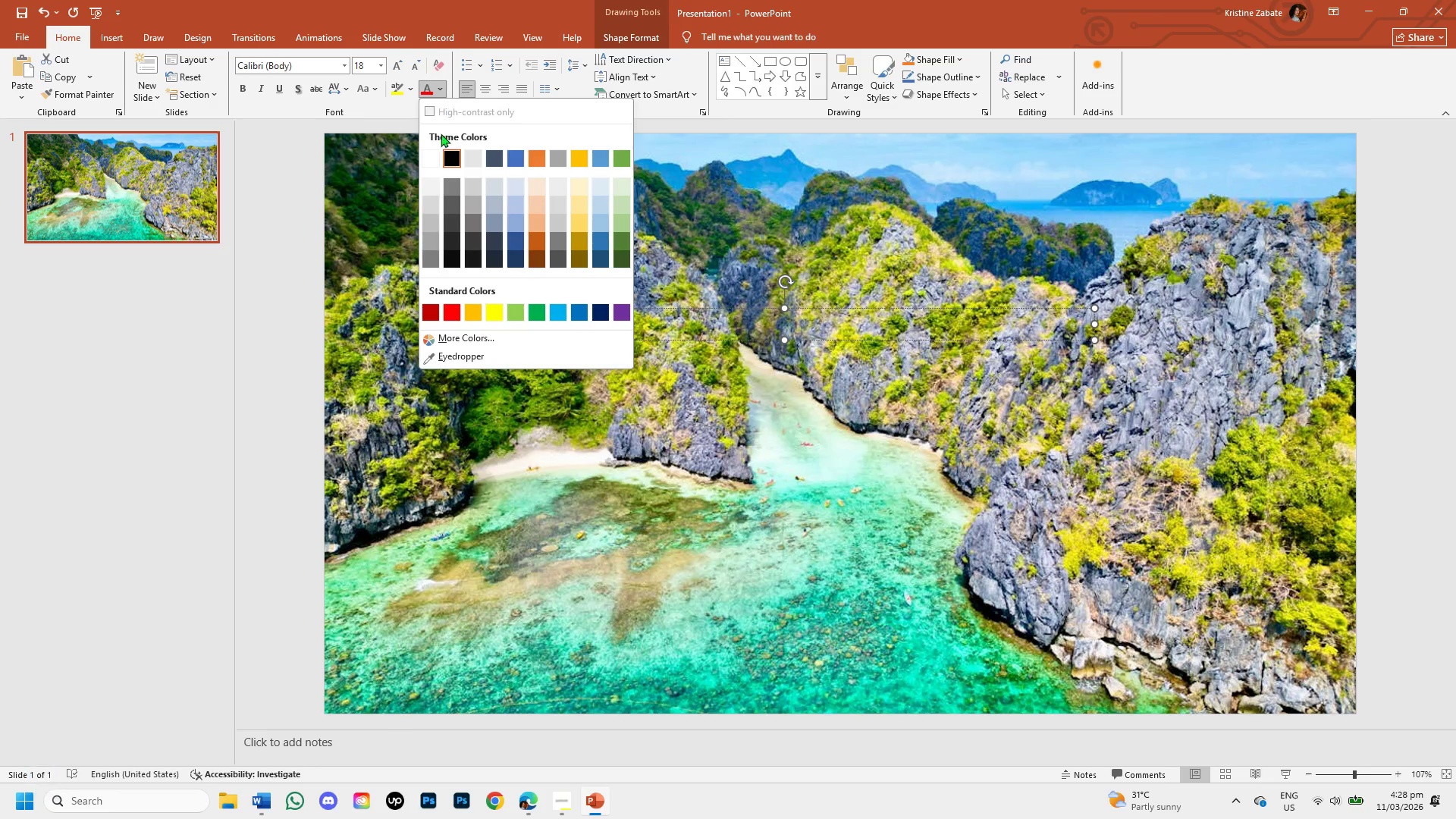 
left_click([431, 153])
 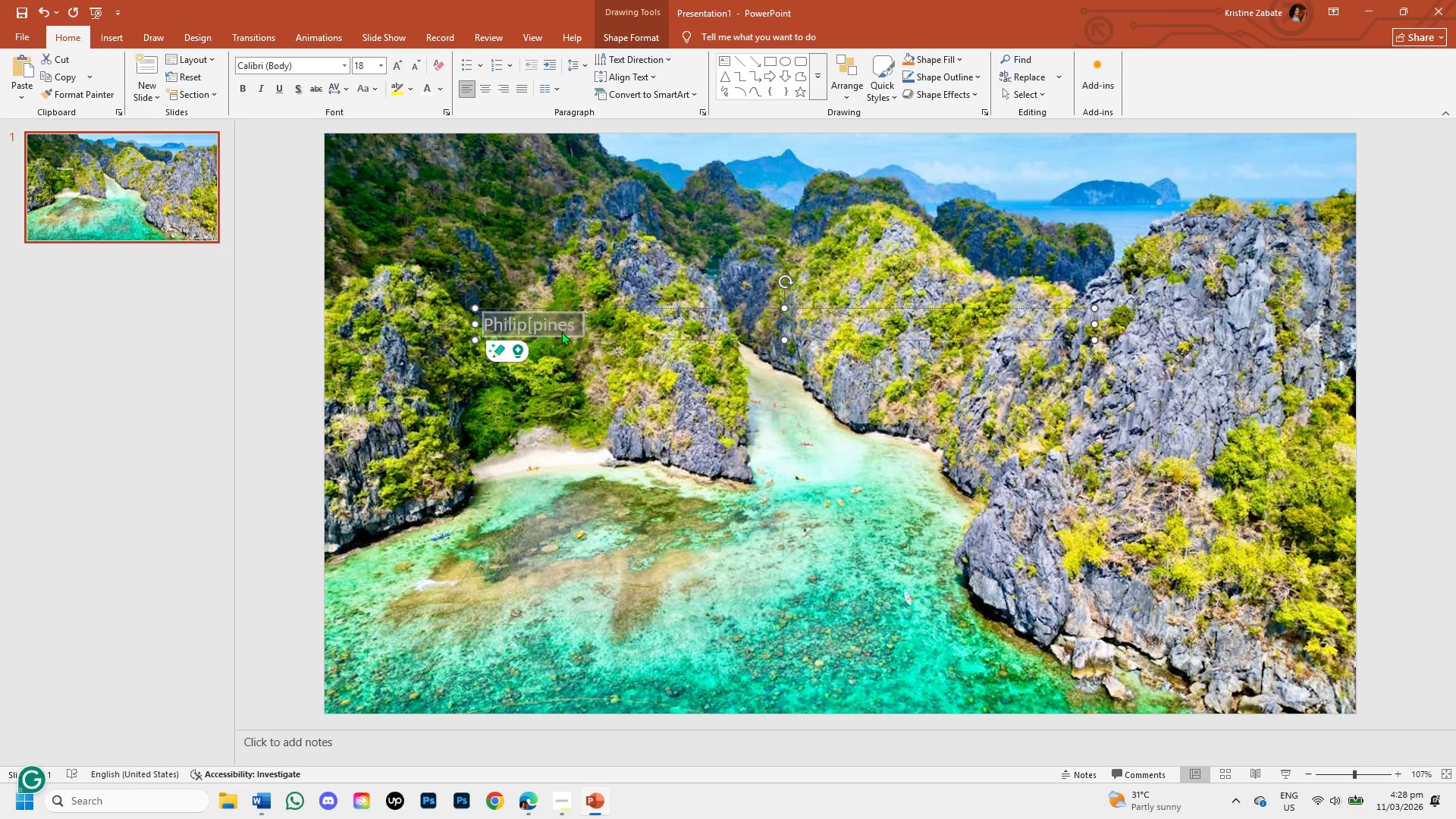 
left_click([597, 324])
 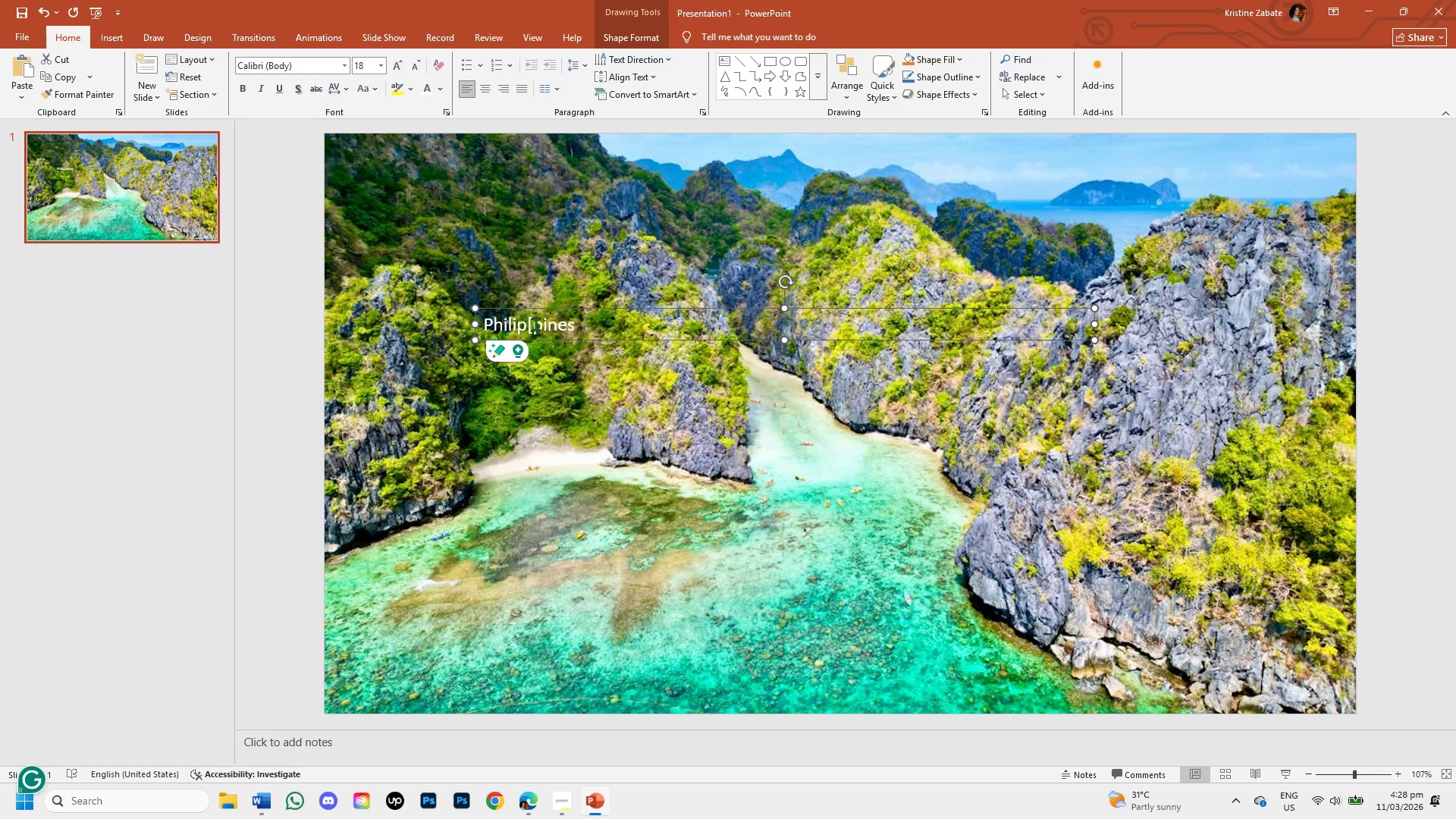 
left_click([535, 324])
 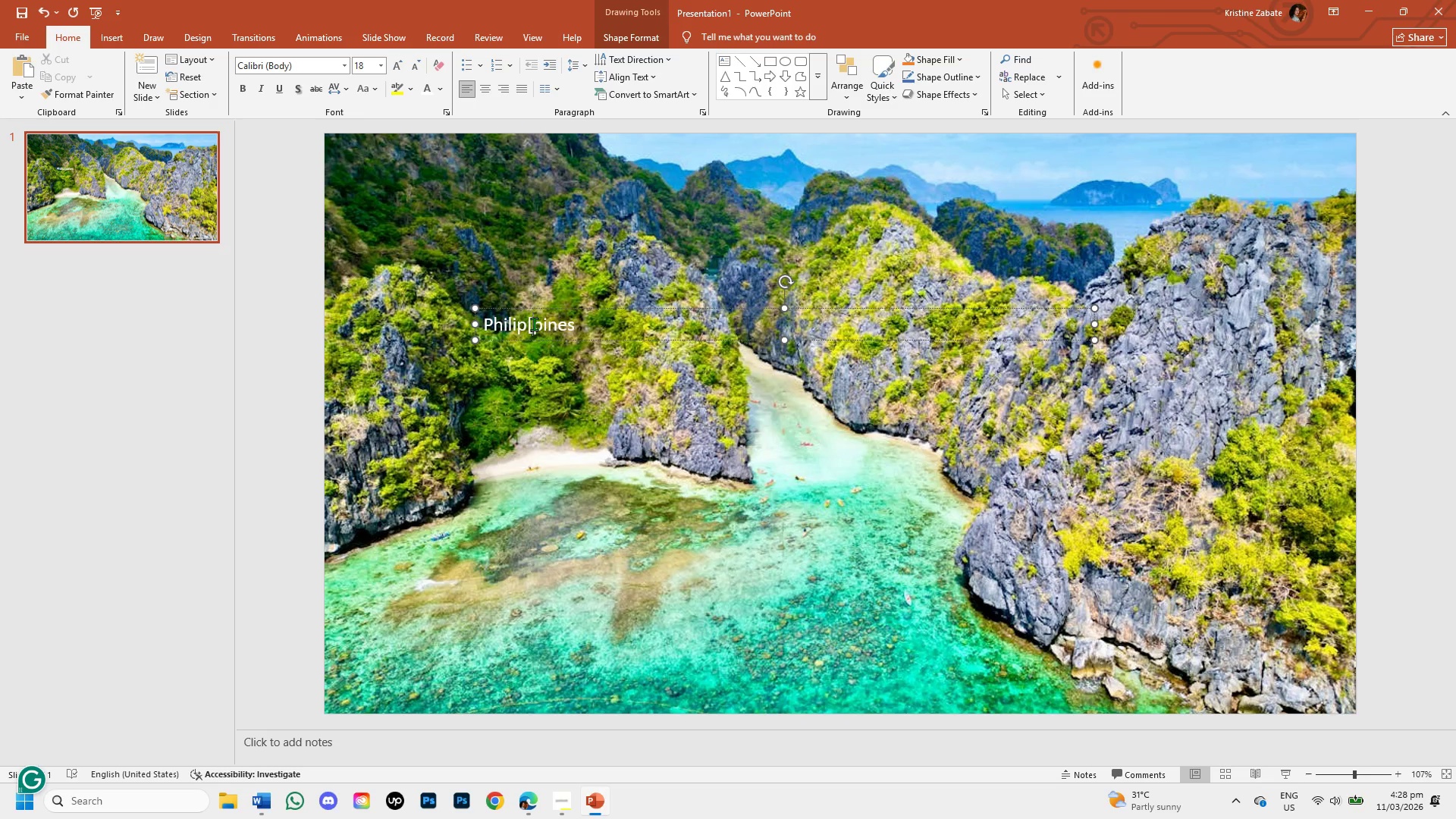 
key(Backspace)
 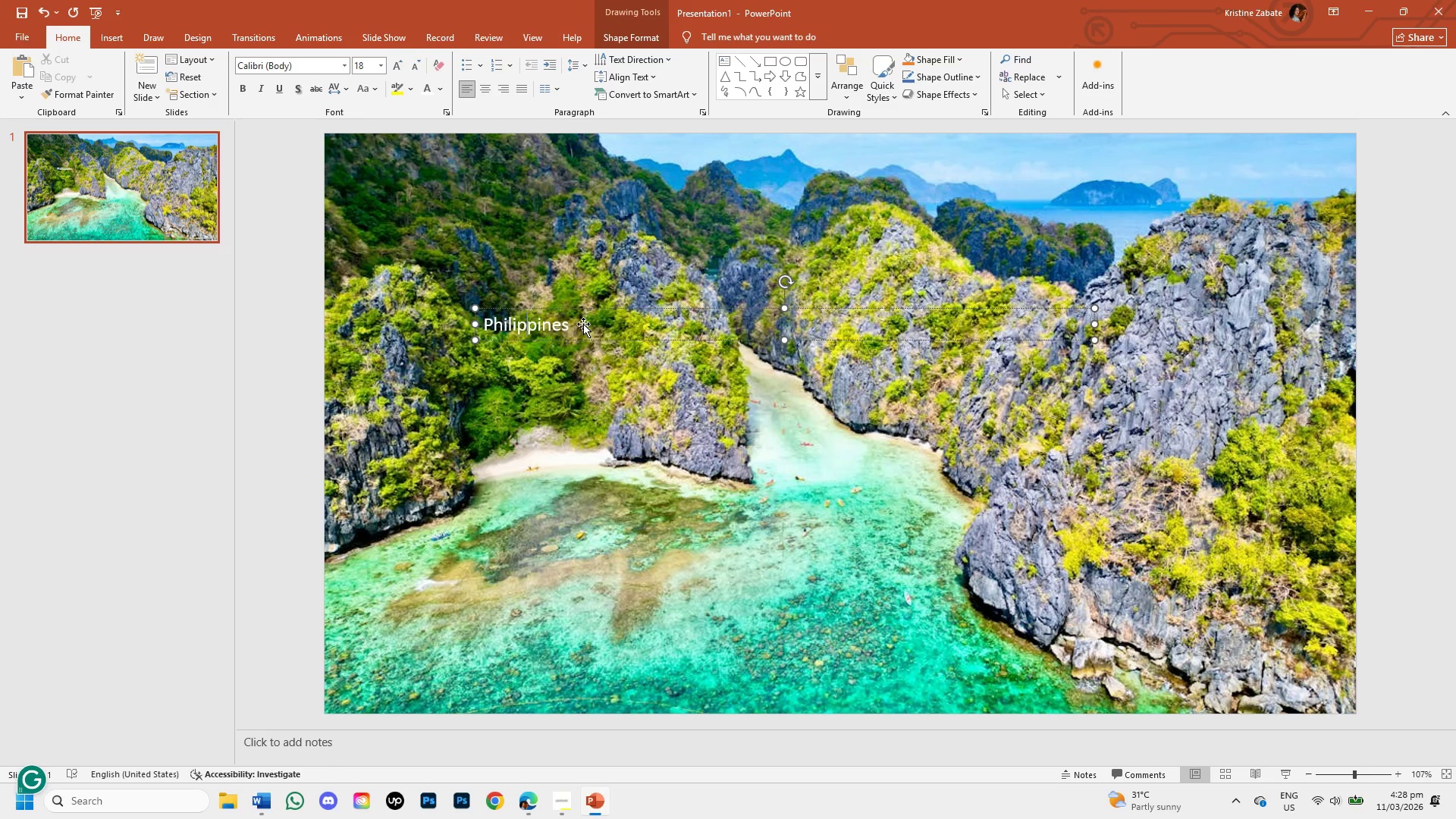 
left_click([573, 326])
 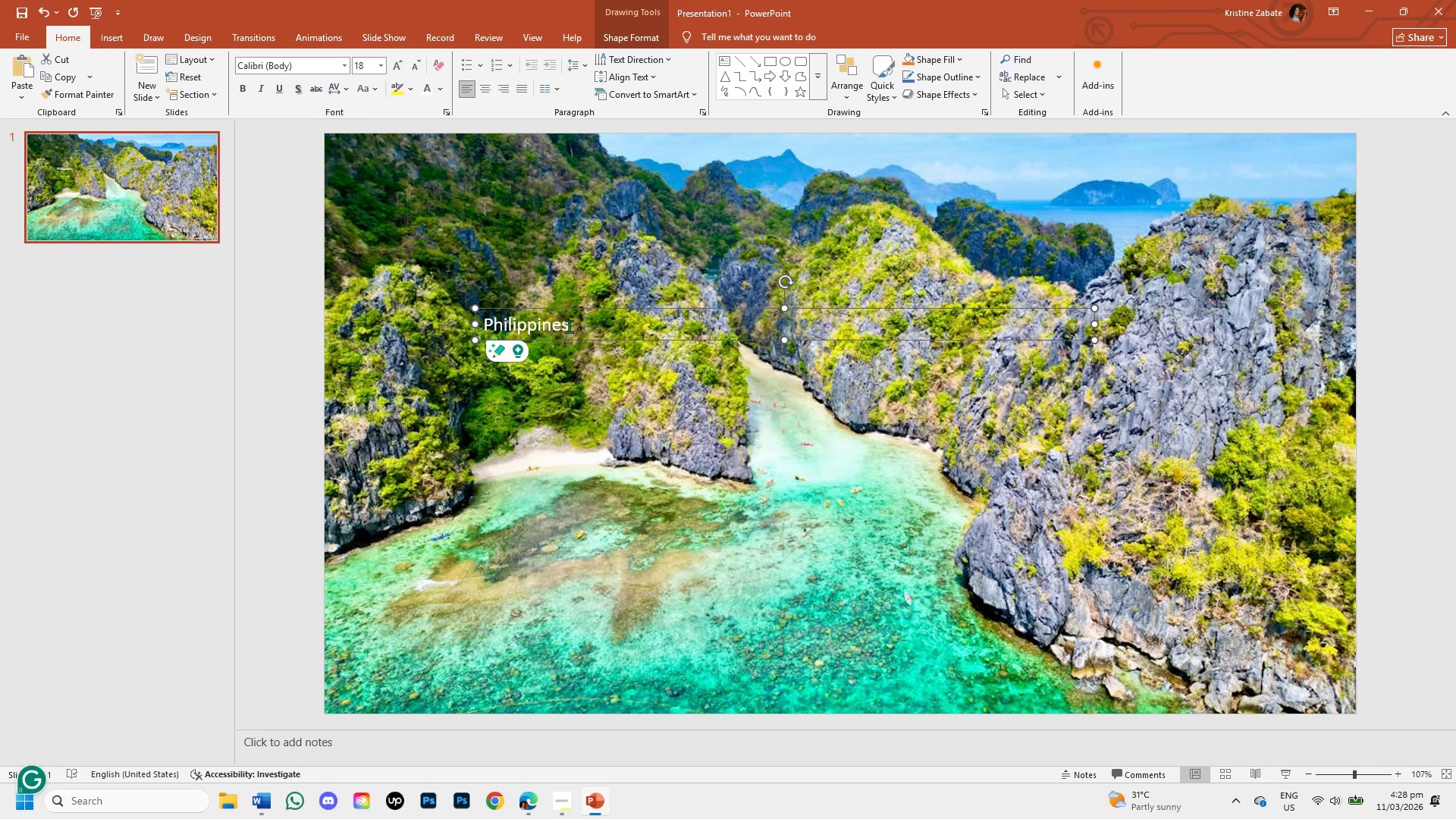 
left_click([569, 326])
 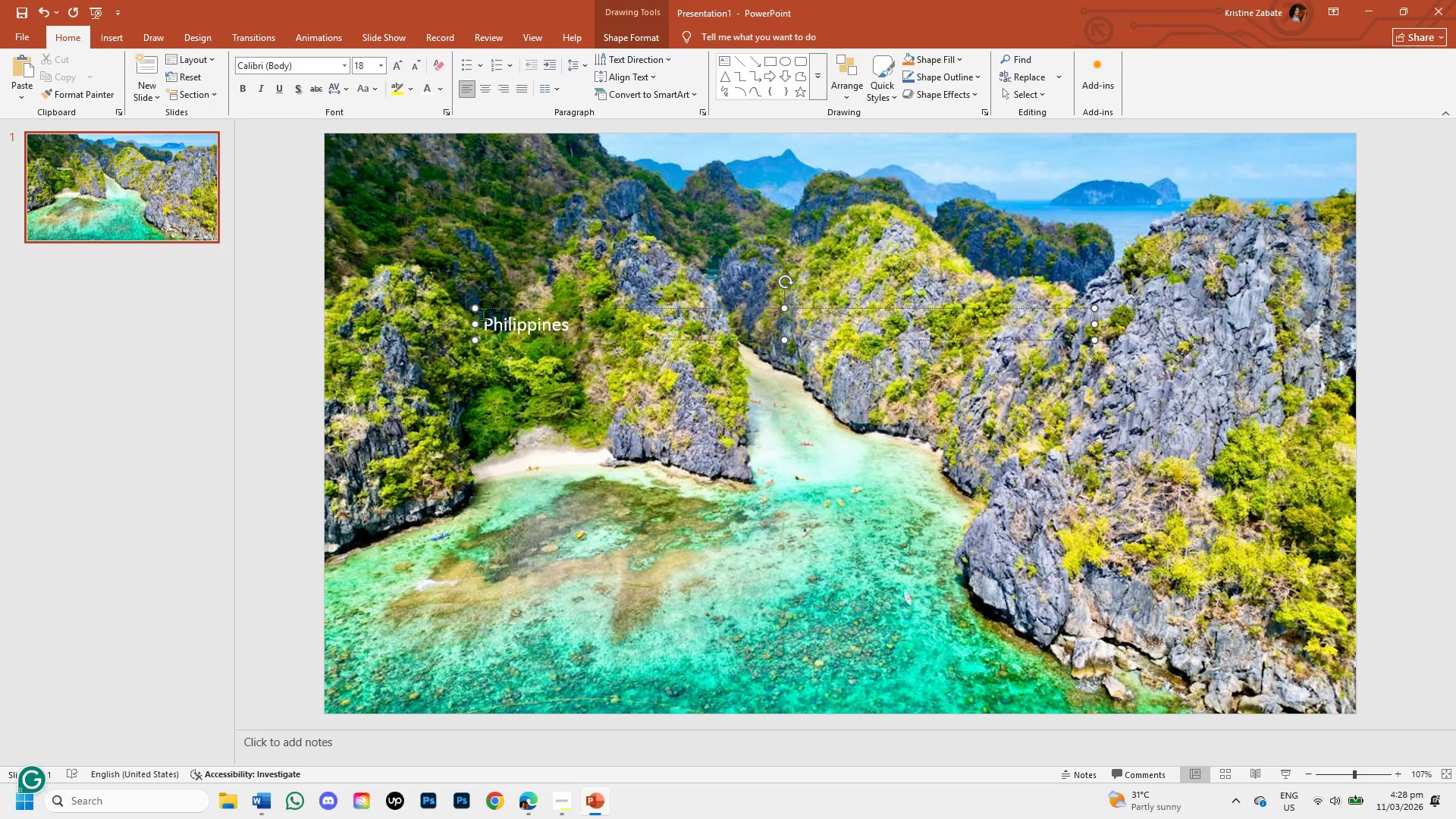 
left_click([483, 314])
 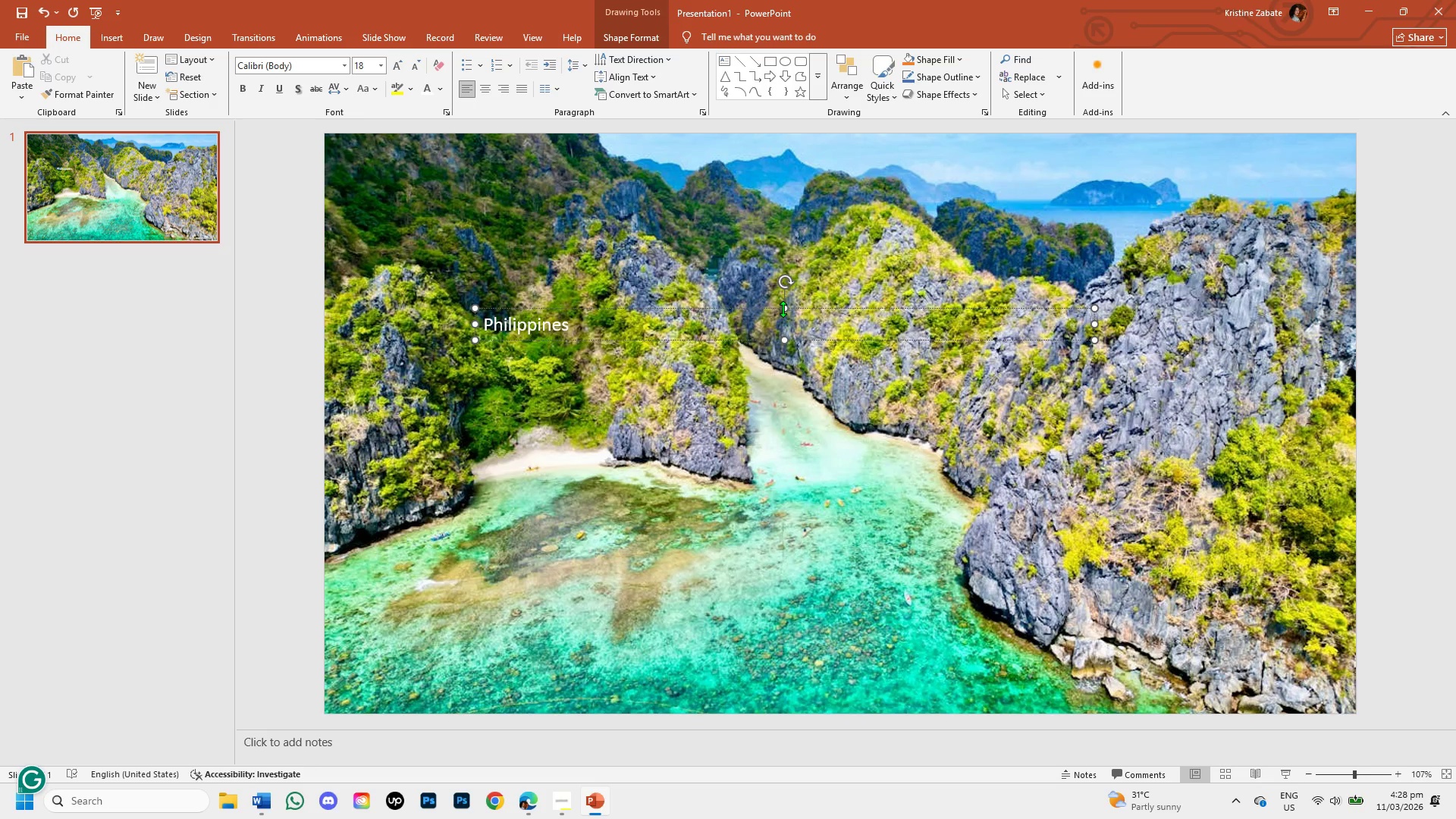 
left_click_drag(start_coordinate=[783, 309], to_coordinate=[789, 276])
 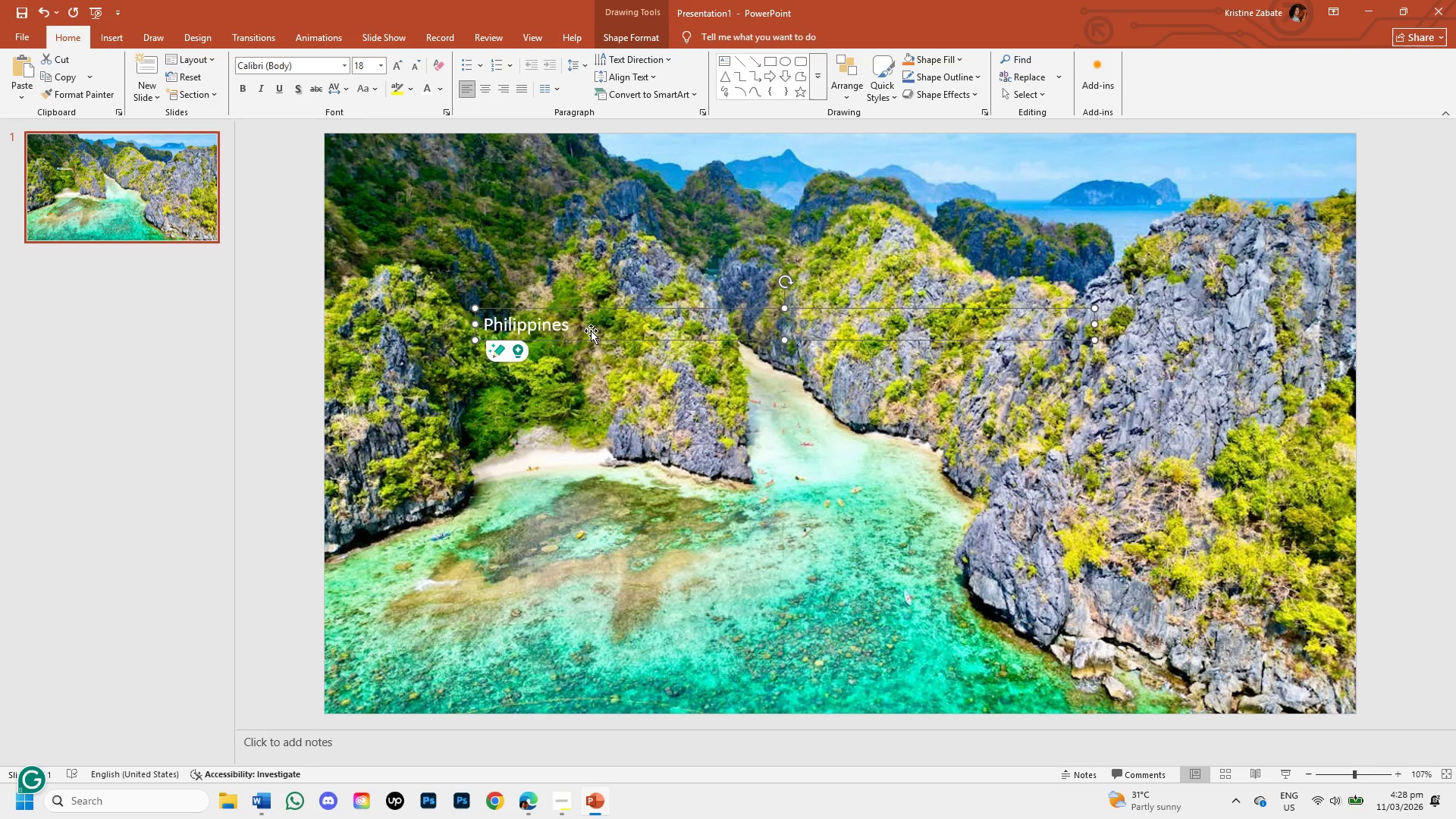 
left_click([591, 331])
 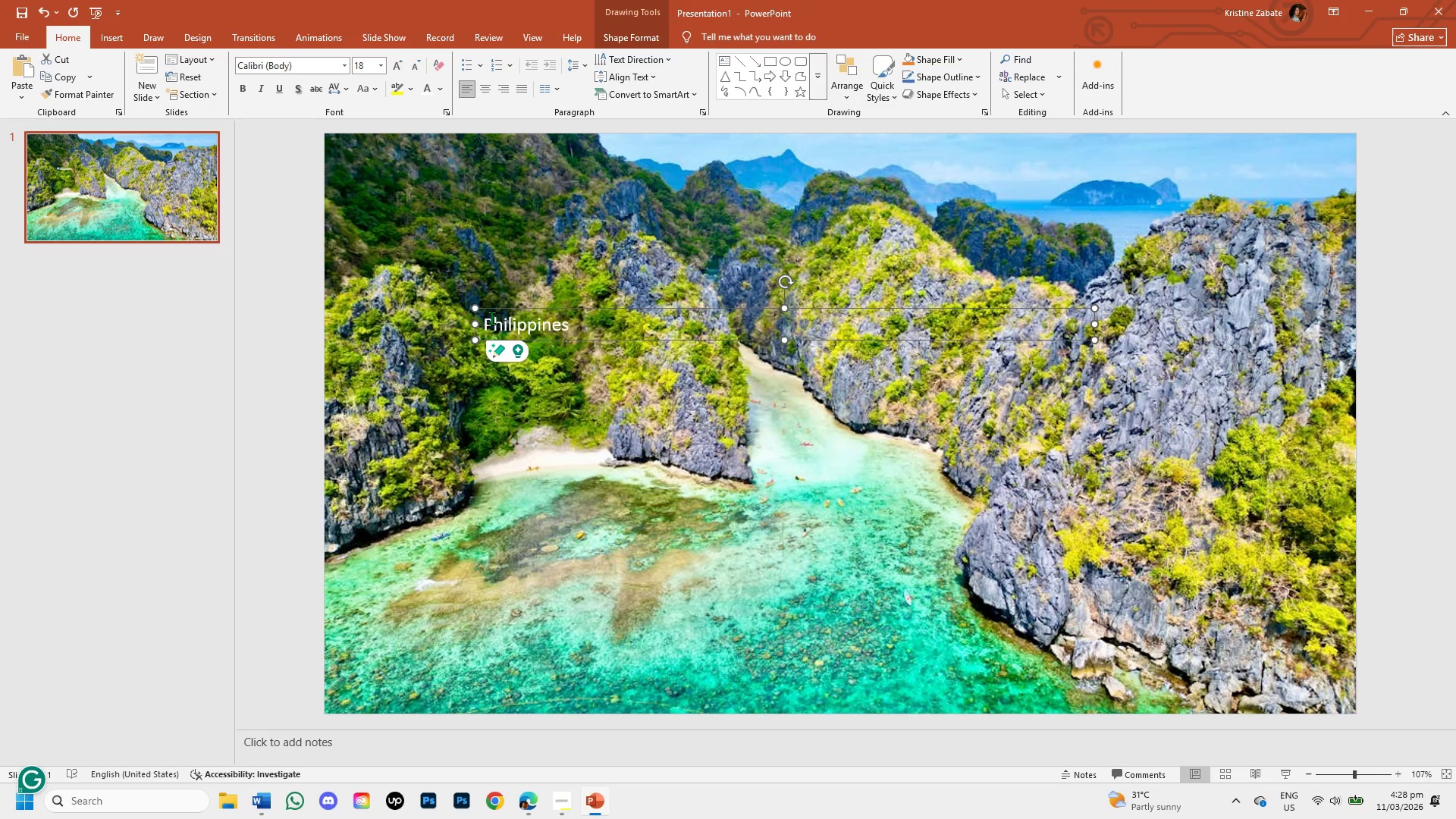 
left_click([487, 317])
 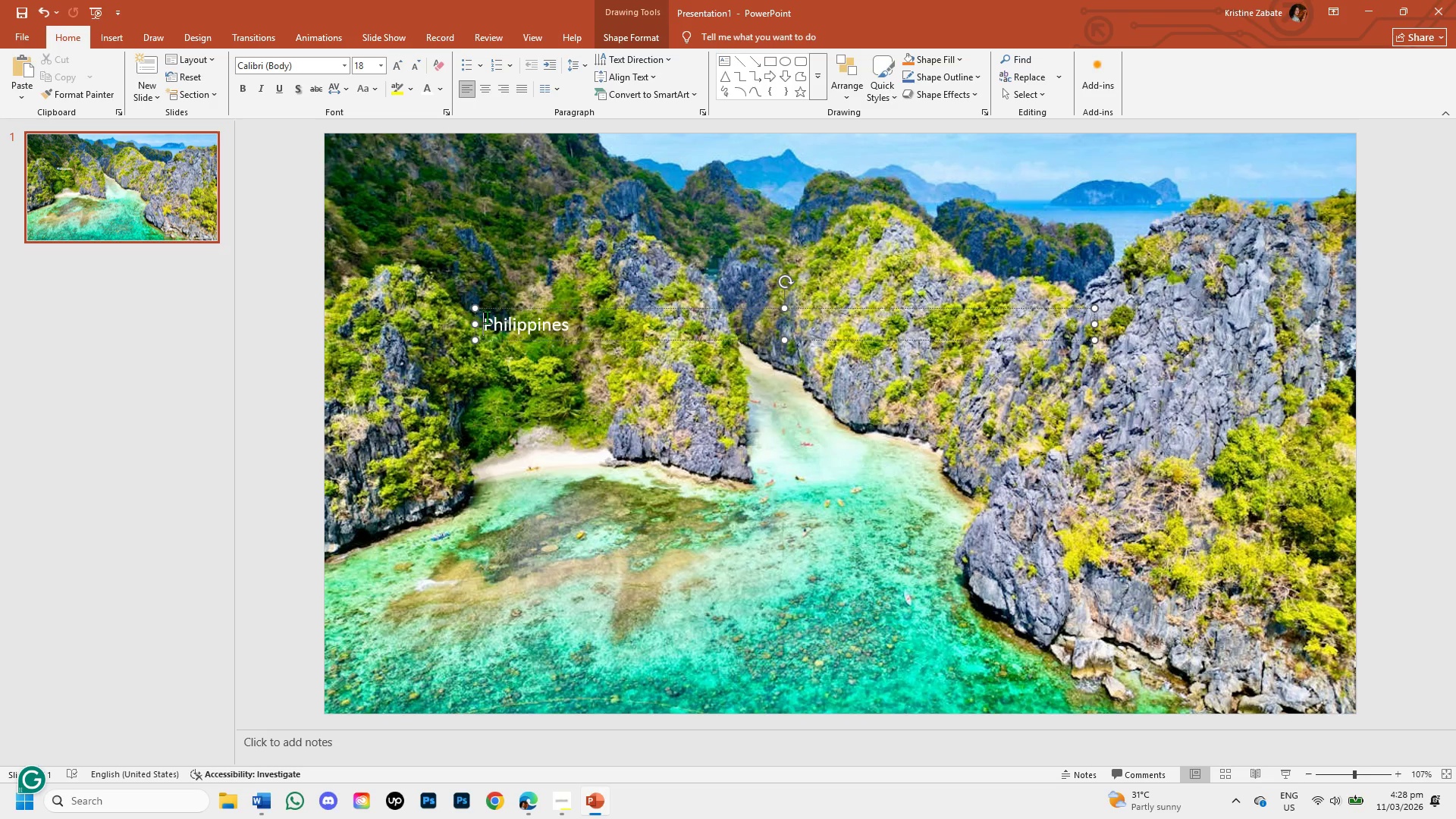 
key(Enter)
 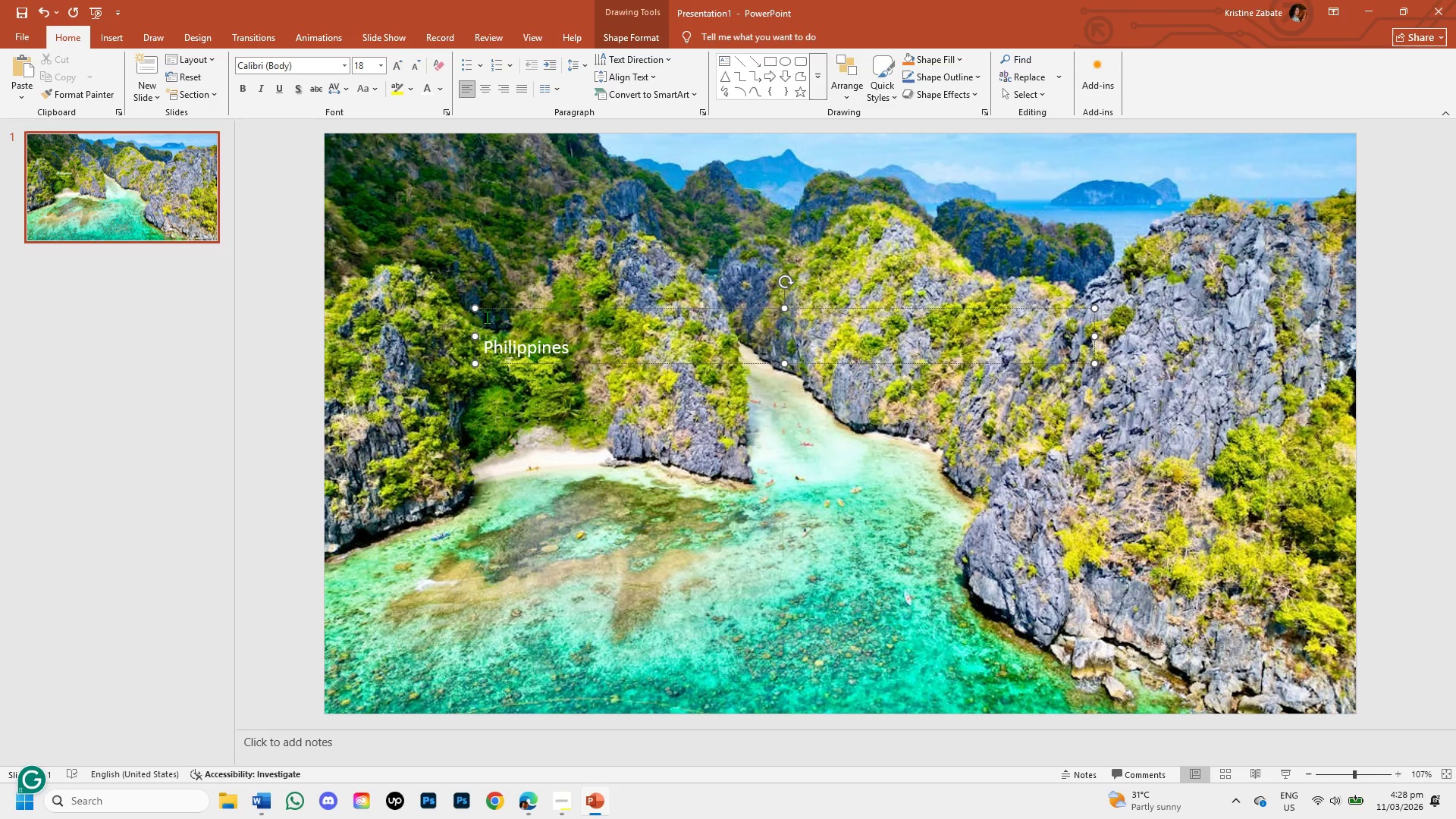 
left_click([487, 317])
 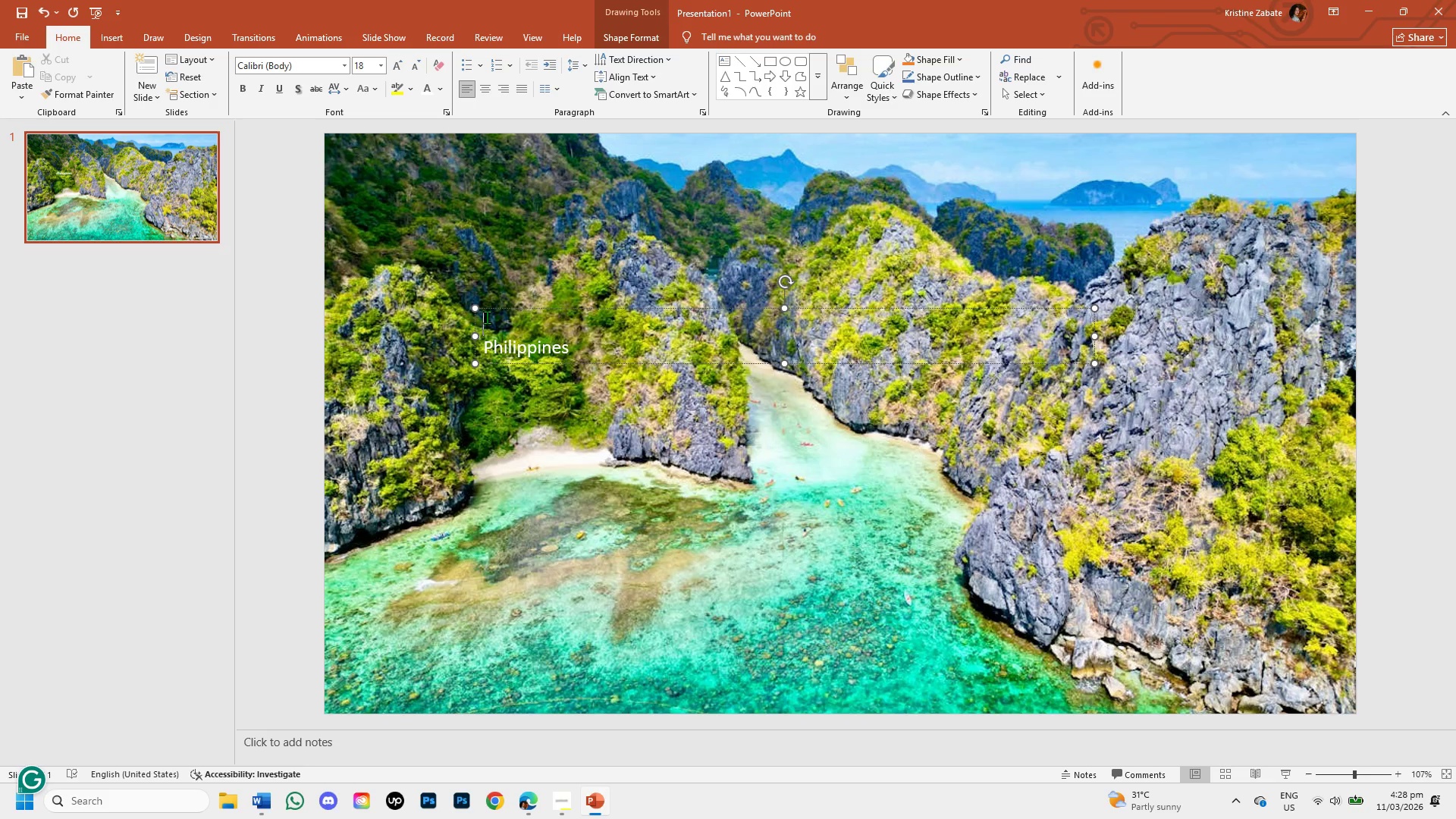 
type(Exclusive Journeys.)
key(Backspace)
type(, Timeless Experience )
 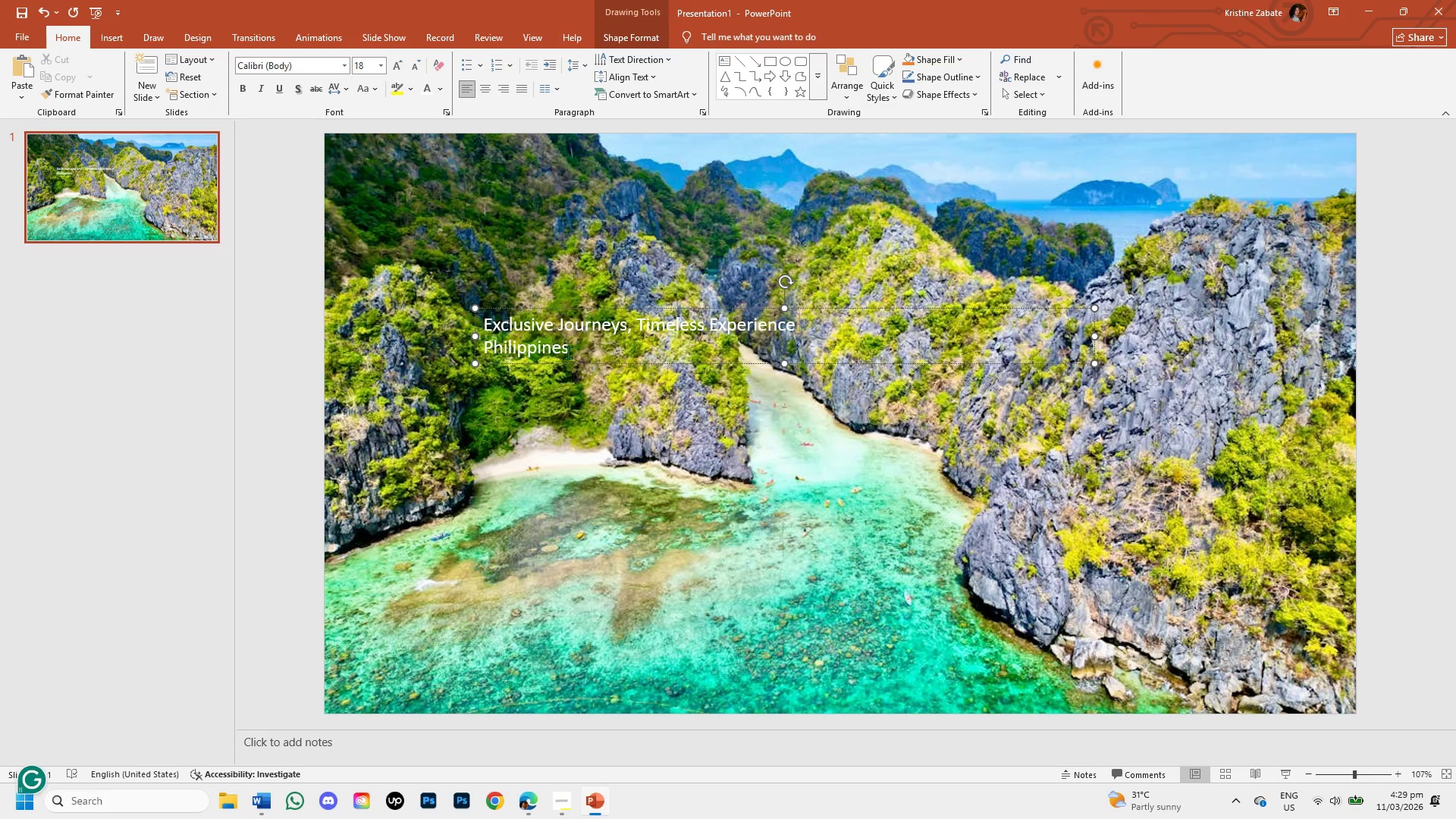 
left_click([572, 351])
 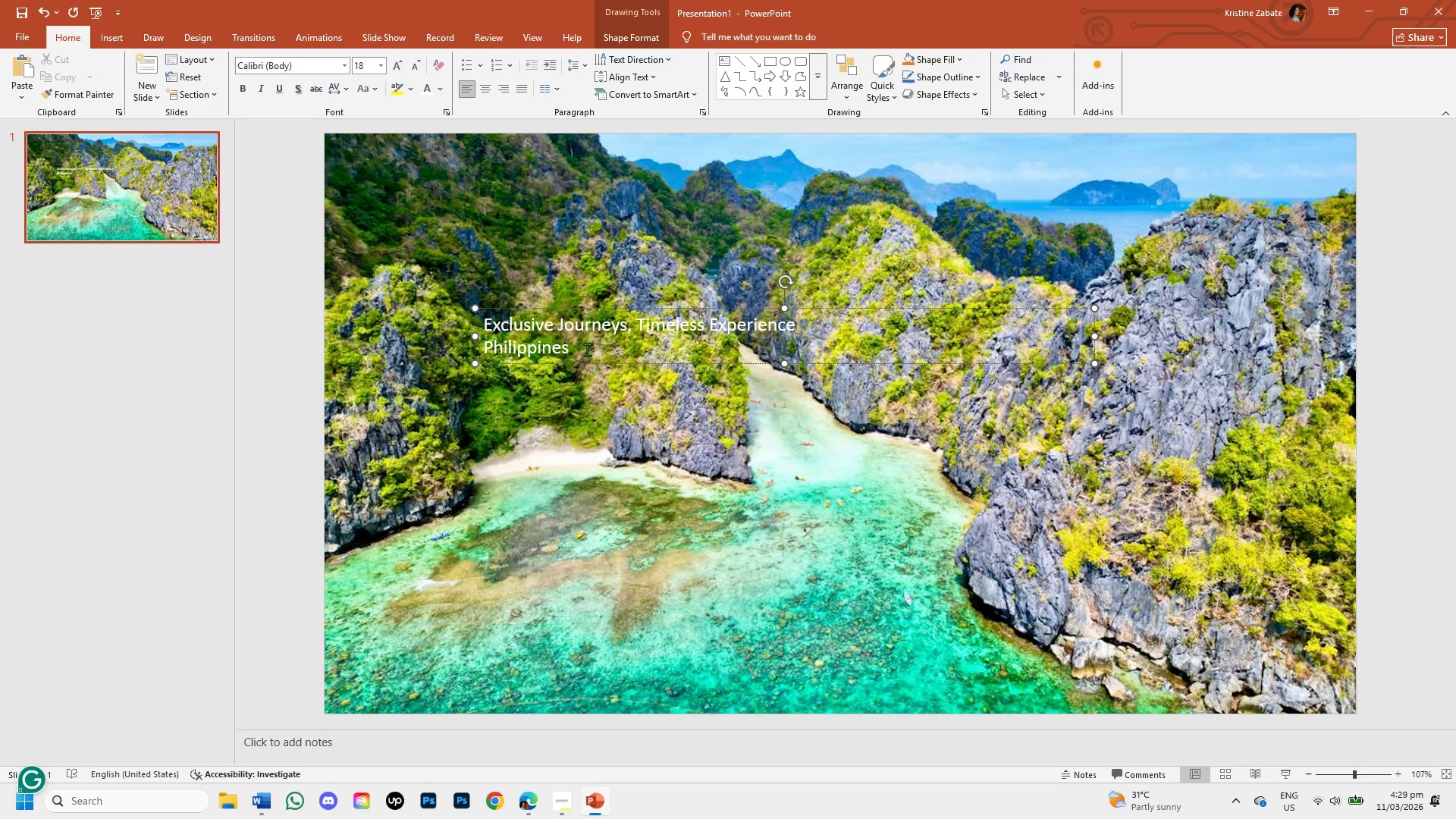 
type(Discovery Travel )
 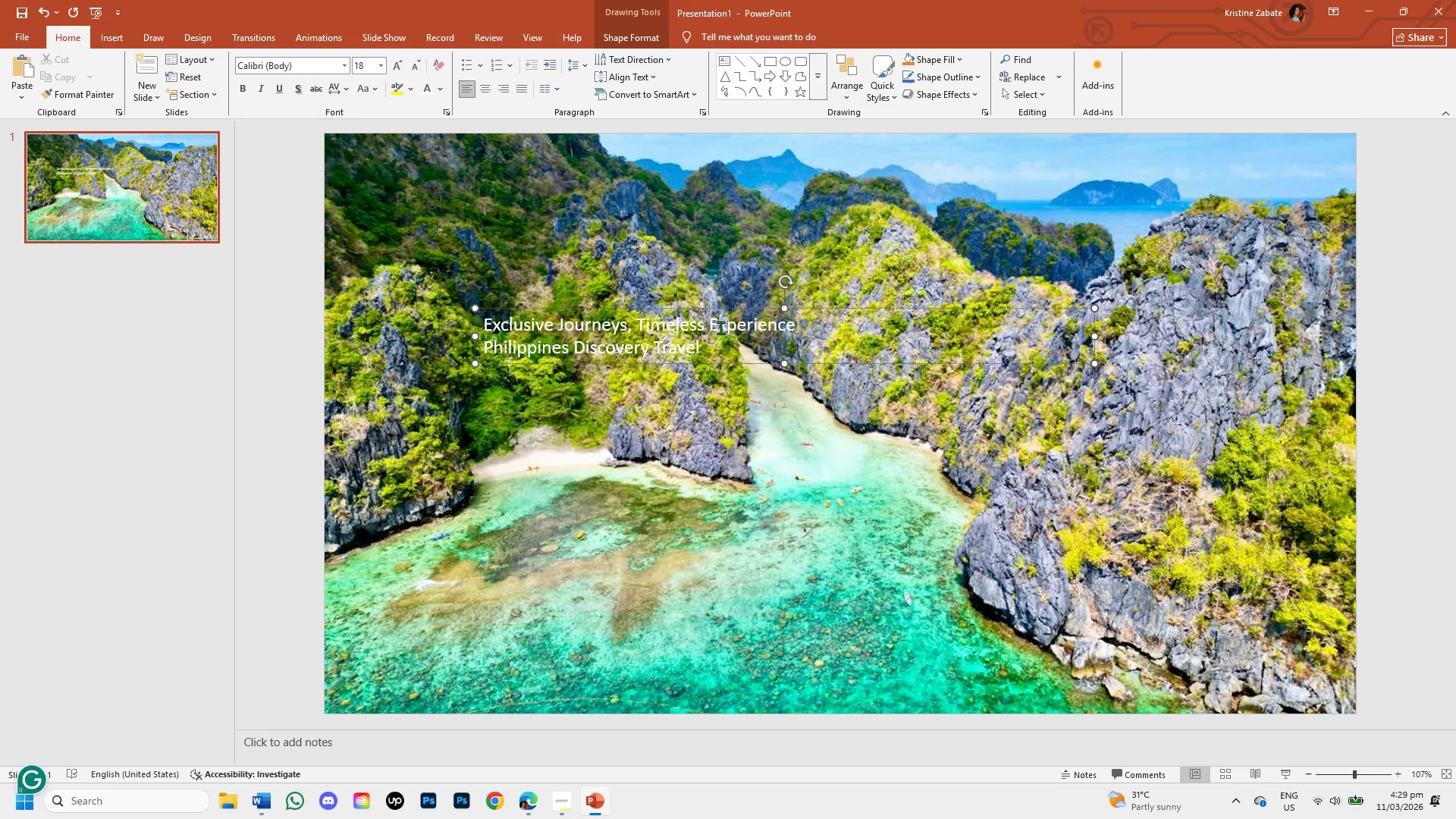 
left_click_drag(start_coordinate=[705, 340], to_coordinate=[517, 312])
 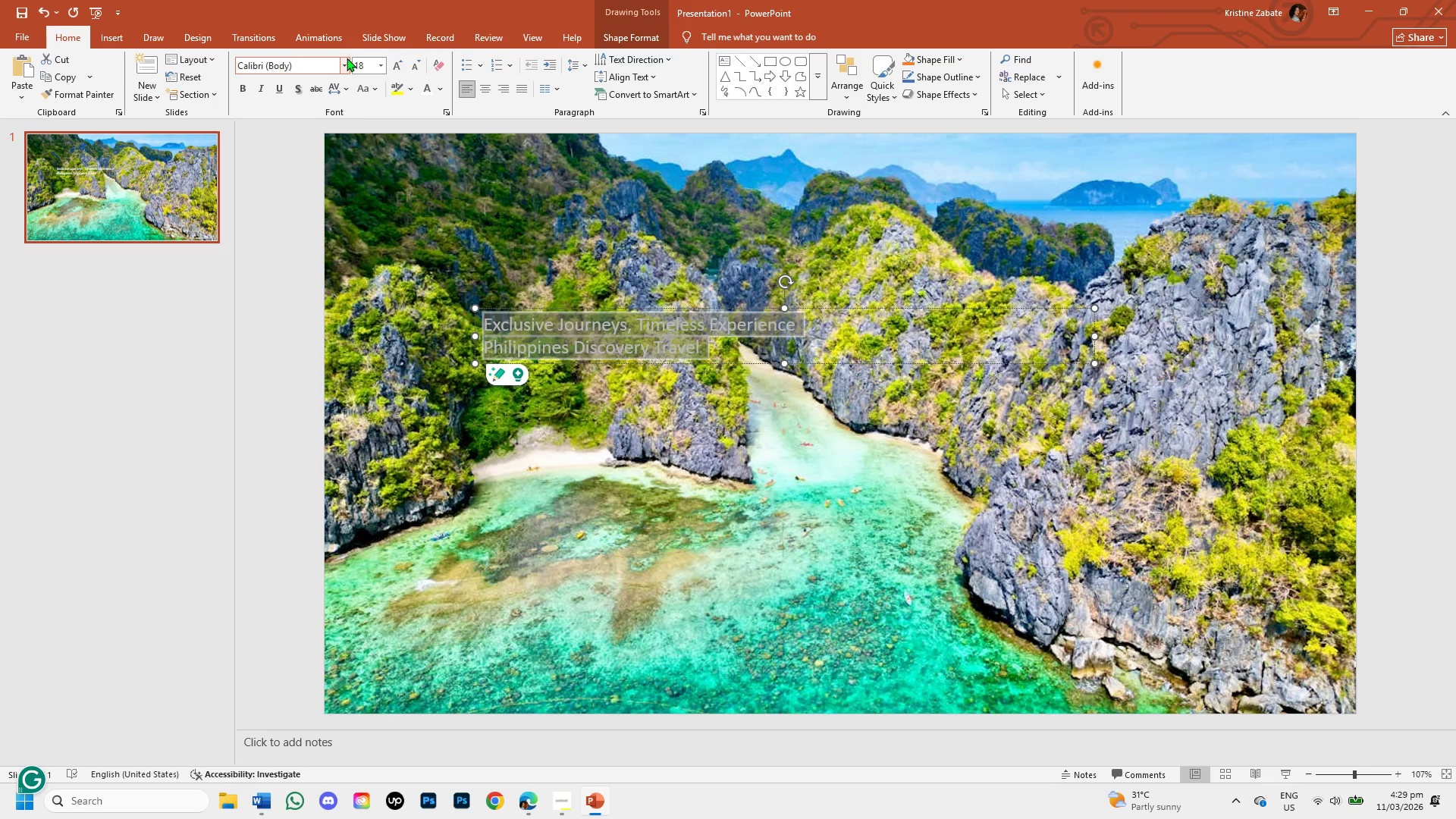 
left_click([344, 67])
 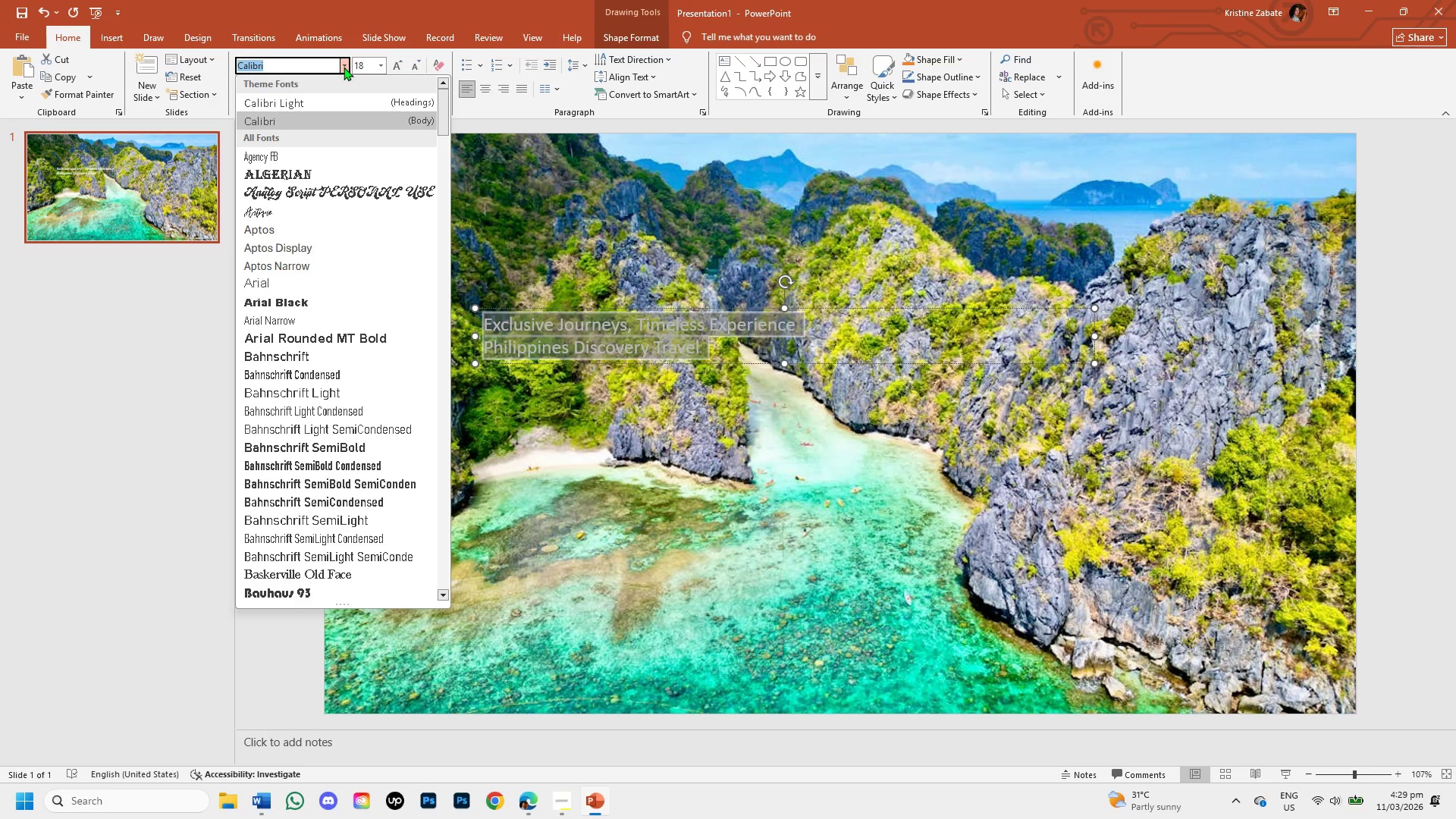 
mouse_move([328, 173])
 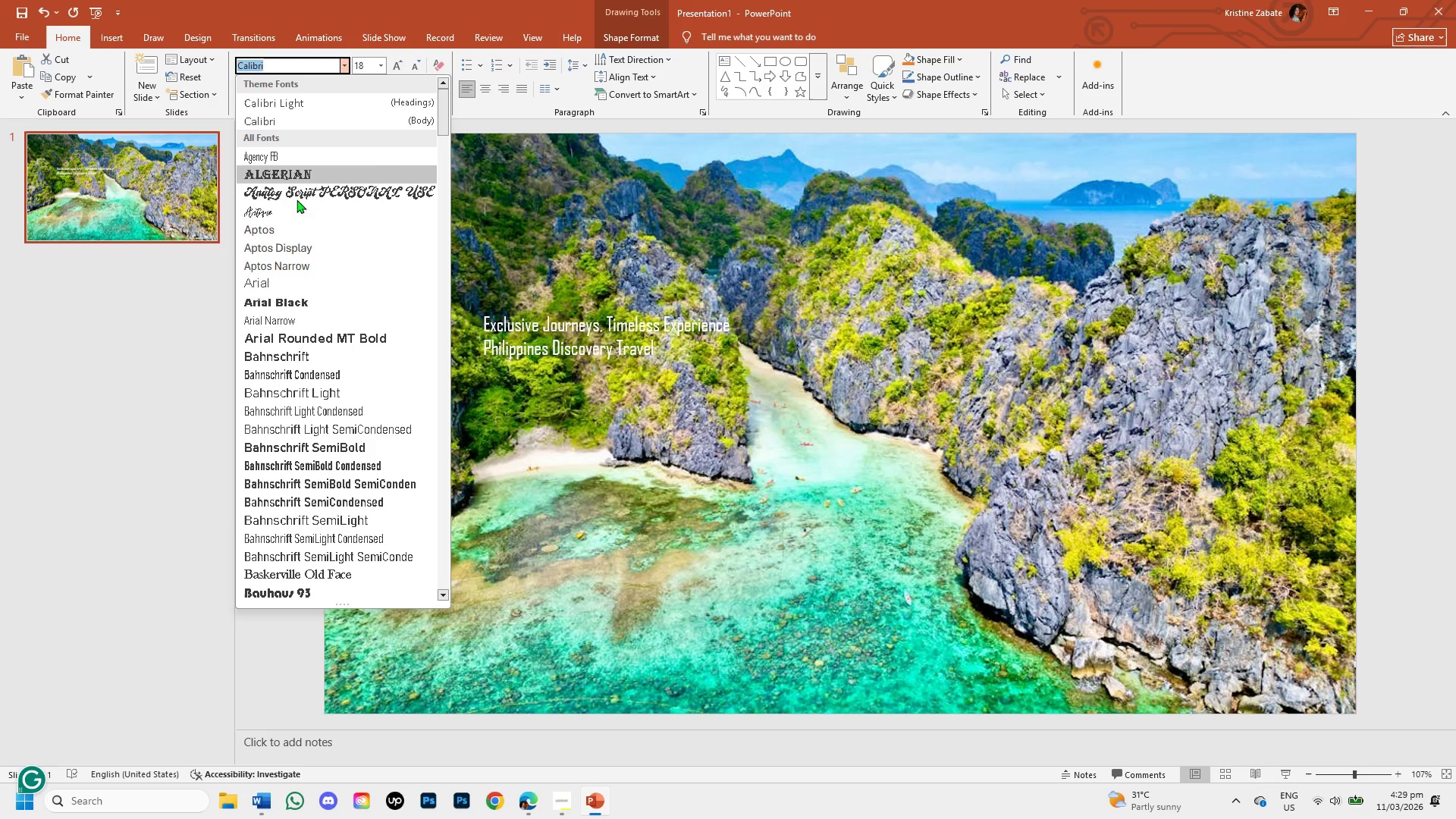 
scroll: coordinate [306, 438], scroll_direction: down, amount: 7.0
 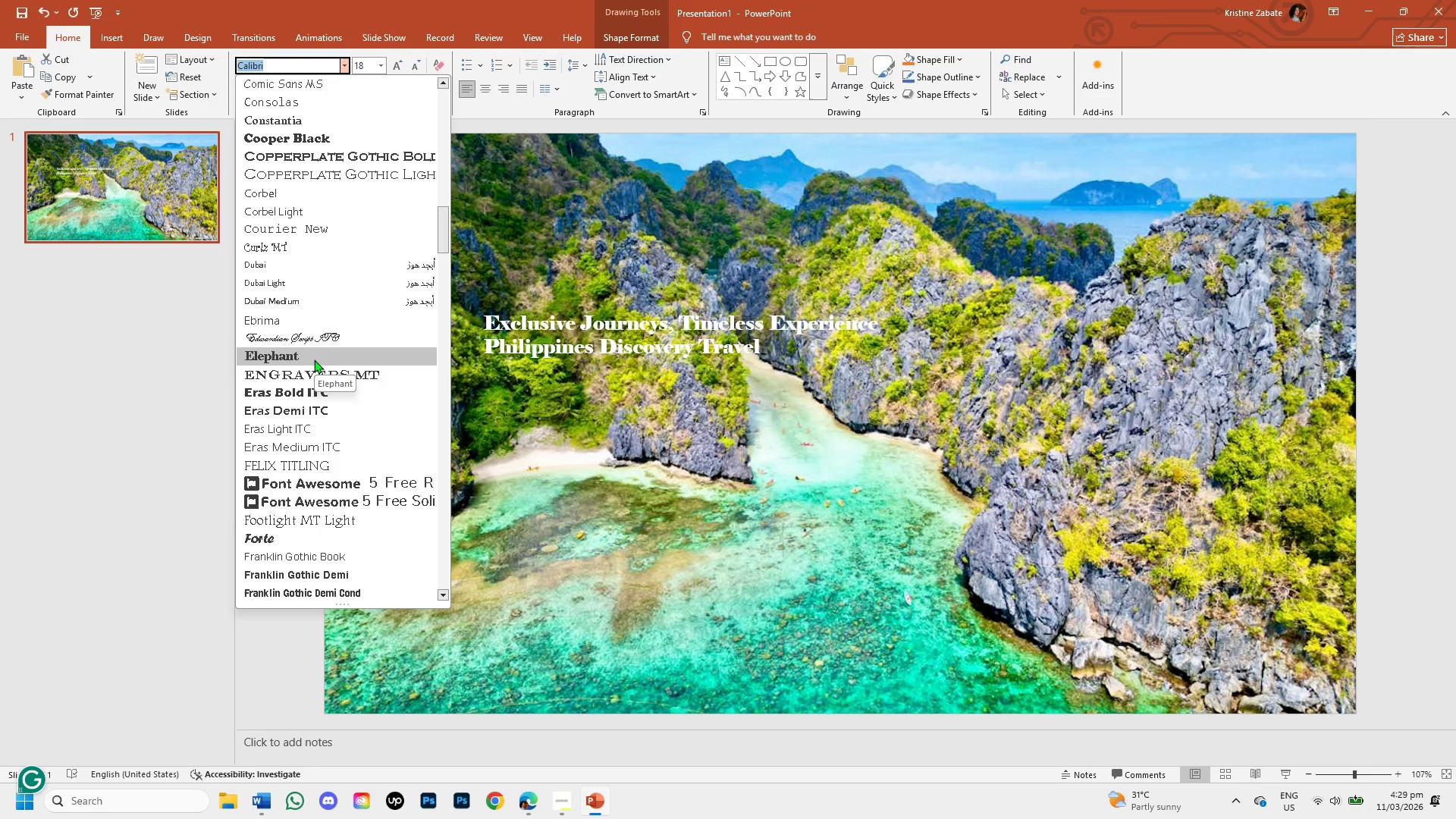 
left_click([314, 359])
 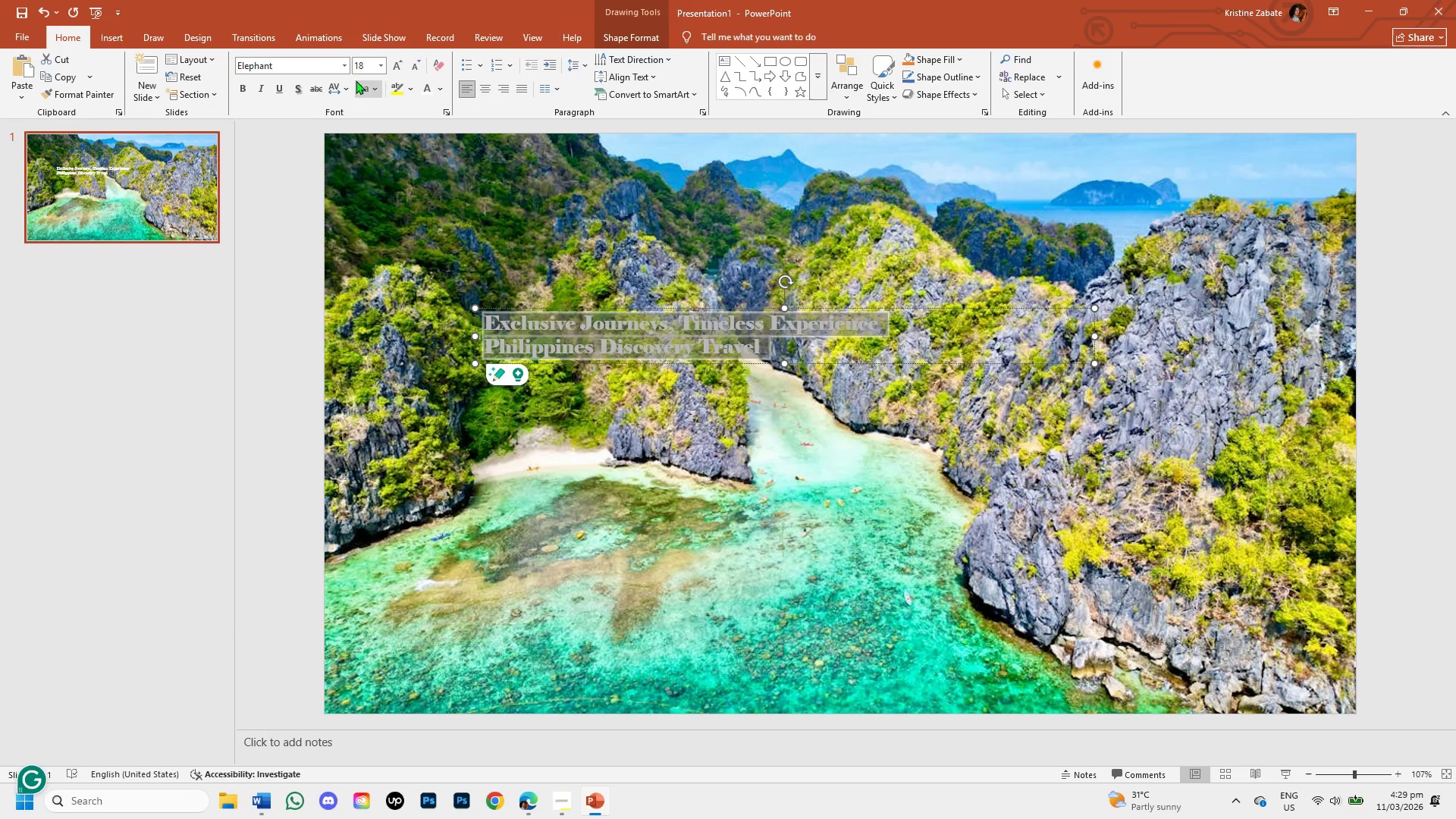 
wait(5.05)
 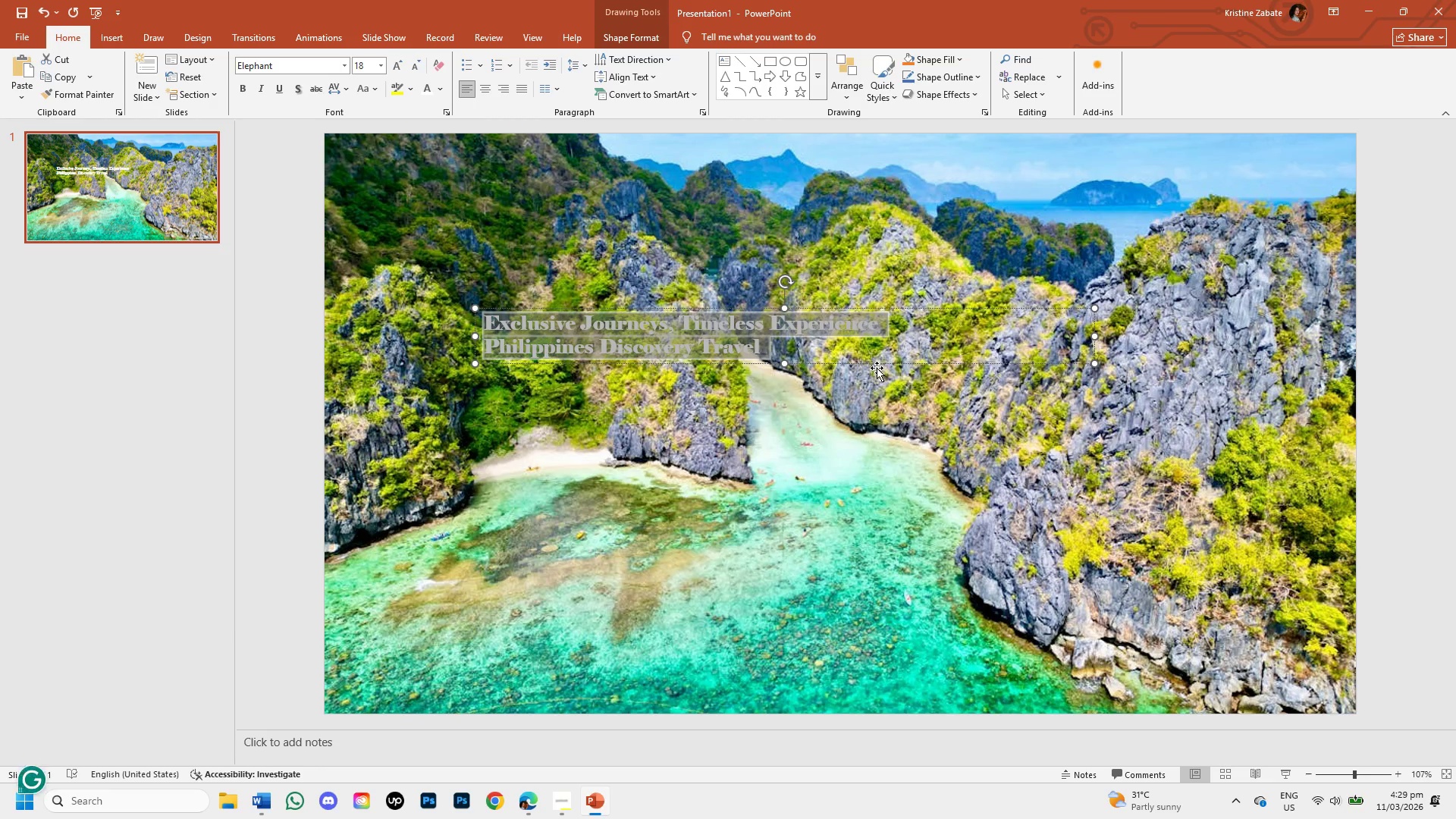 
left_click([349, 92])
 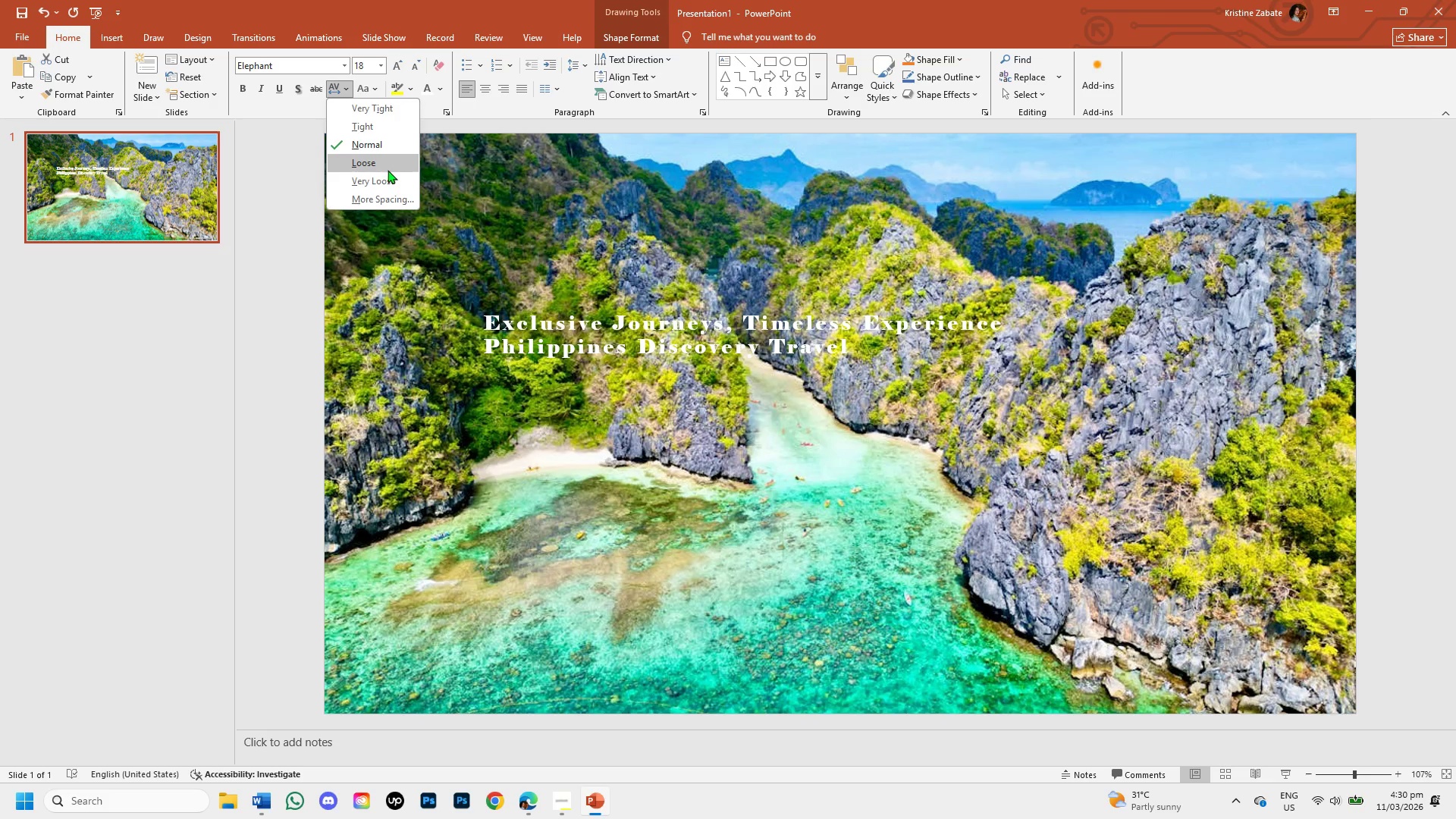 
wait(19.25)
 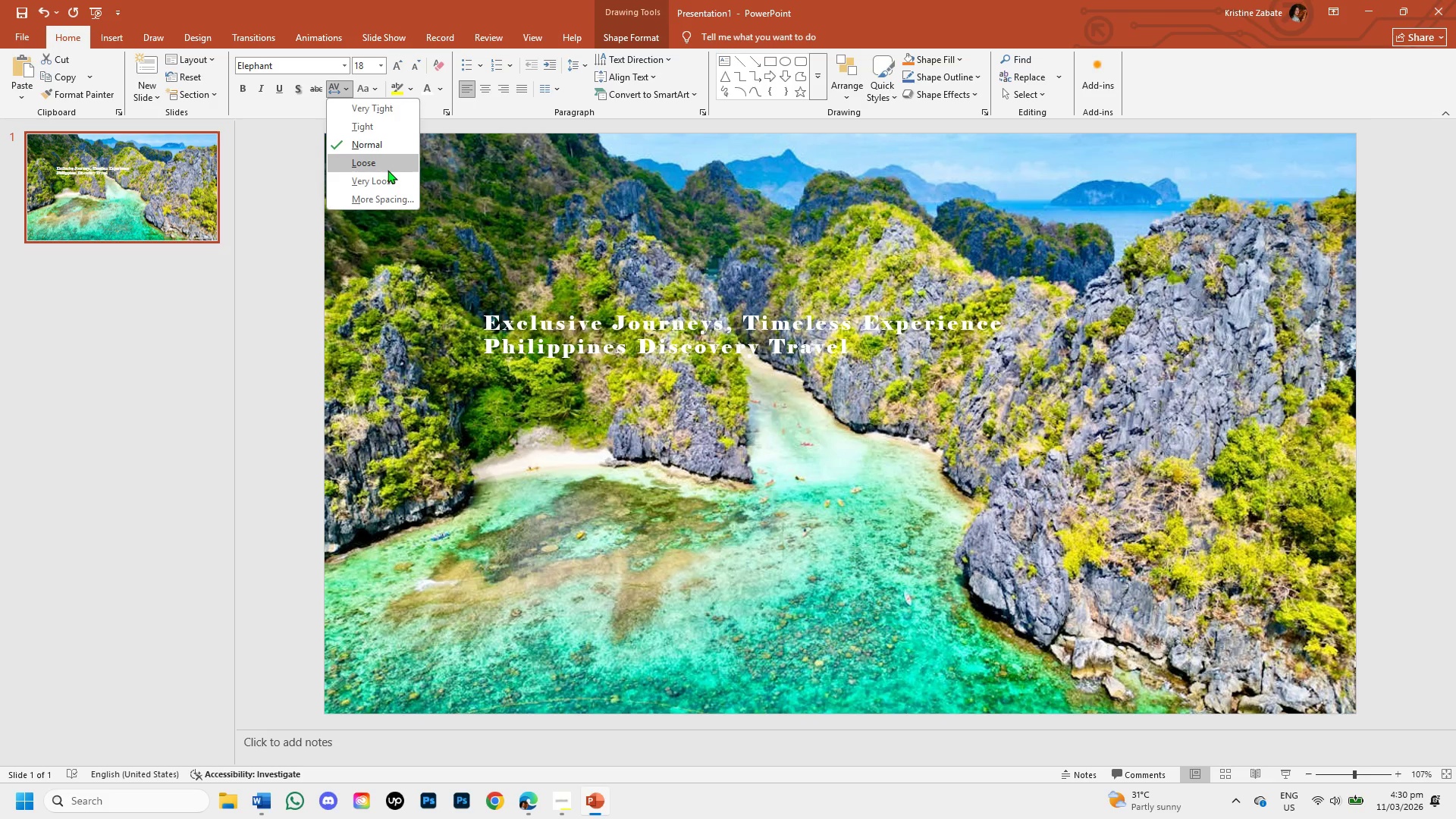 
left_click([390, 174])
 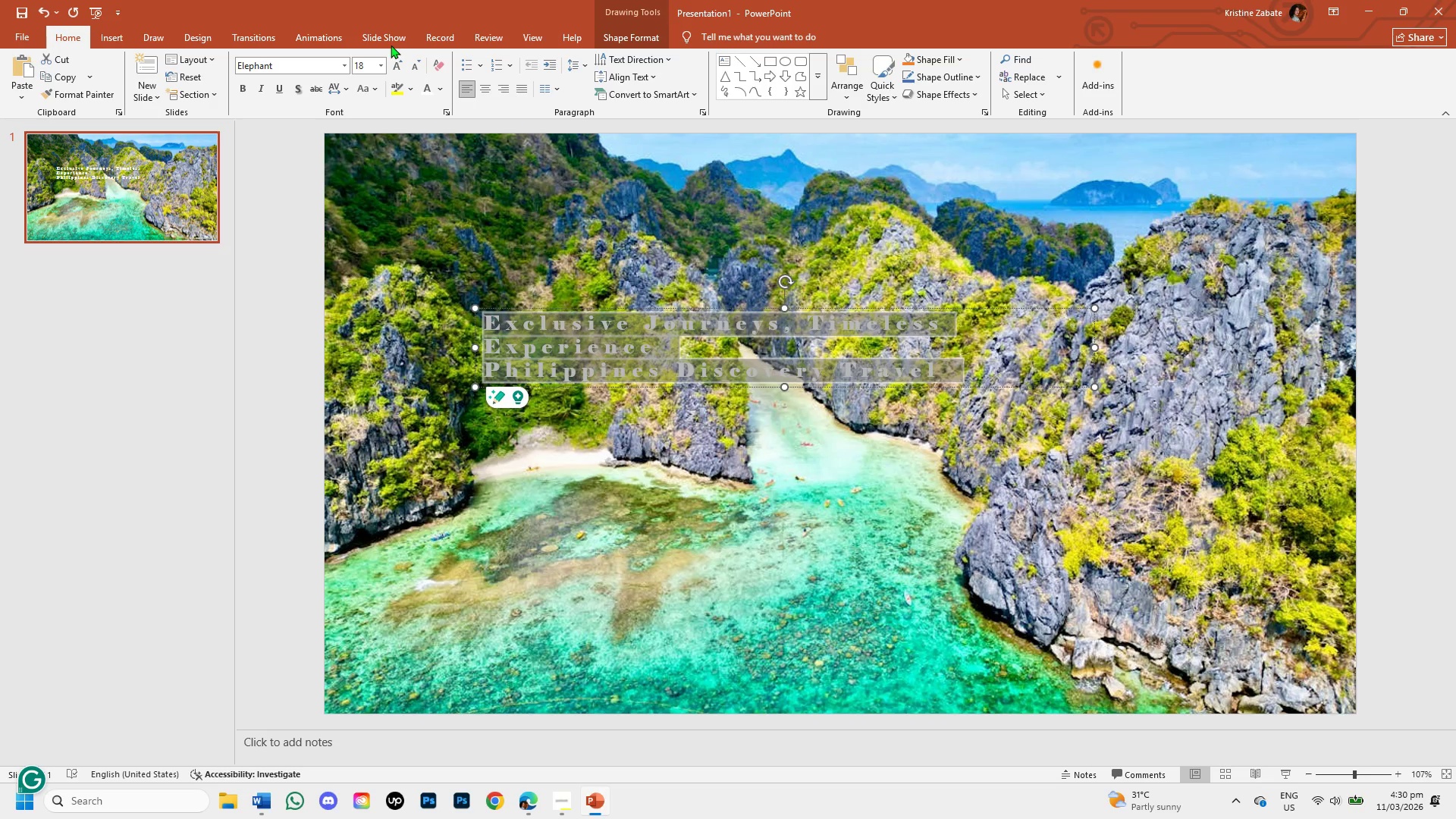 
left_click([391, 61])
 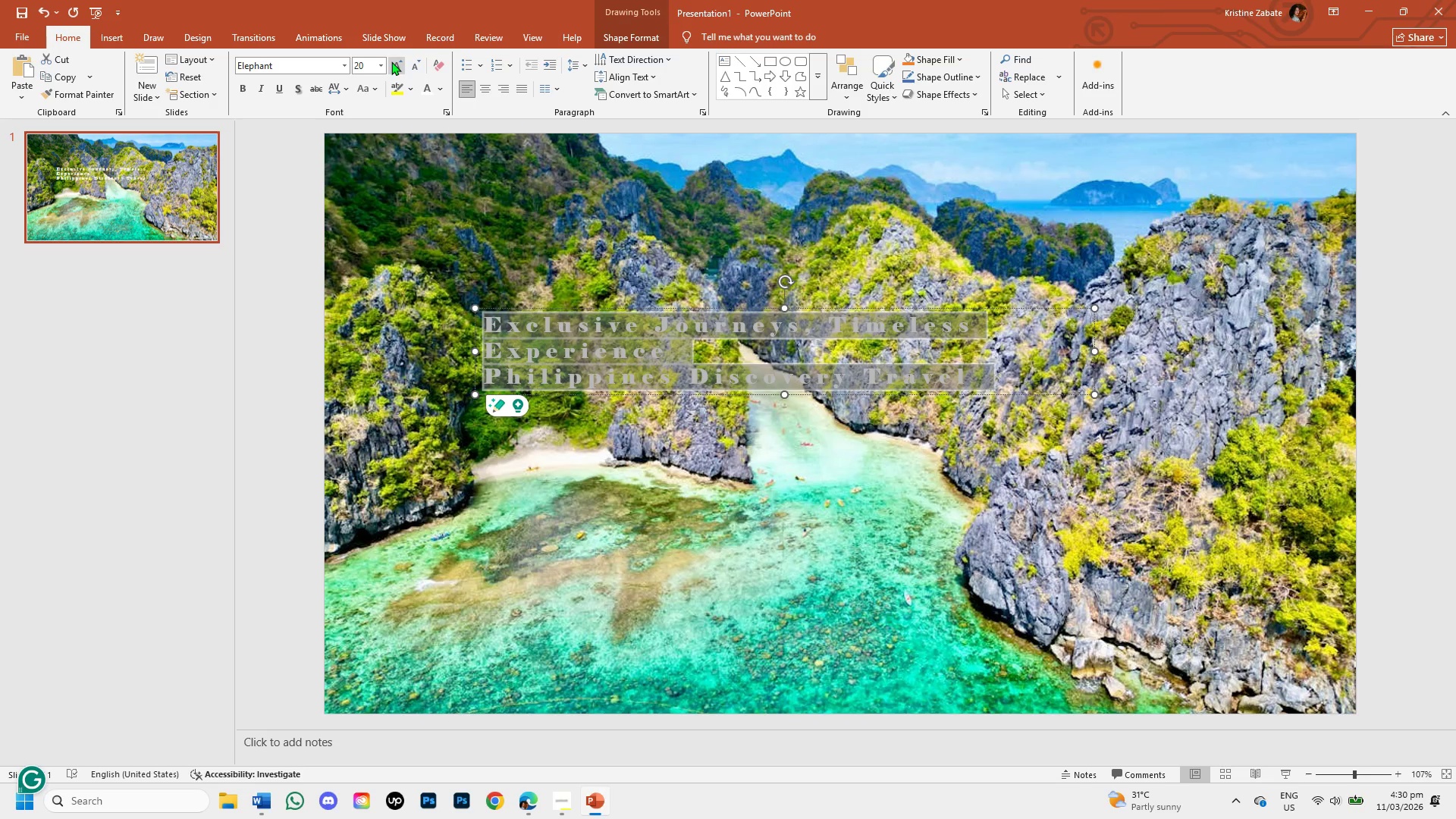 
left_click([391, 61])
 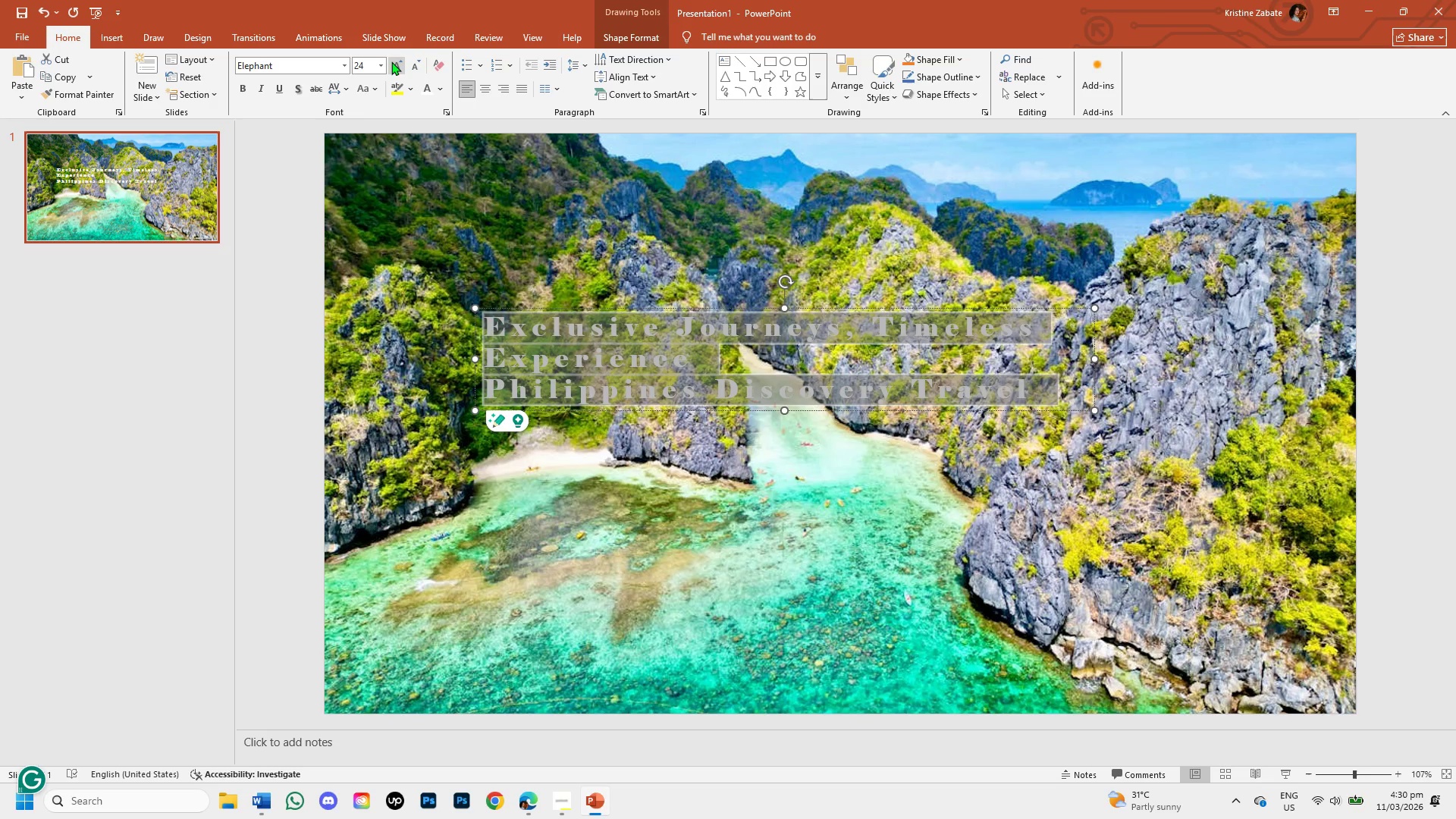 
left_click([391, 61])
 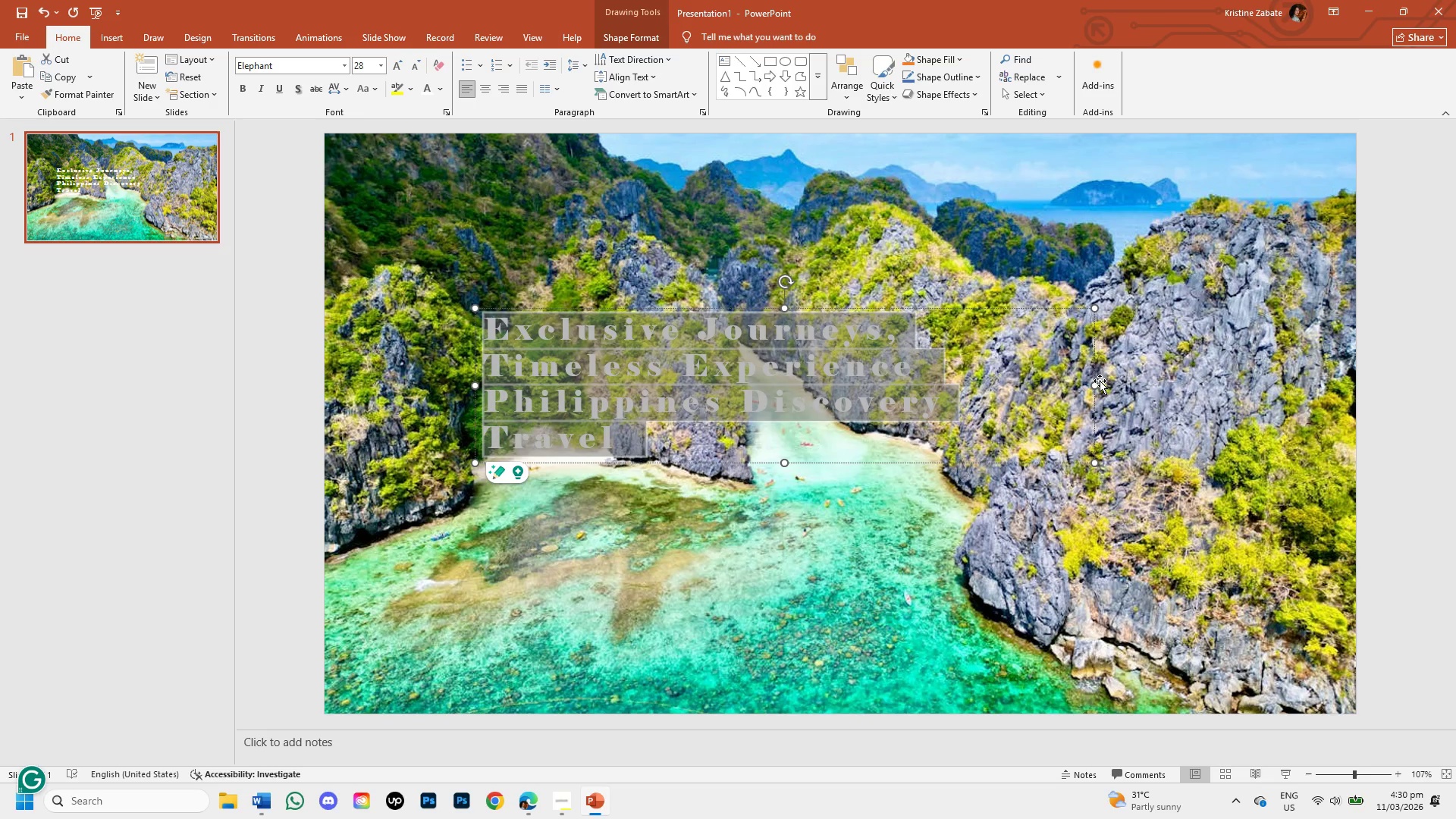 
left_click_drag(start_coordinate=[1098, 388], to_coordinate=[1175, 391])
 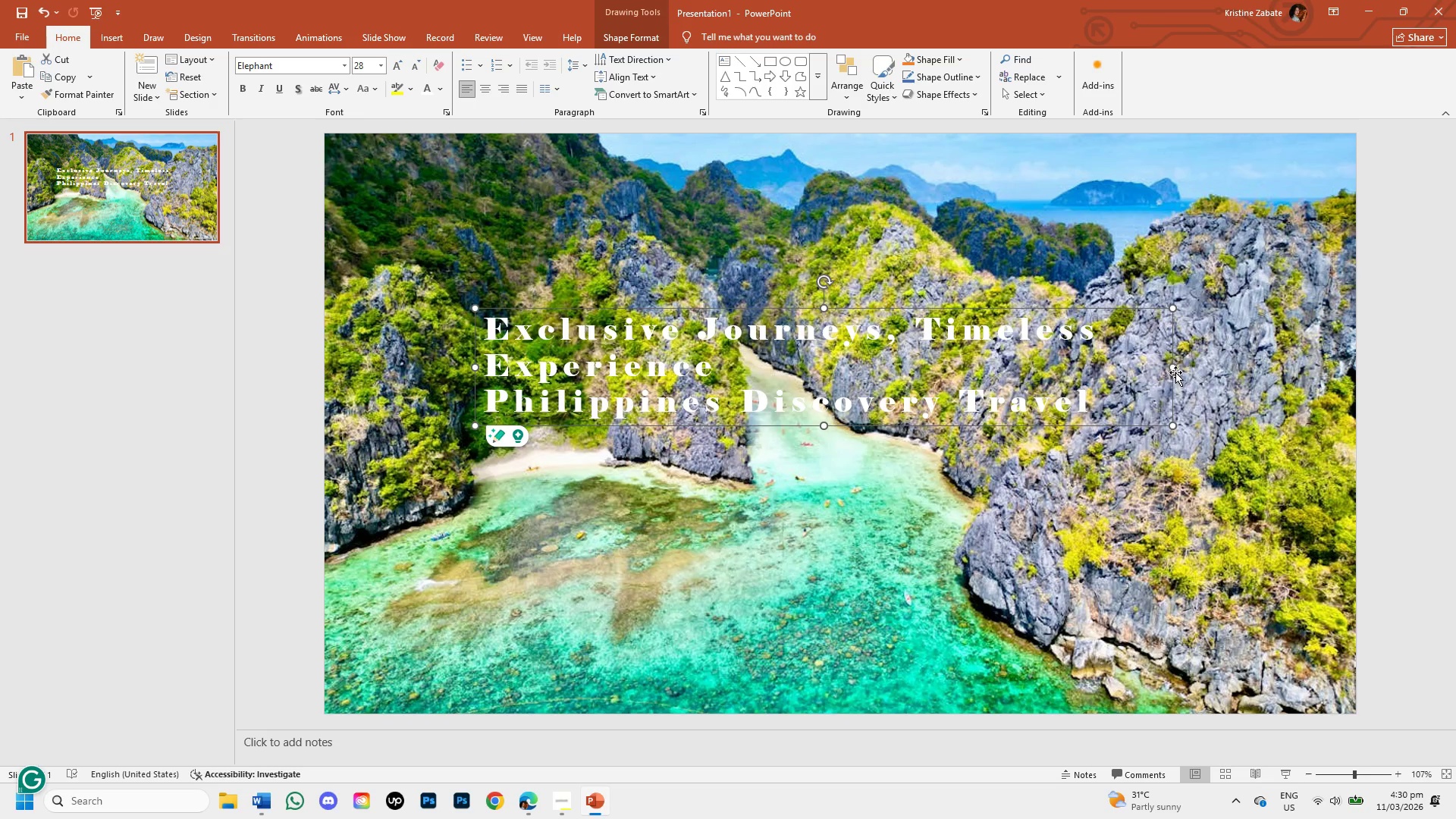 
left_click_drag(start_coordinate=[1172, 365], to_coordinate=[1273, 369])
 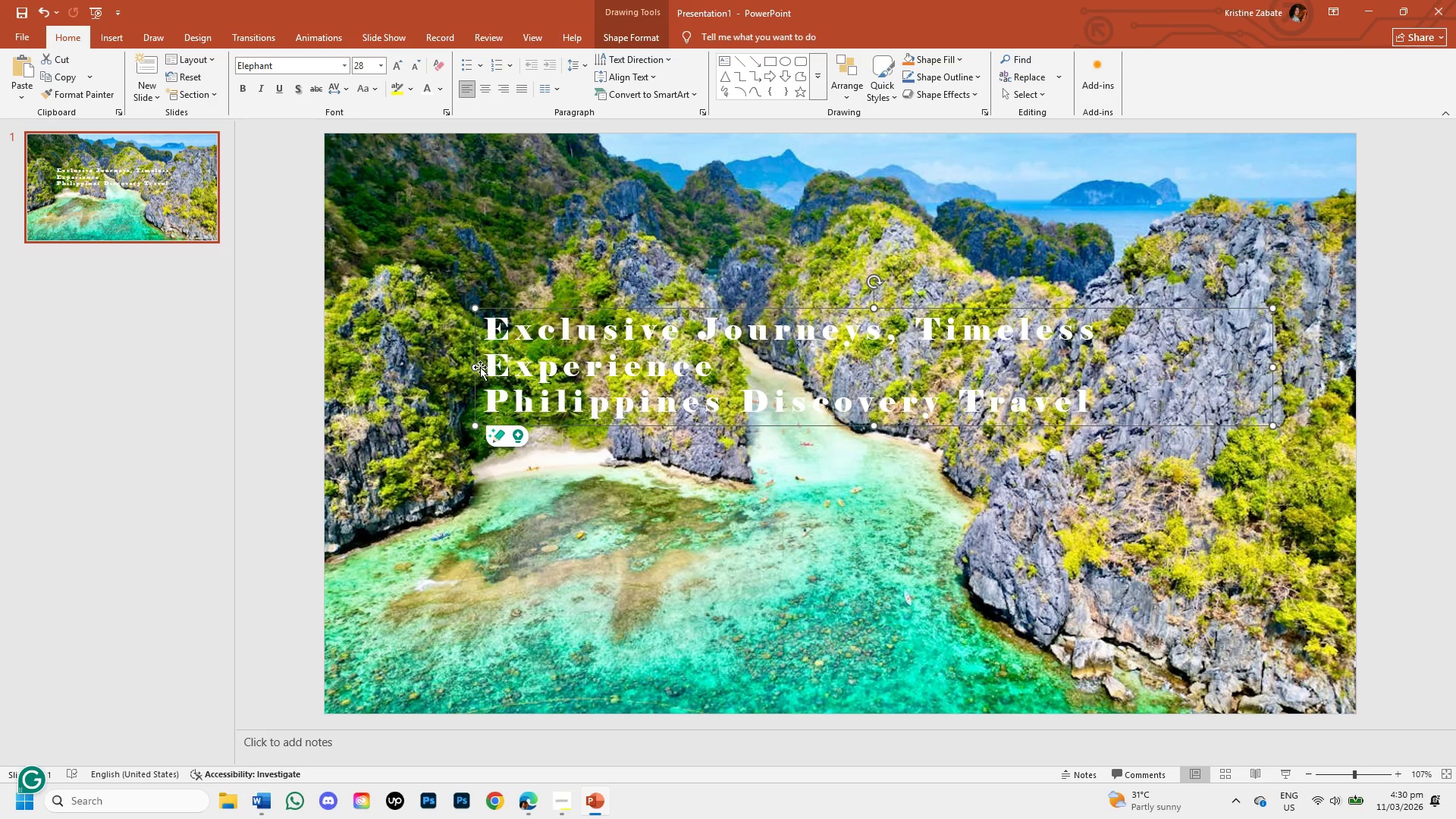 
left_click_drag(start_coordinate=[475, 368], to_coordinate=[410, 358])
 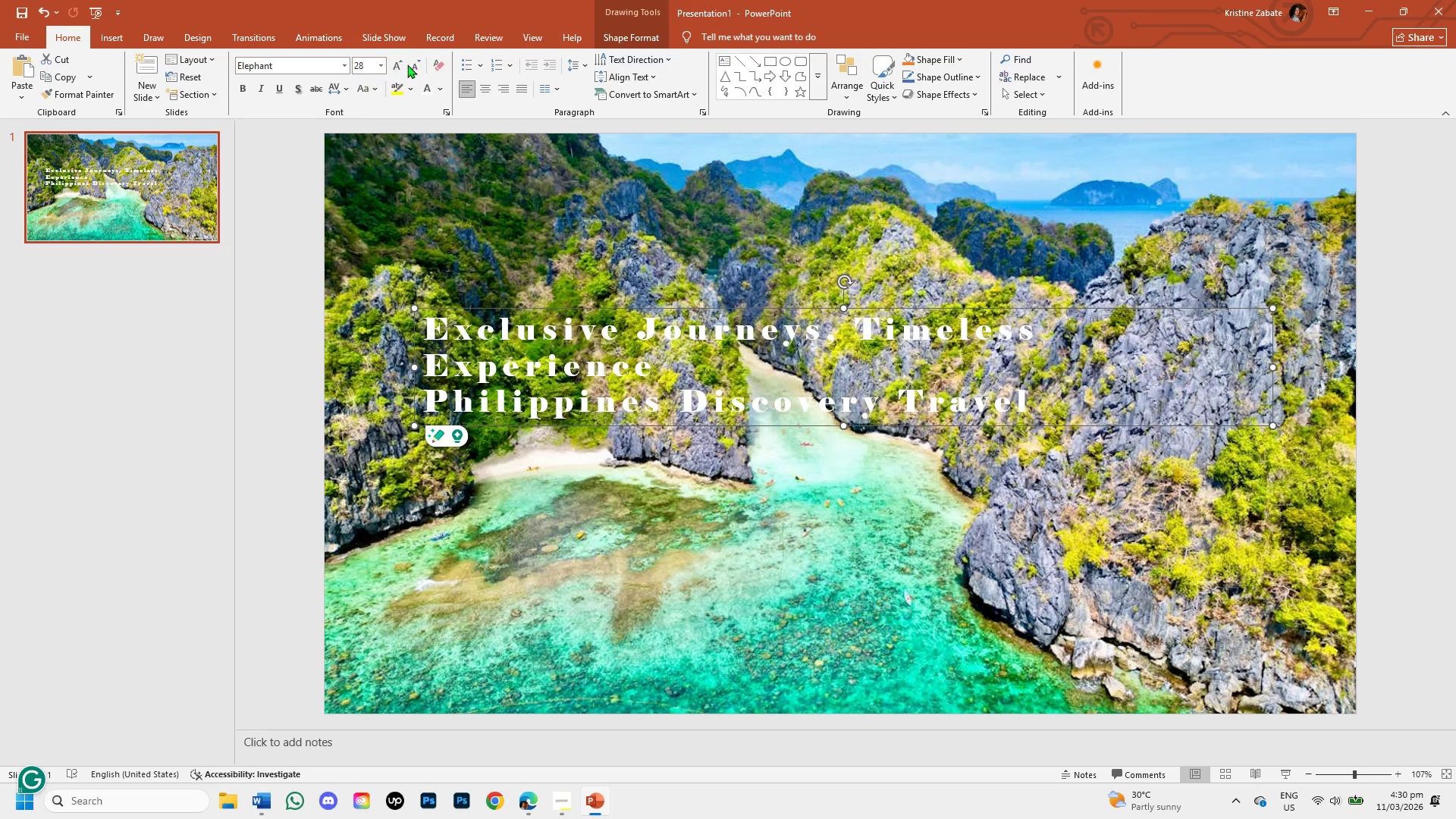 
left_click([412, 66])
 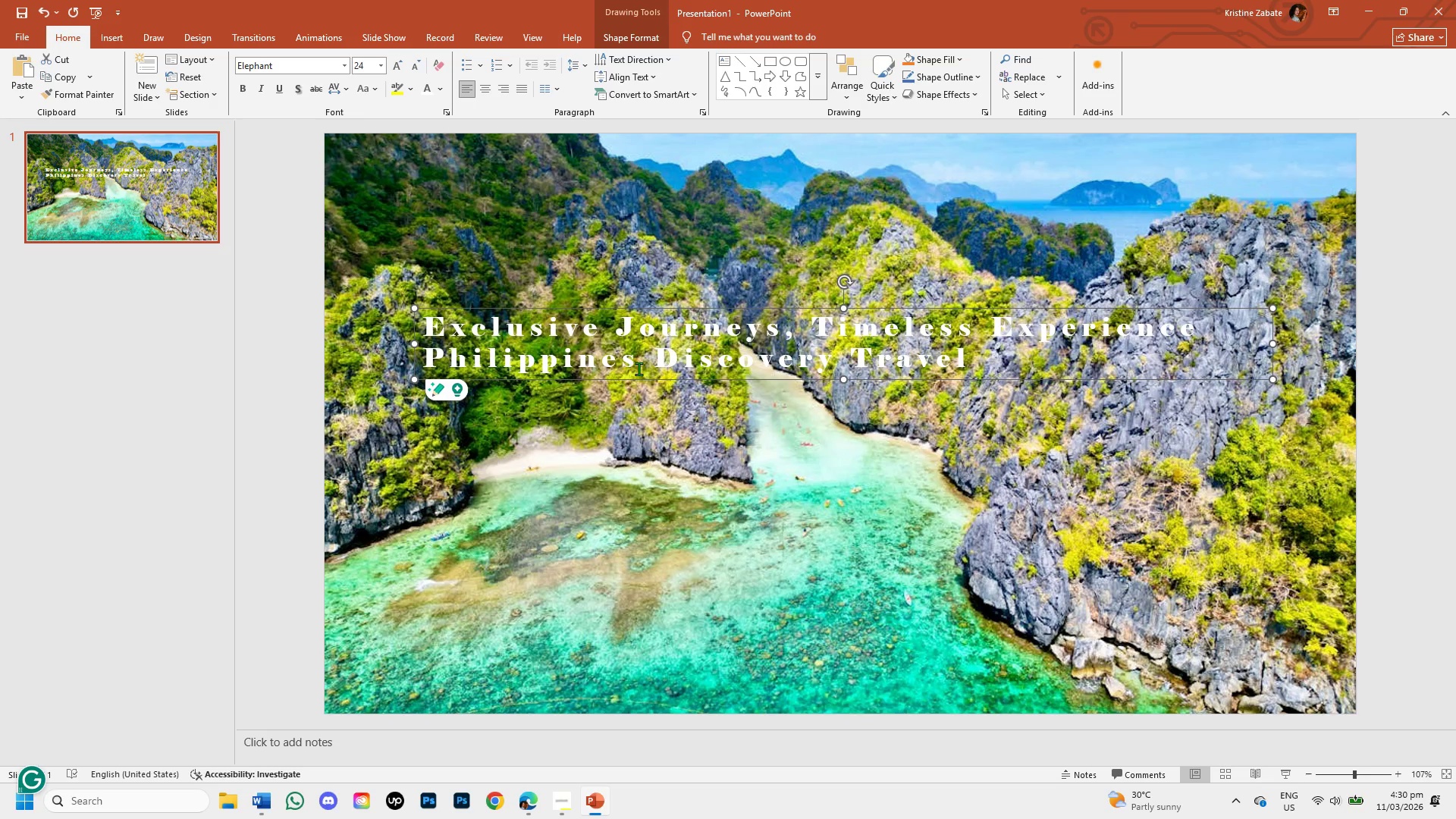 
wait(7.5)
 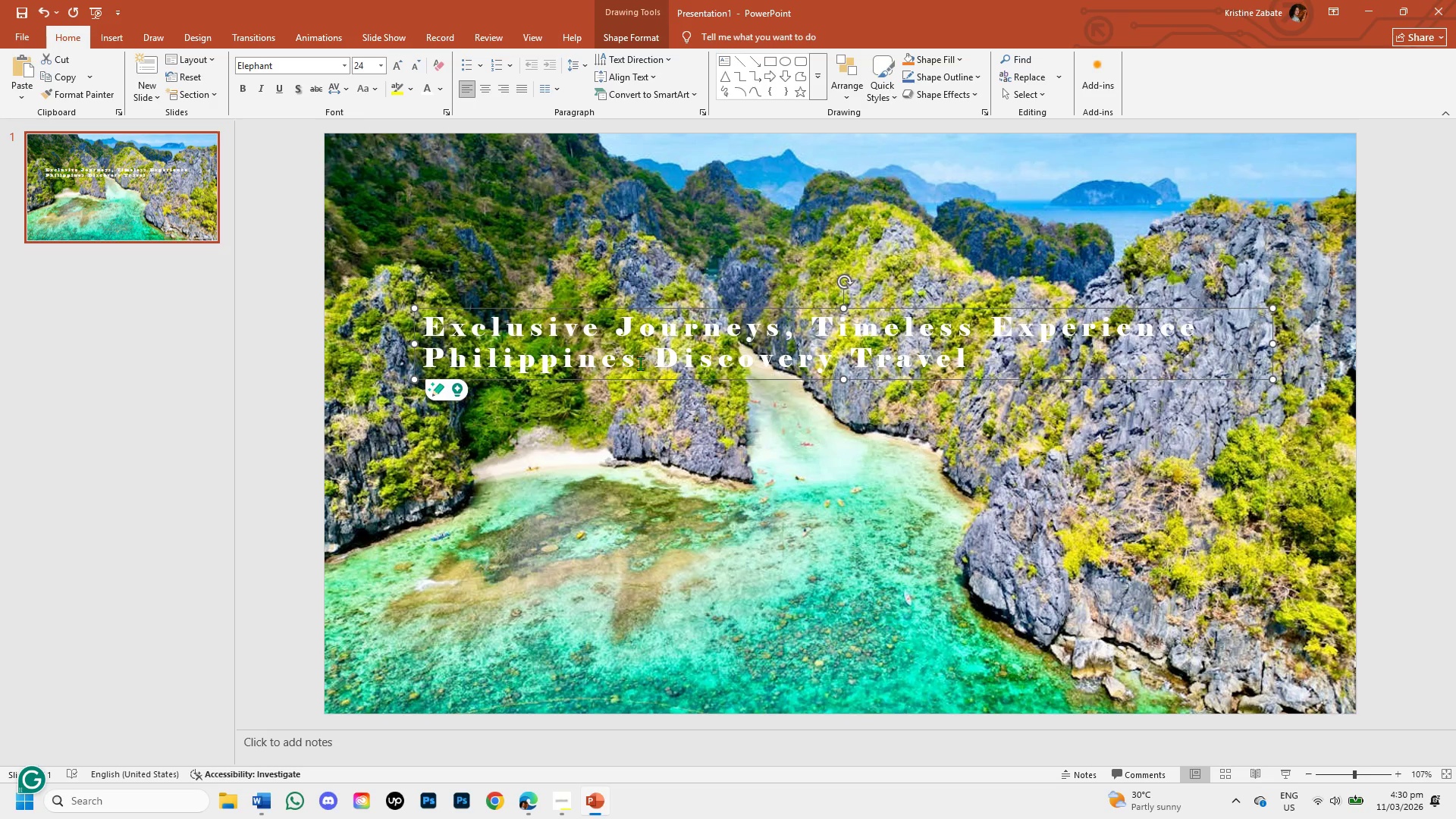 
left_click_drag(start_coordinate=[1200, 329], to_coordinate=[462, 323])
 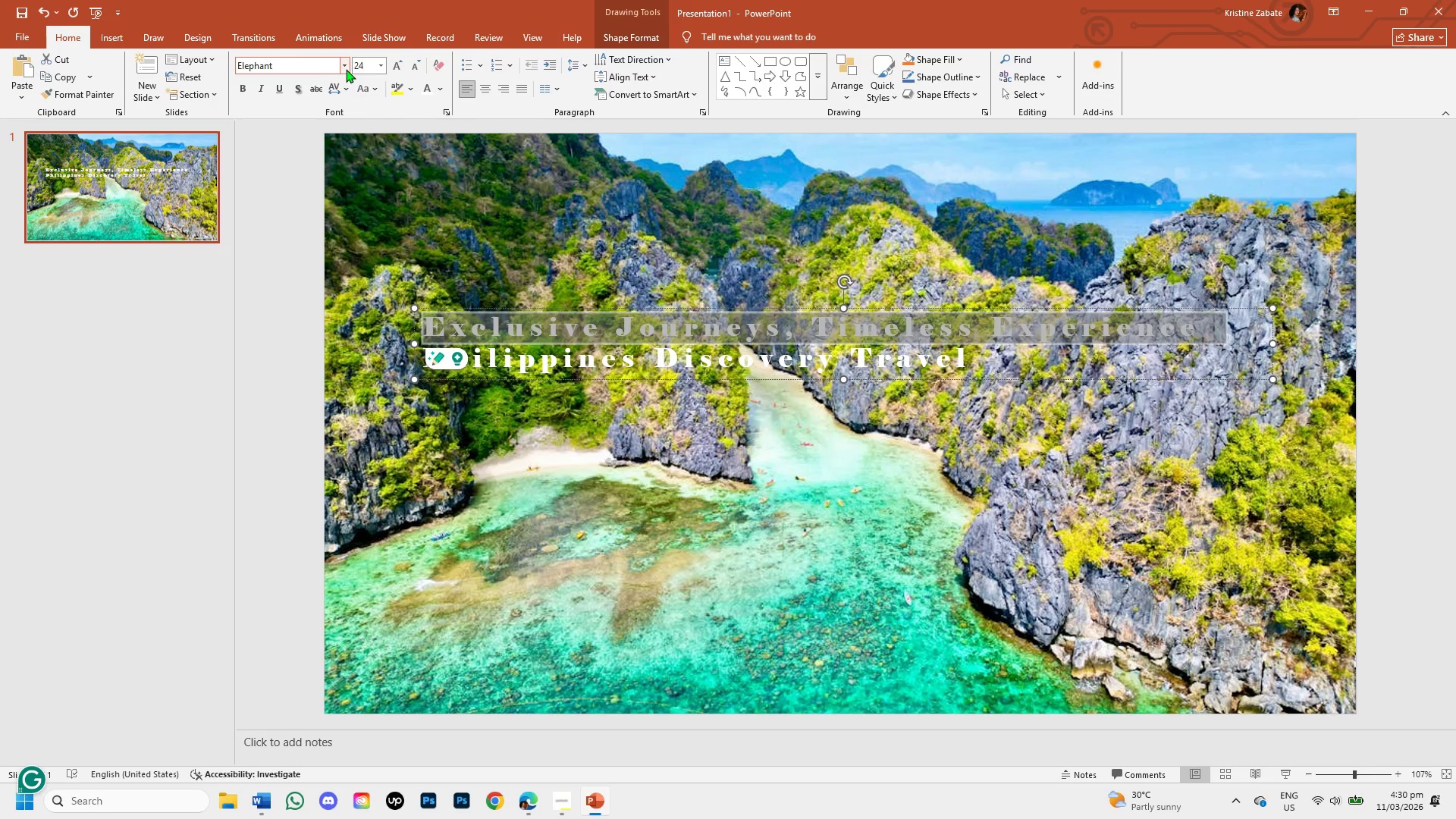 
left_click([346, 69])
 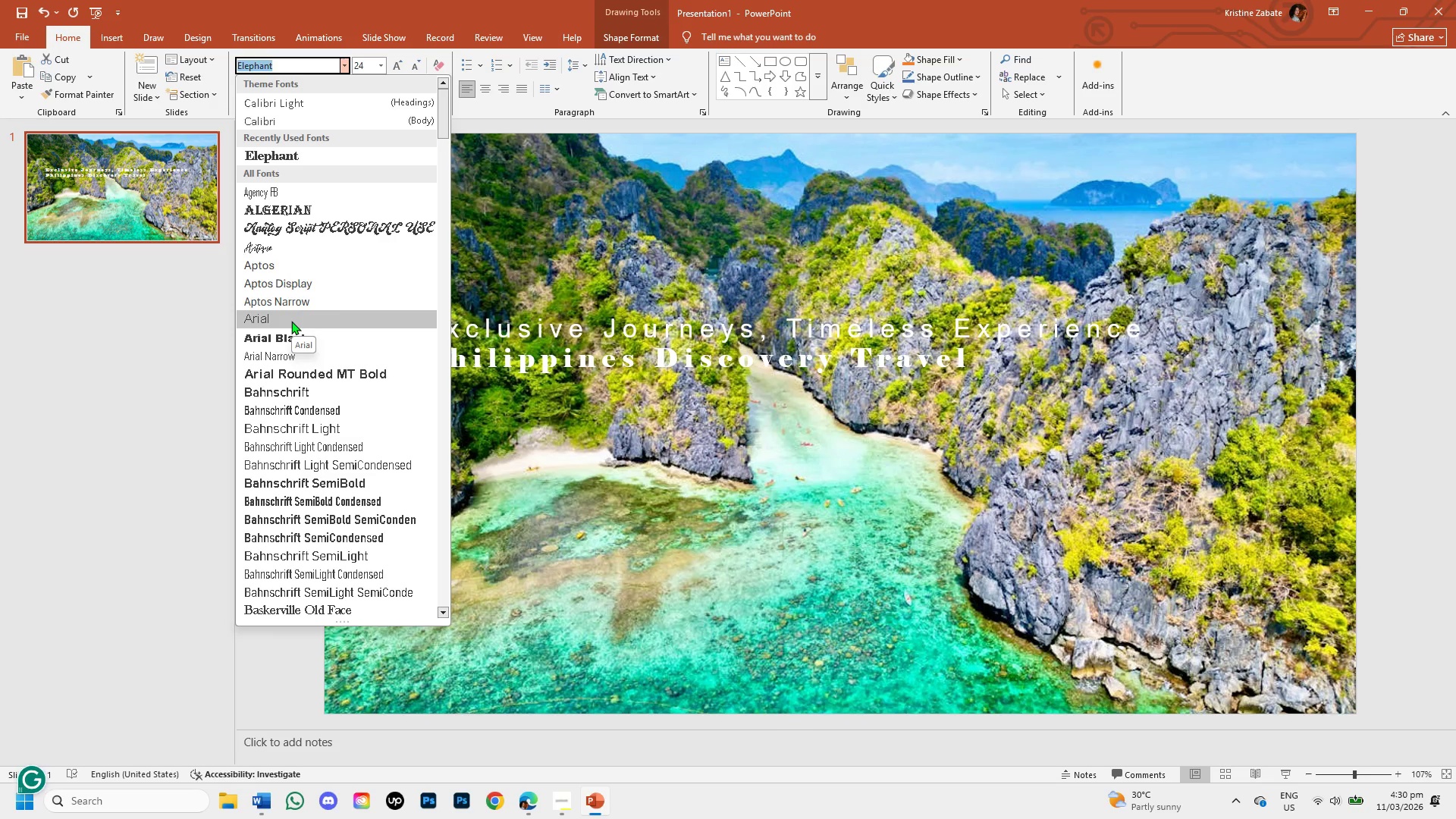 
wait(7.3)
 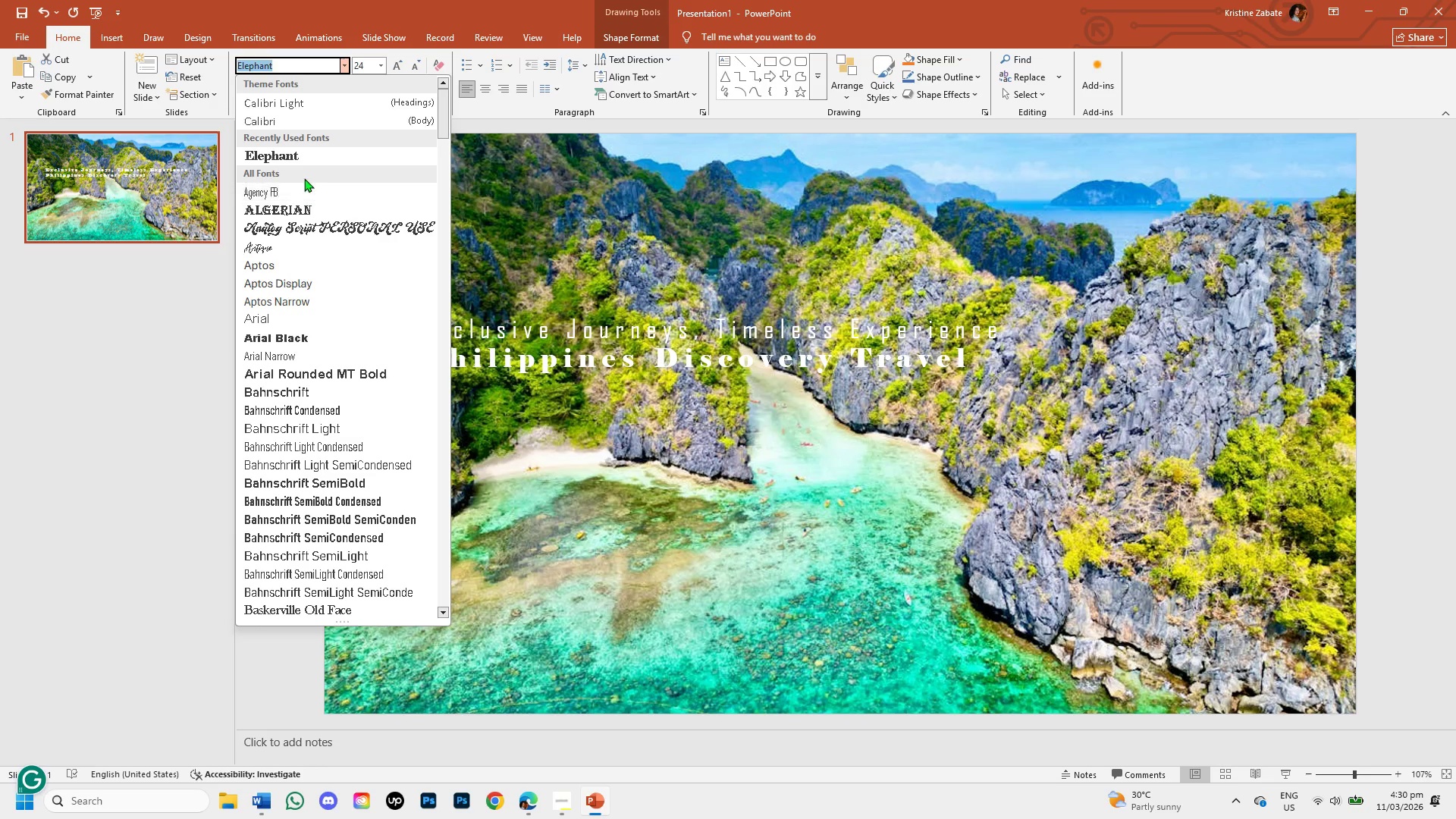 
left_click([291, 321])
 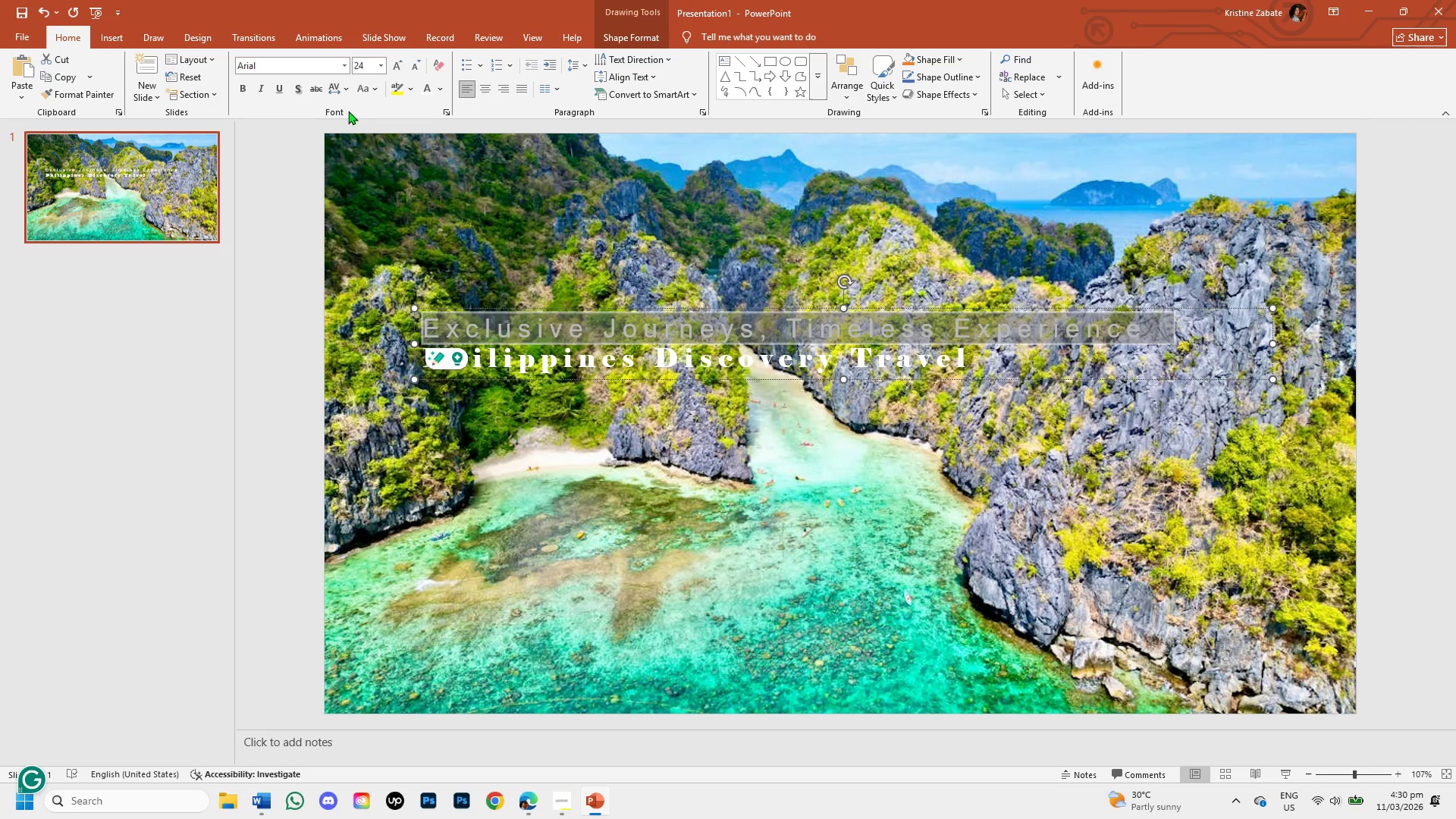 
wait(5.11)
 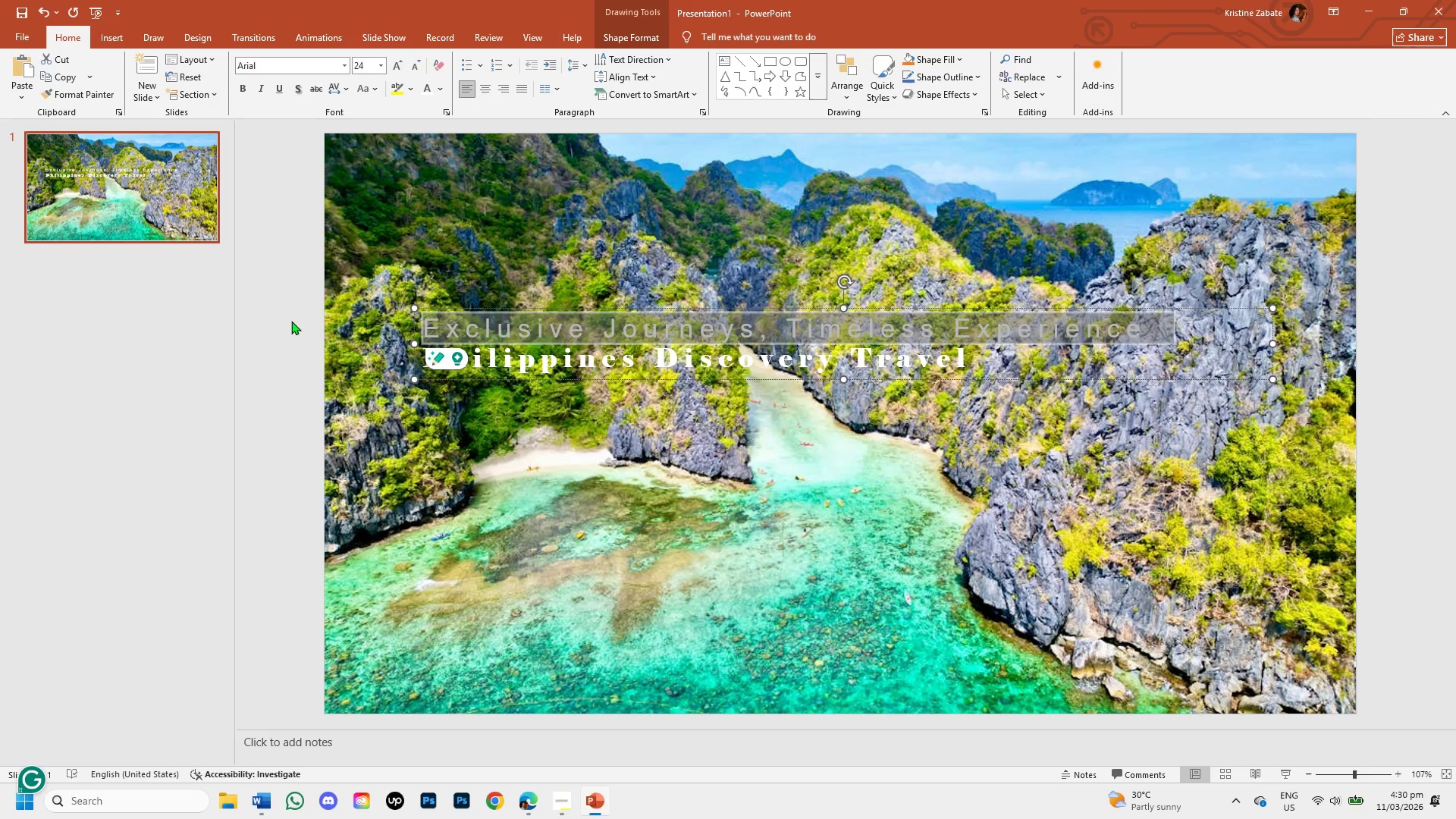 
left_click([345, 89])
 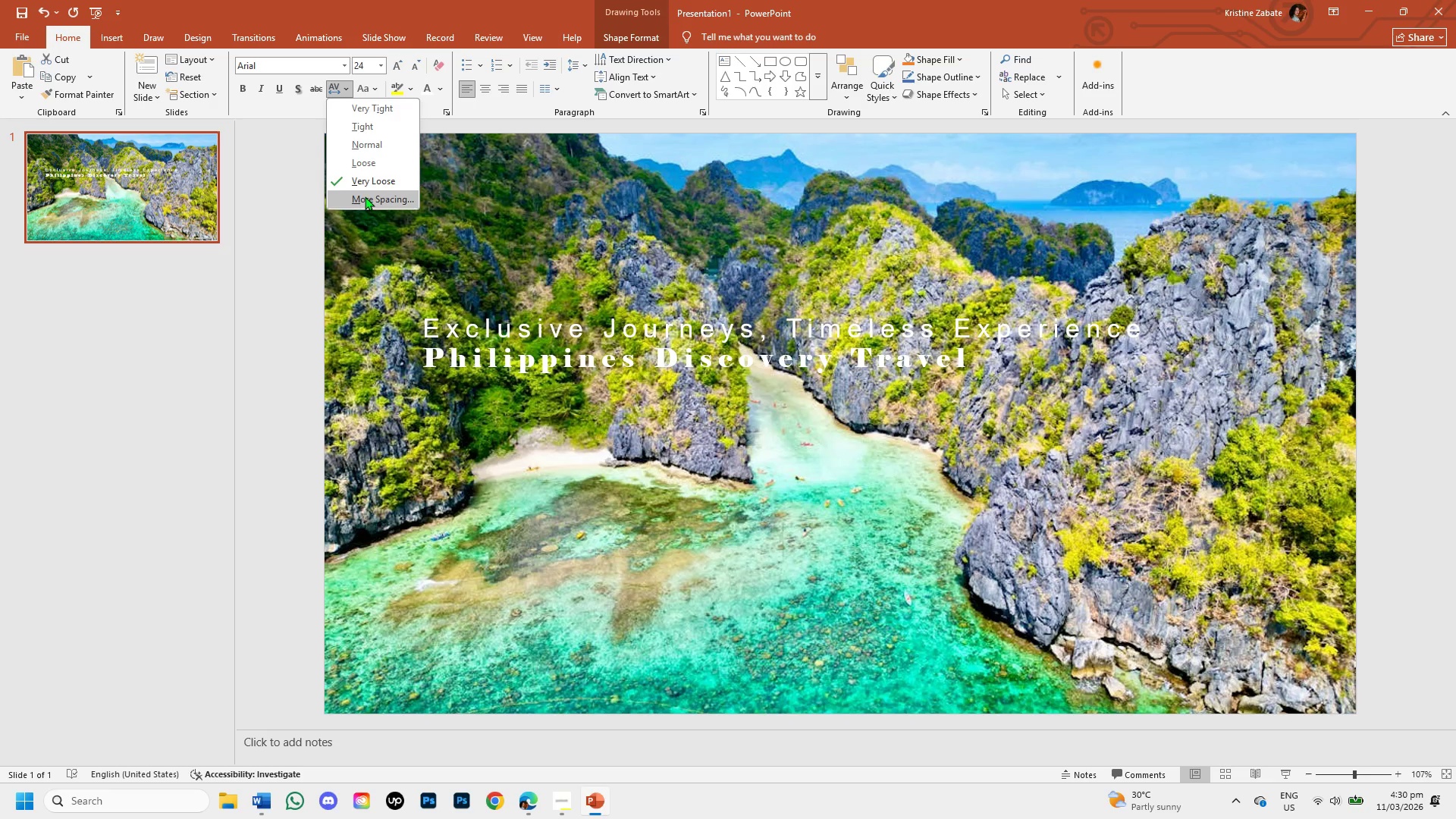 
left_click([365, 196])
 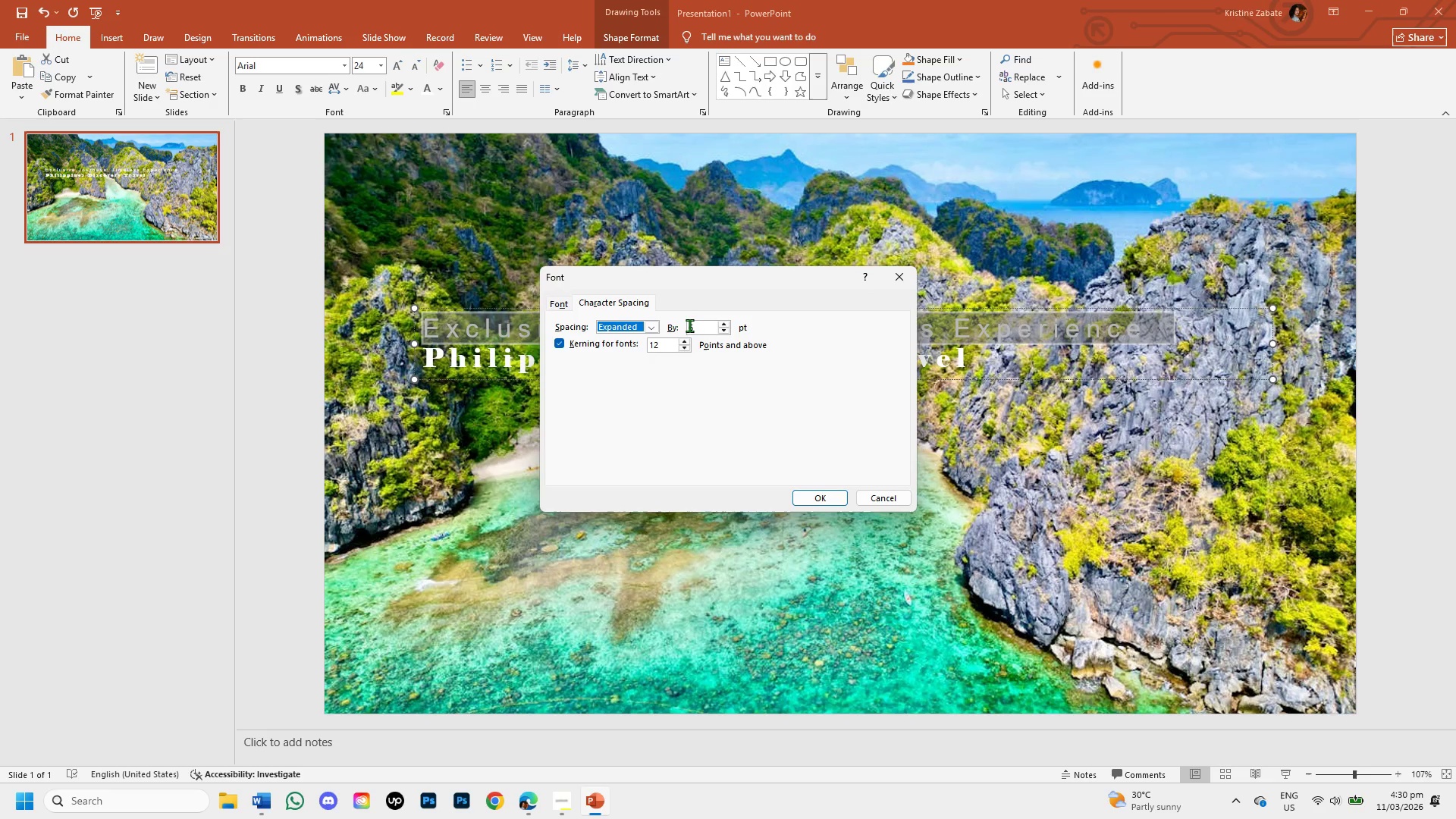 
left_click([695, 327])
 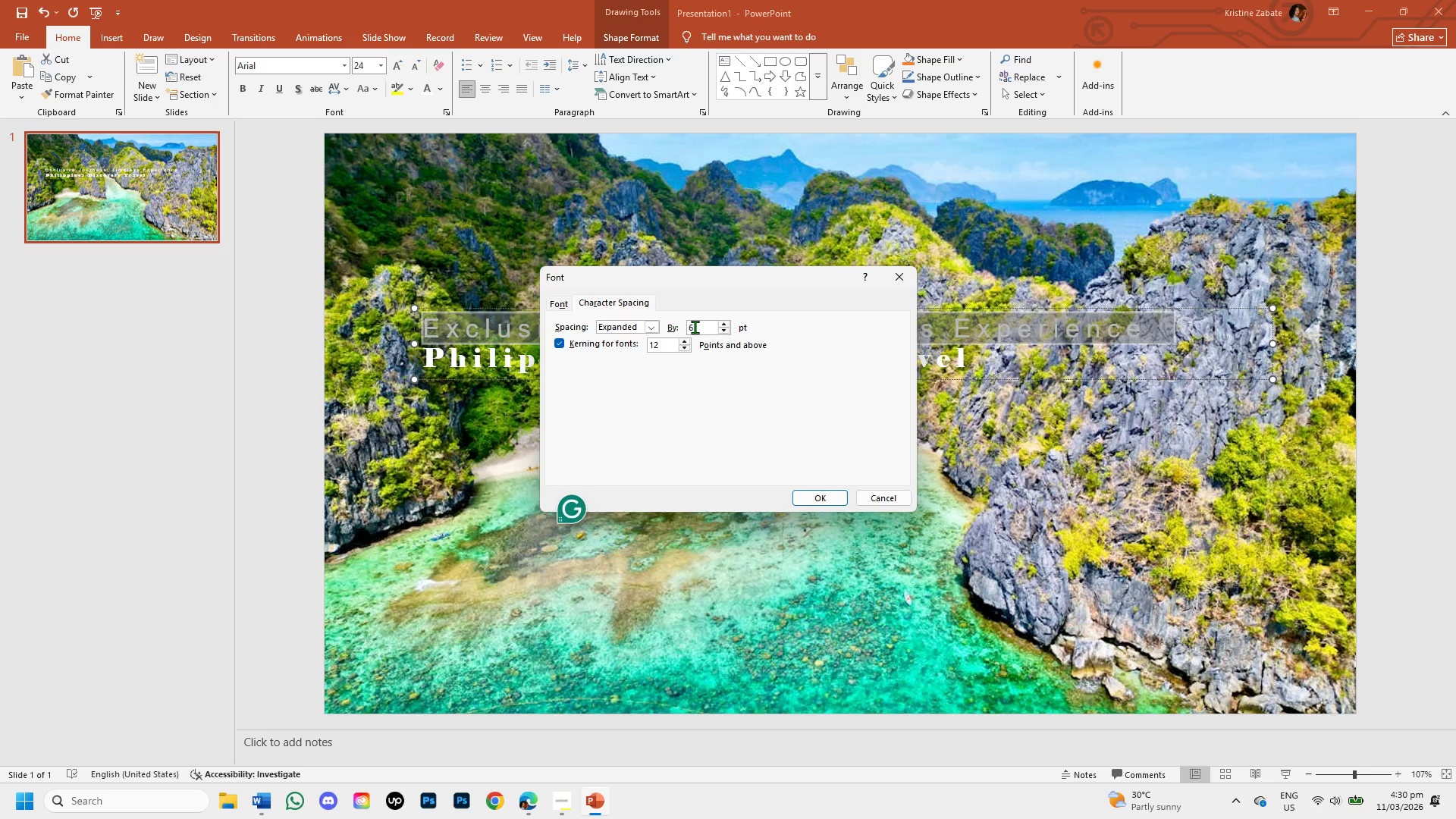 
key(Backspace)
type(10)
 